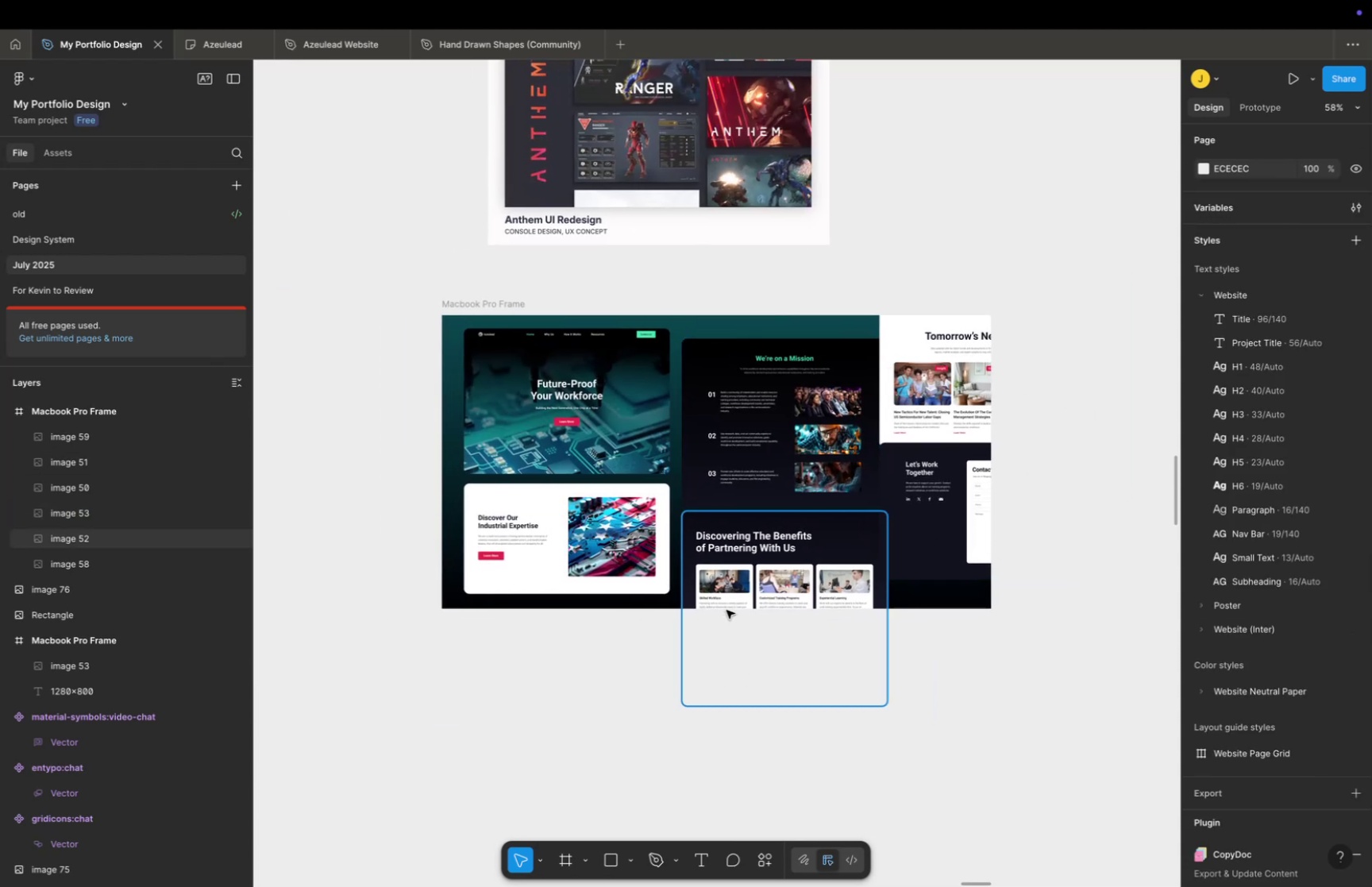 
left_click_drag(start_coordinate=[771, 711], to_coordinate=[514, 322])
 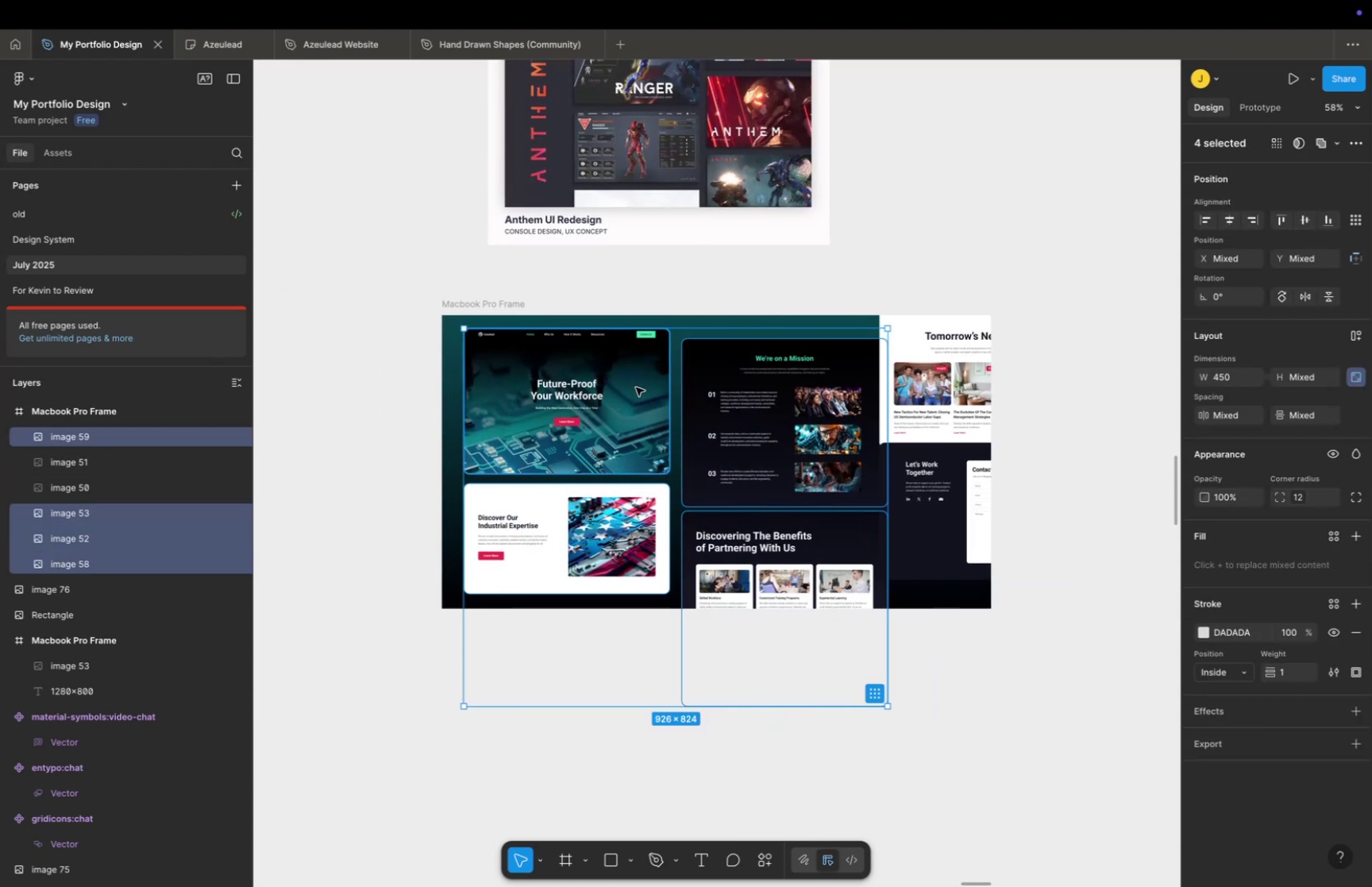 
hold_key(key=ShiftLeft, duration=3.0)
left_click_drag(start_coordinate=[638, 388], to_coordinate=[619, 387])
 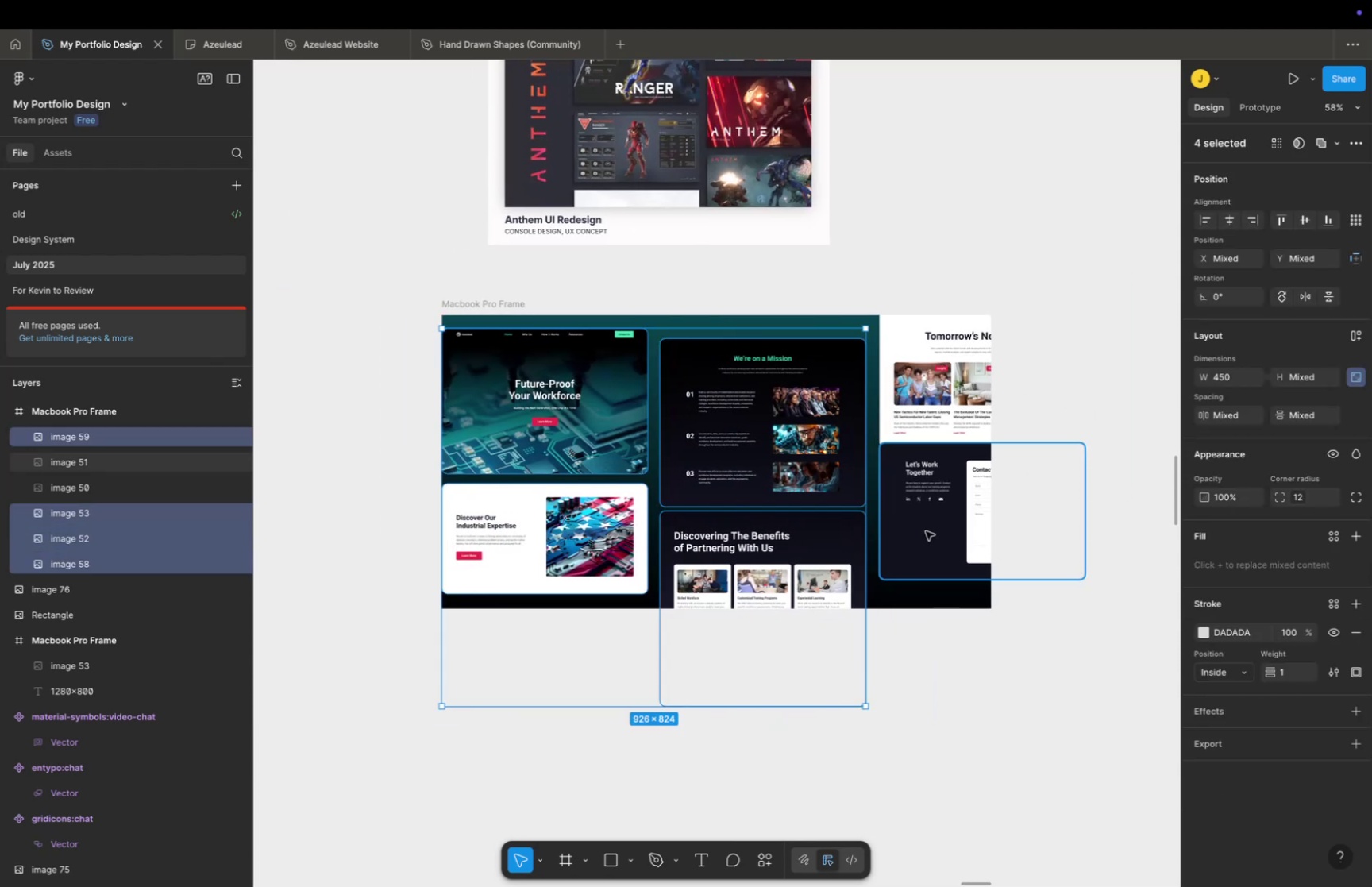 
left_click([928, 528])
 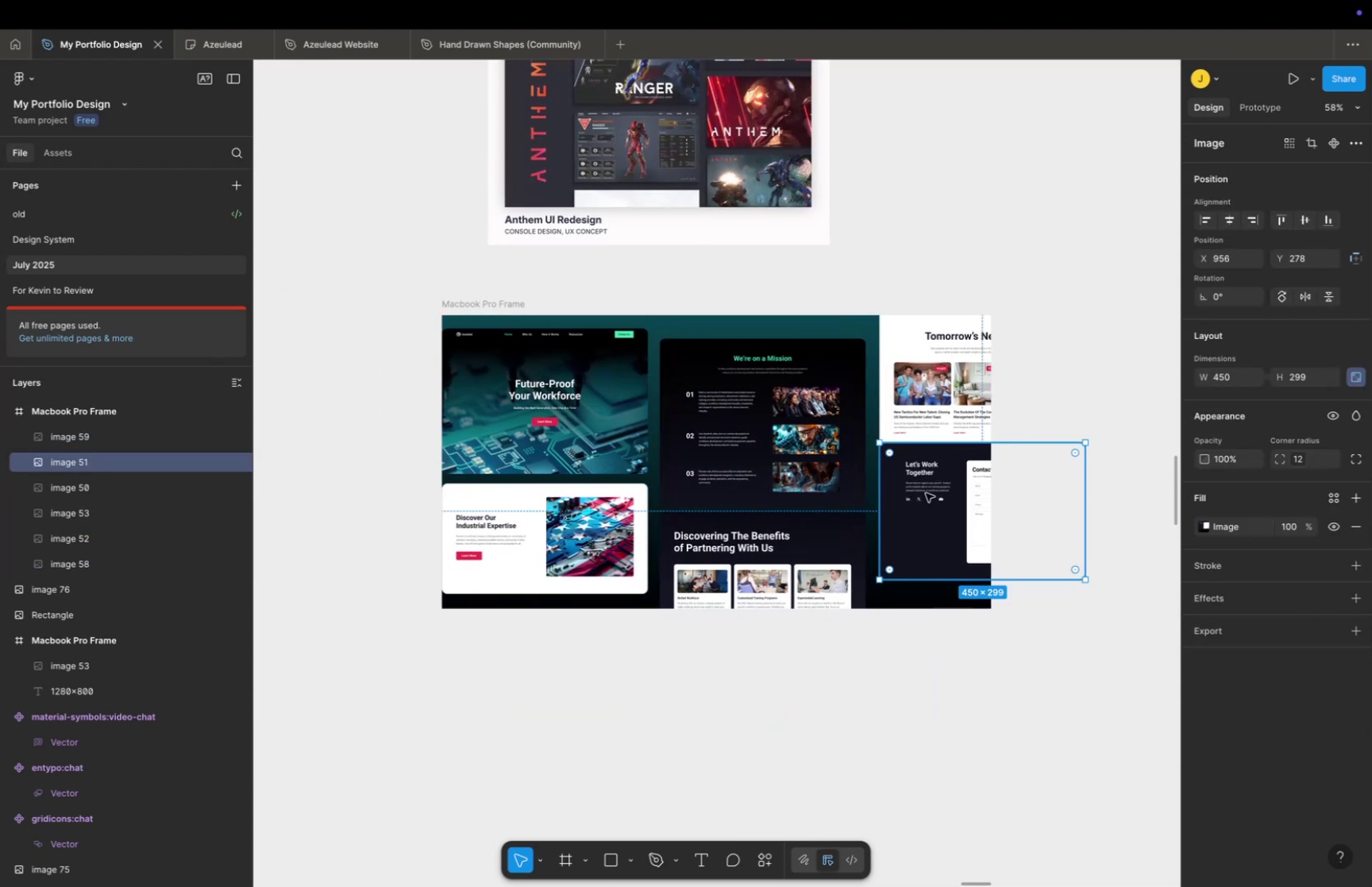 
hold_key(key=ShiftLeft, duration=1.73)
left_click_drag(start_coordinate=[926, 492], to_coordinate=[923, 529])
 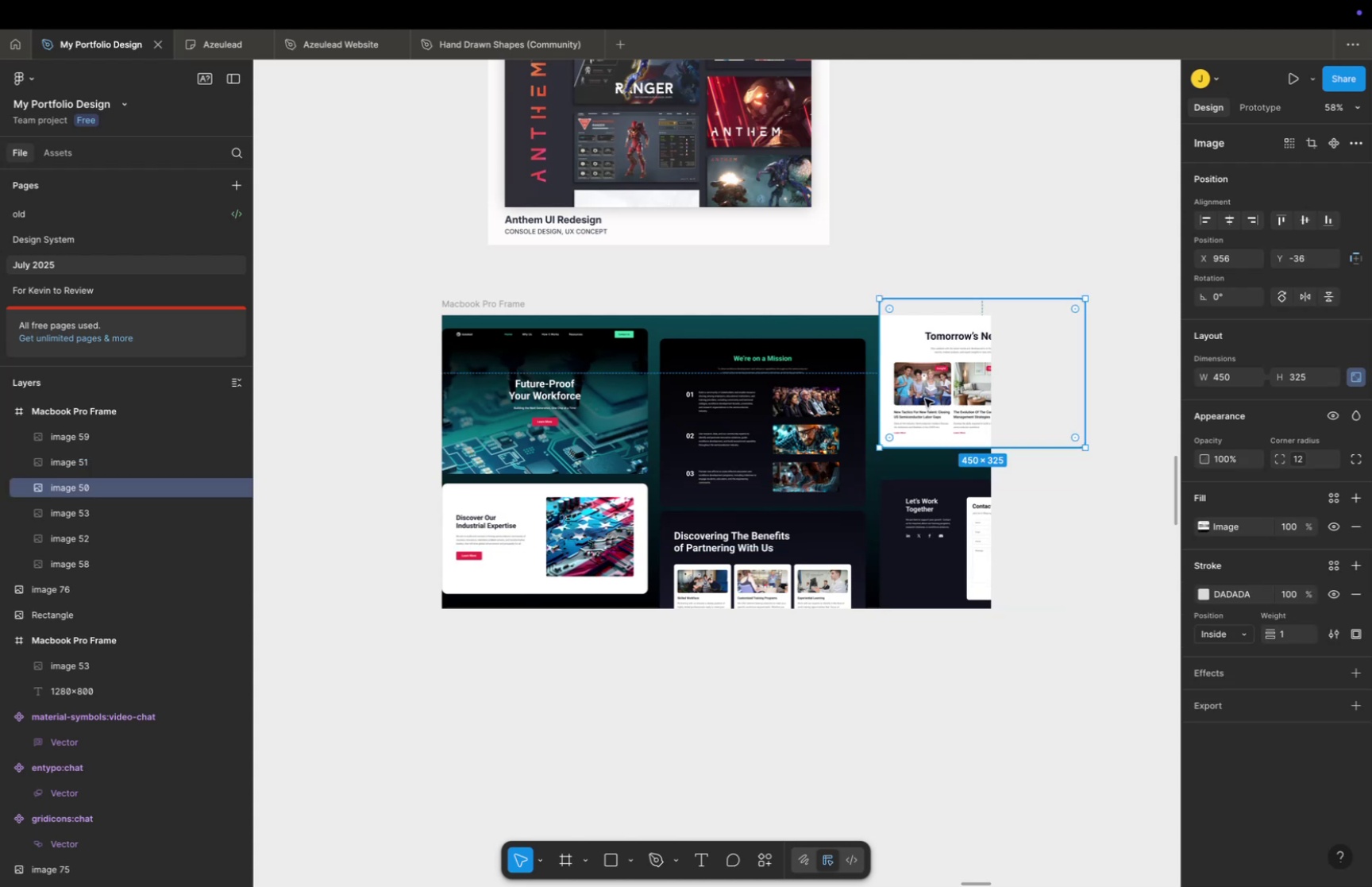 
hold_key(key=ShiftLeft, duration=2.24)
left_click_drag(start_coordinate=[940, 373], to_coordinate=[936, 384])
 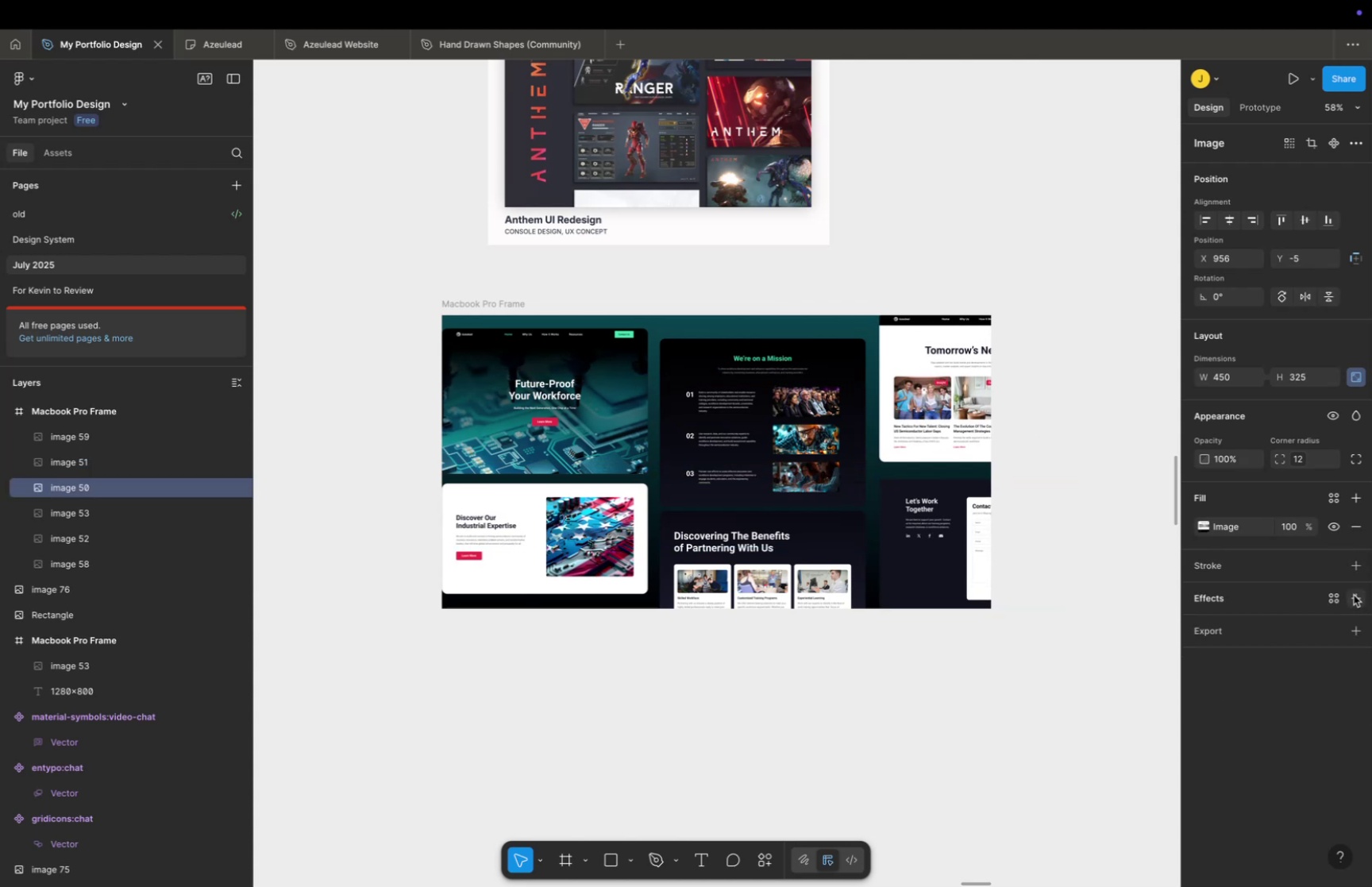 
hold_key(key=CommandLeft, duration=0.68)
scroll: coordinate [936, 330], scroll_direction: up, amount: 14.0
 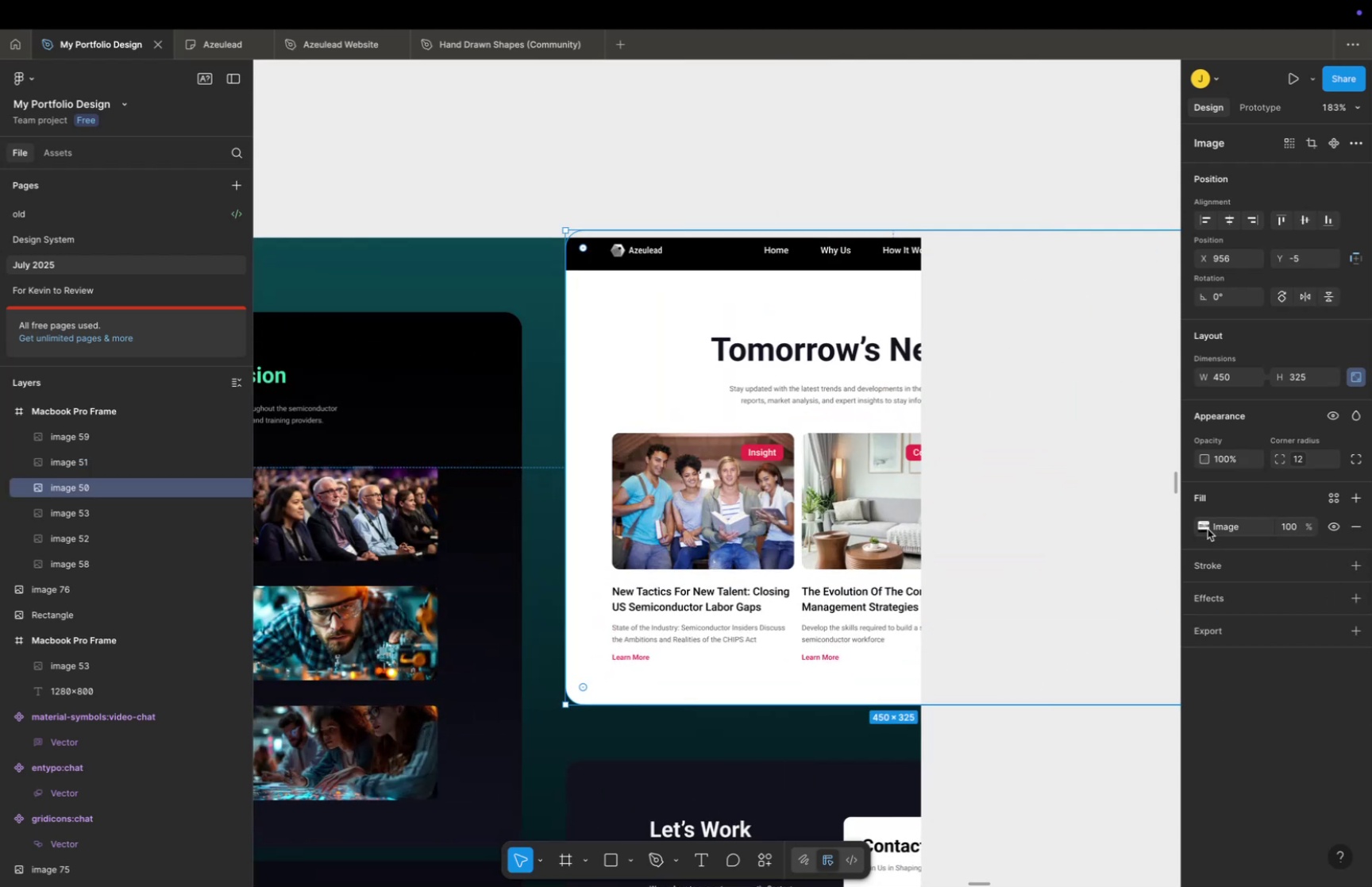 
left_click([1207, 528])
 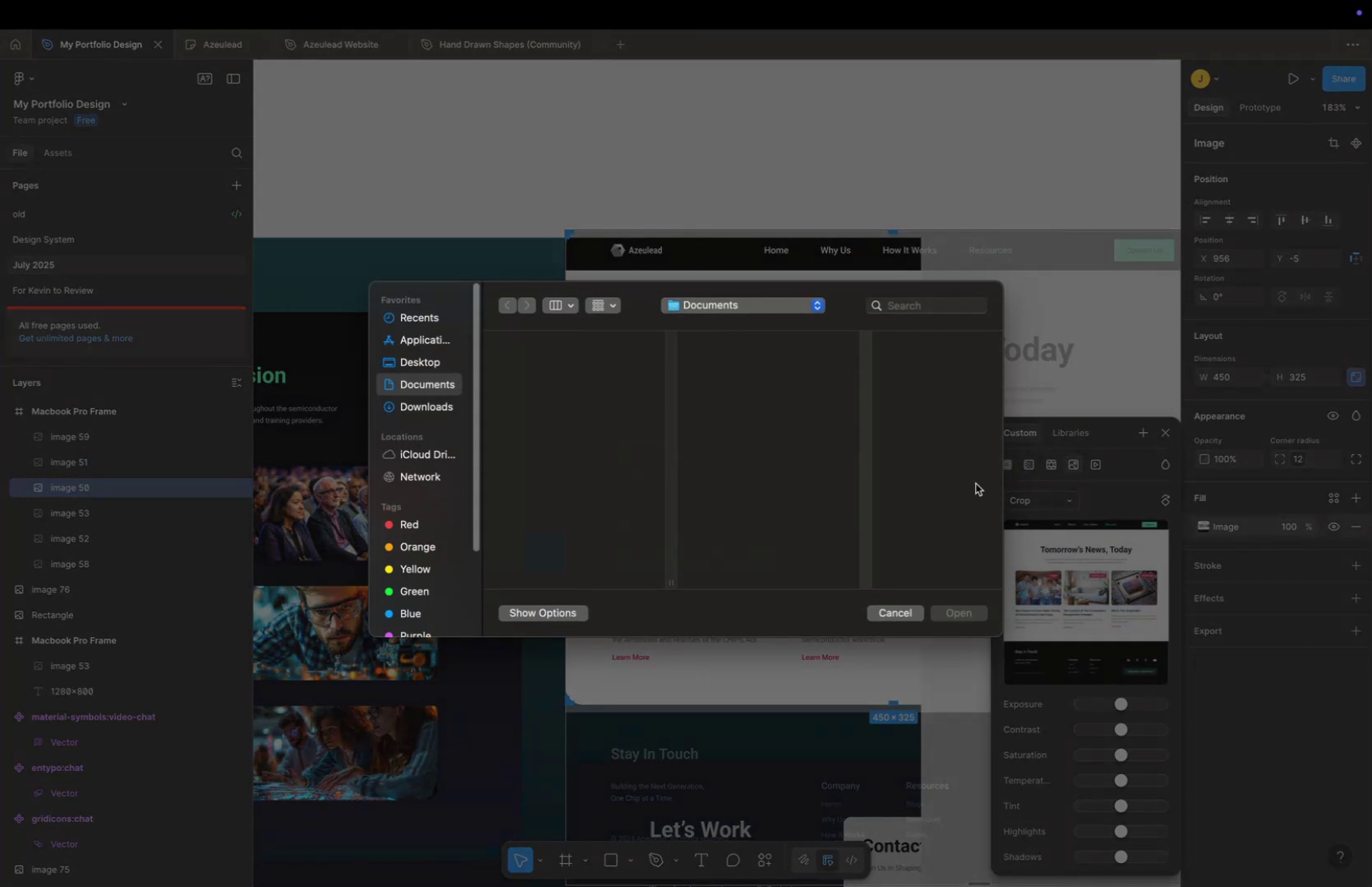 
left_click([896, 618])
 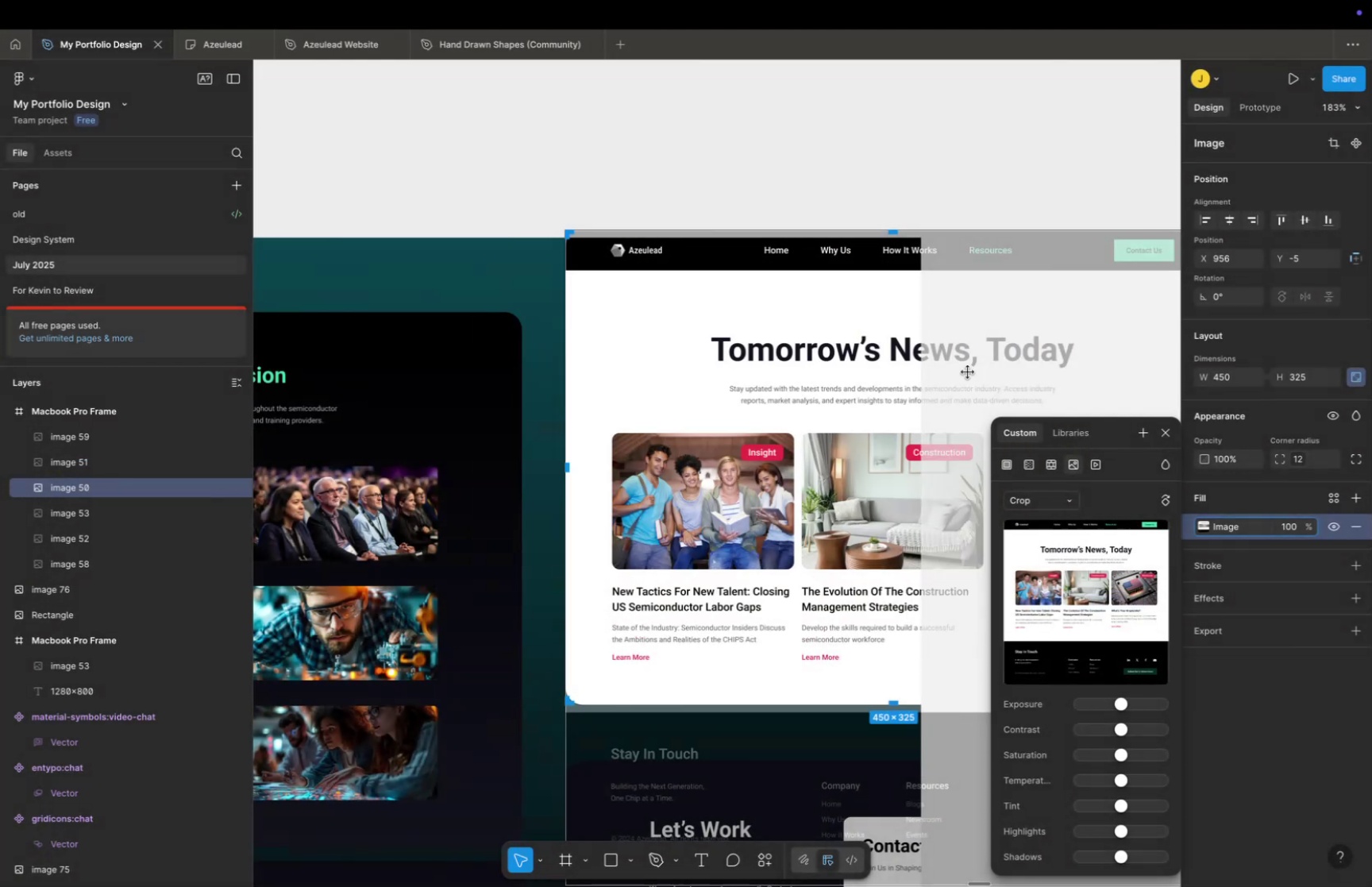 
hold_key(key=CommandLeft, duration=0.59)
scroll: coordinate [895, 209], scroll_direction: up, amount: 2.0
 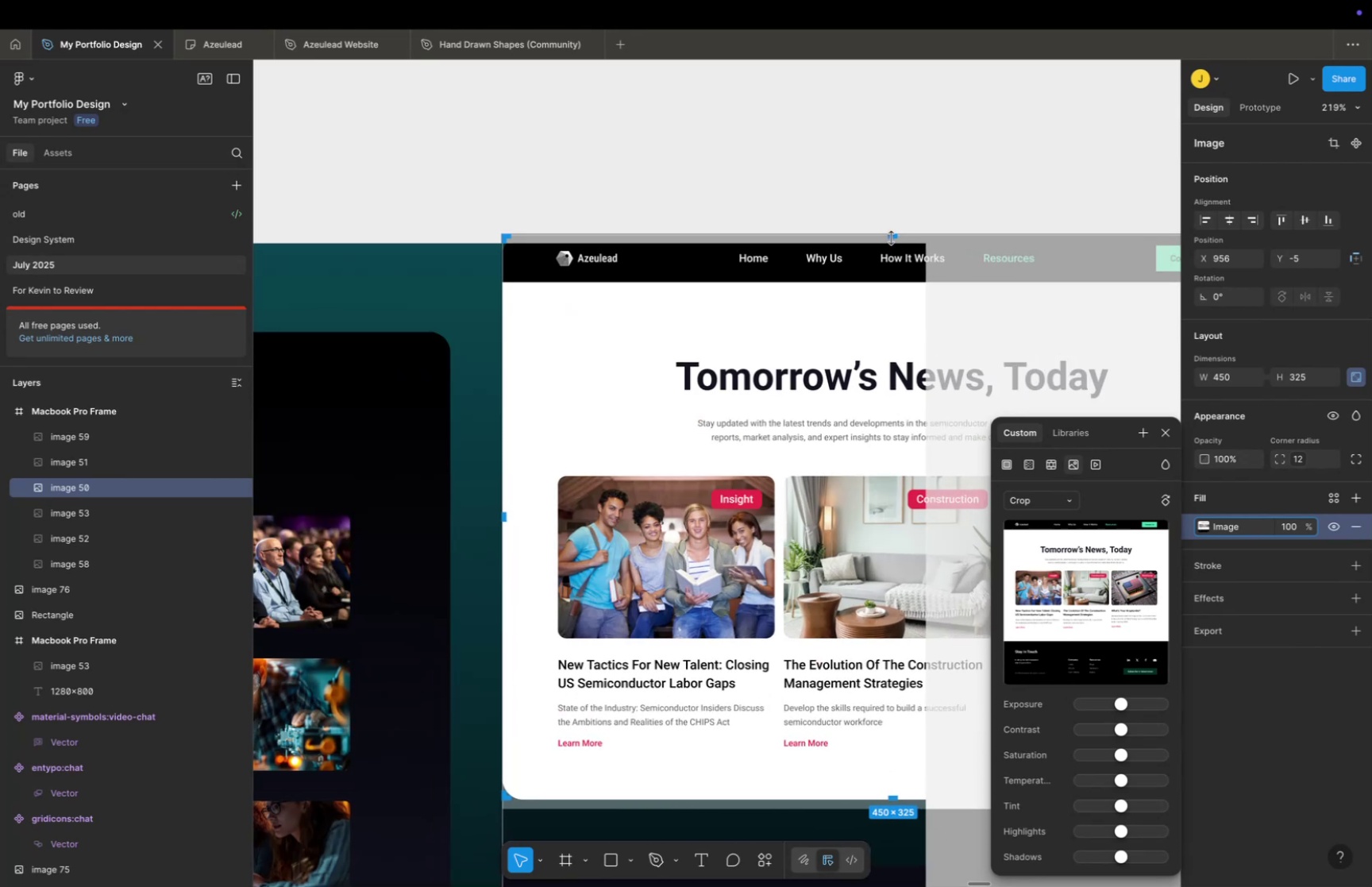 
left_click_drag(start_coordinate=[892, 237], to_coordinate=[892, 280])
 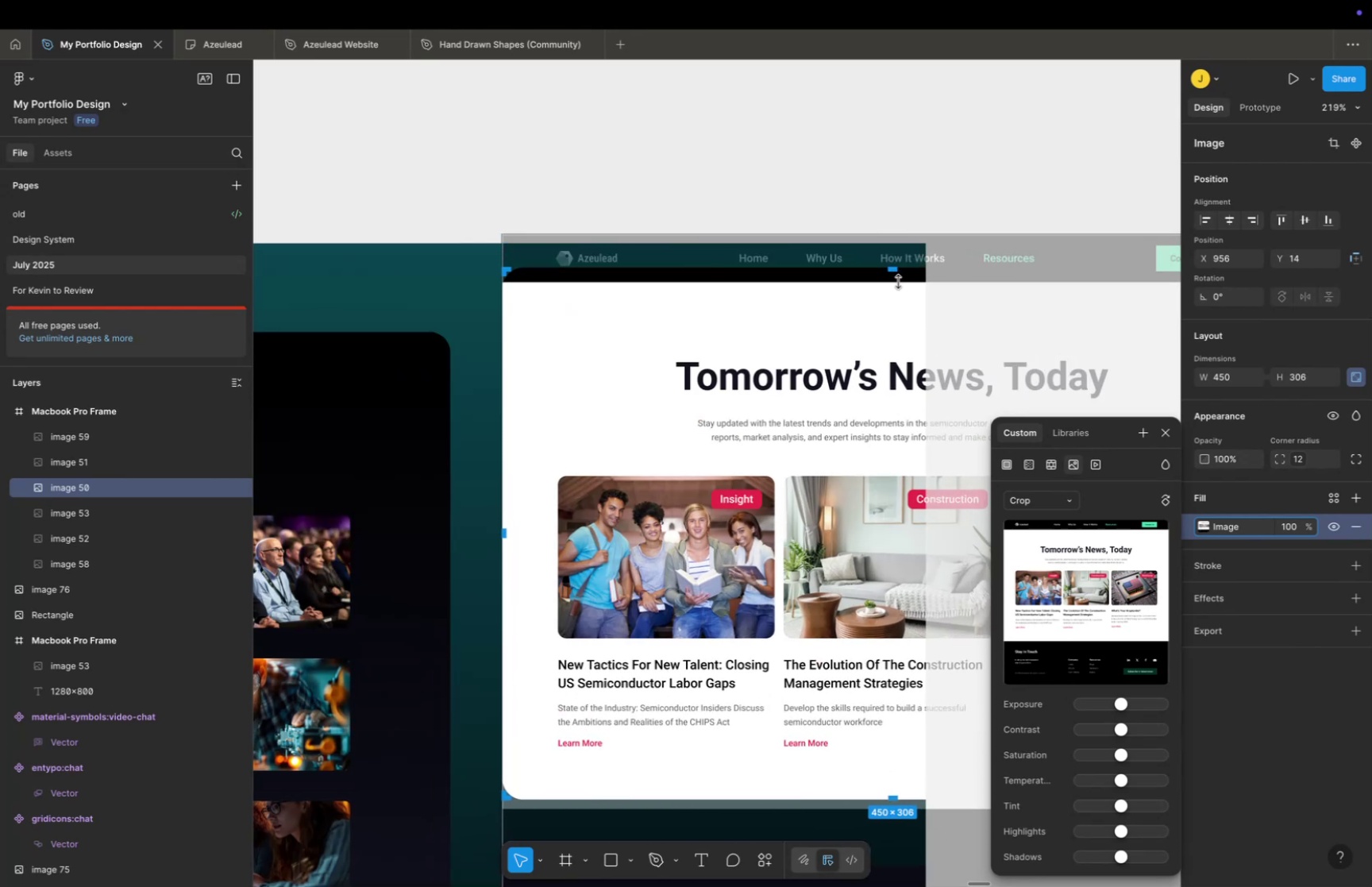 
hold_key(key=CommandLeft, duration=0.52)
scroll: coordinate [898, 272], scroll_direction: up, amount: 22.0
 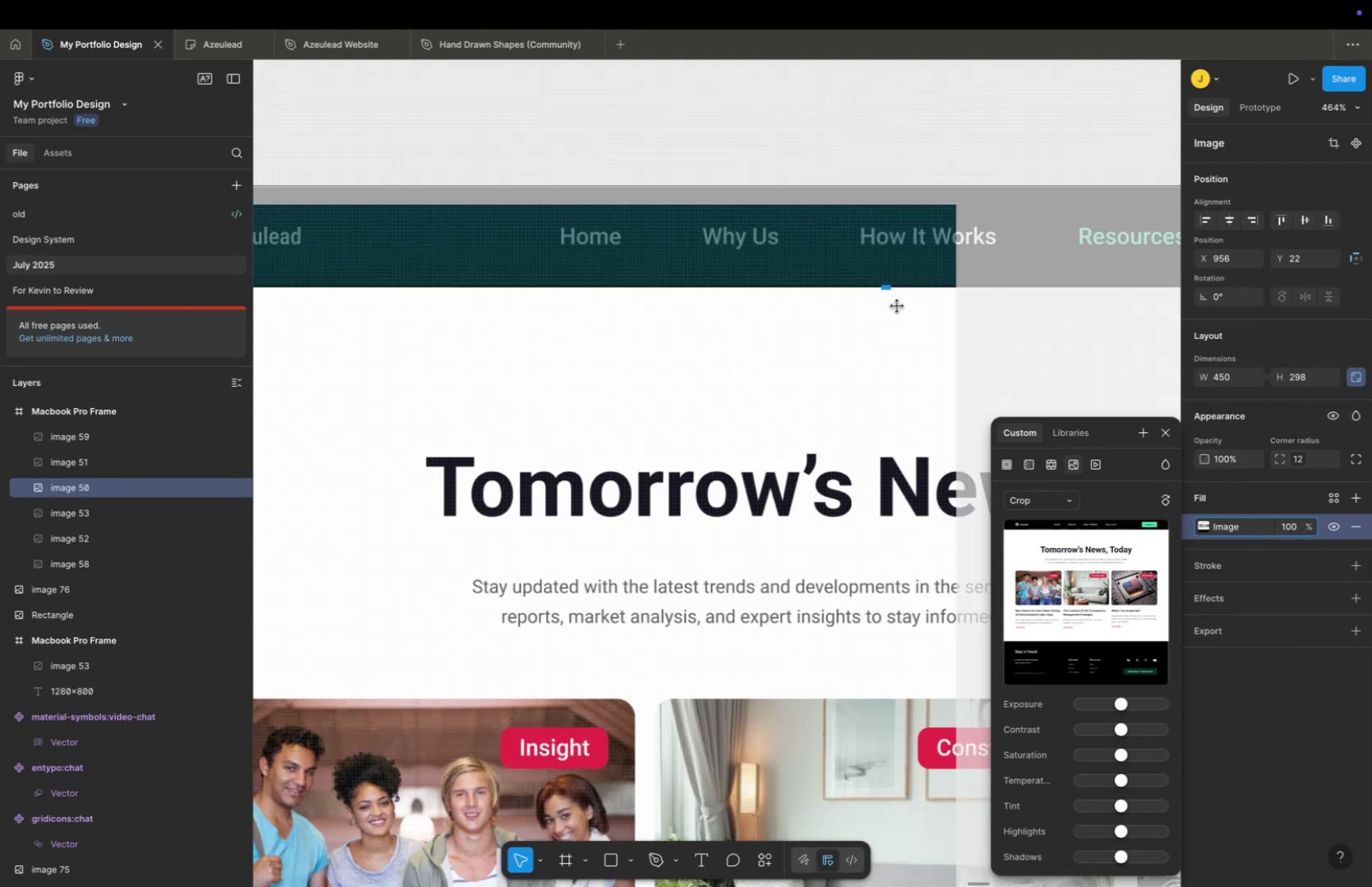 
hold_key(key=CommandLeft, duration=0.69)
scroll: coordinate [900, 284], scroll_direction: up, amount: 48.0
 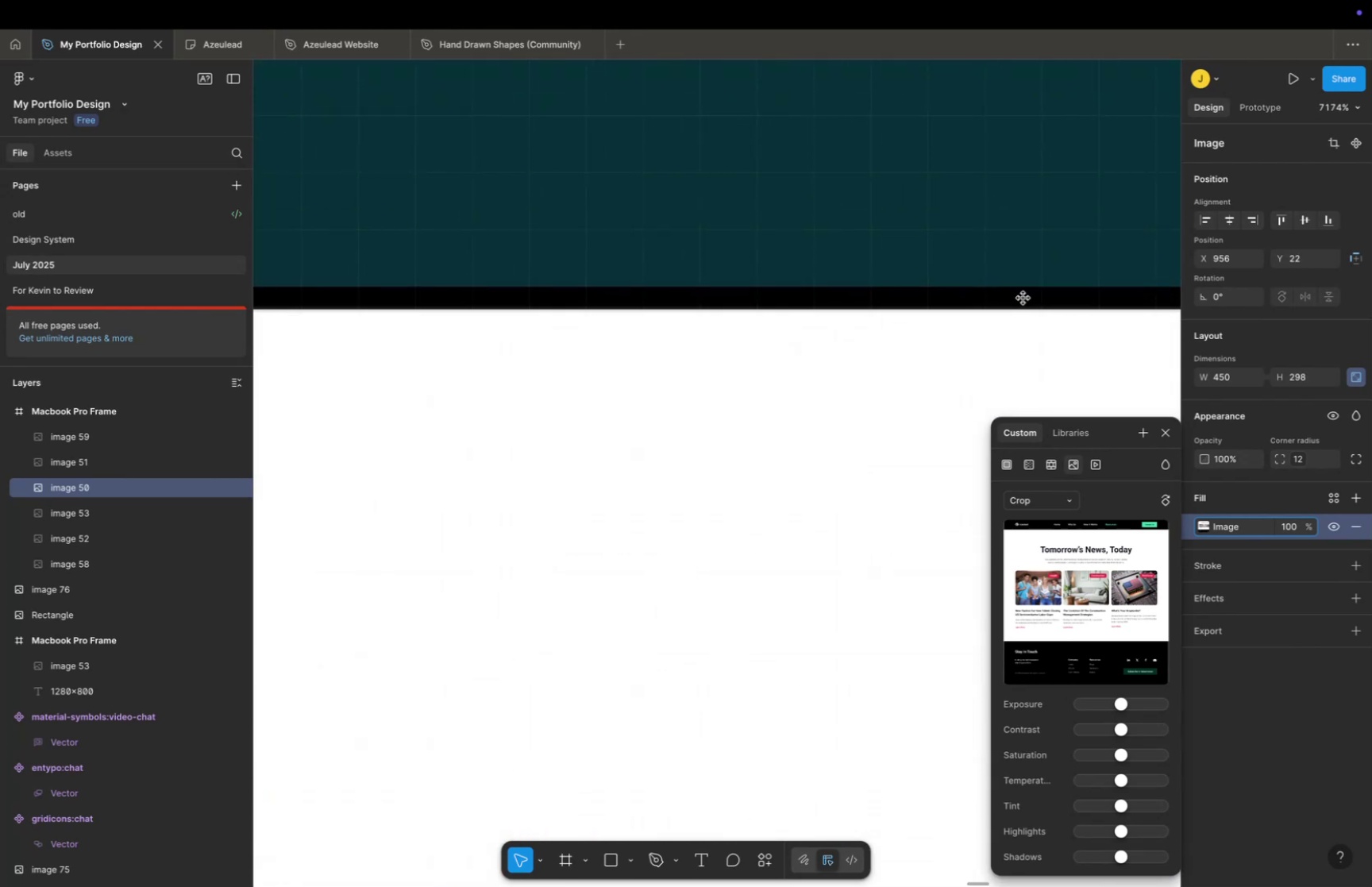 
hold_key(key=CommandLeft, duration=1.32)
 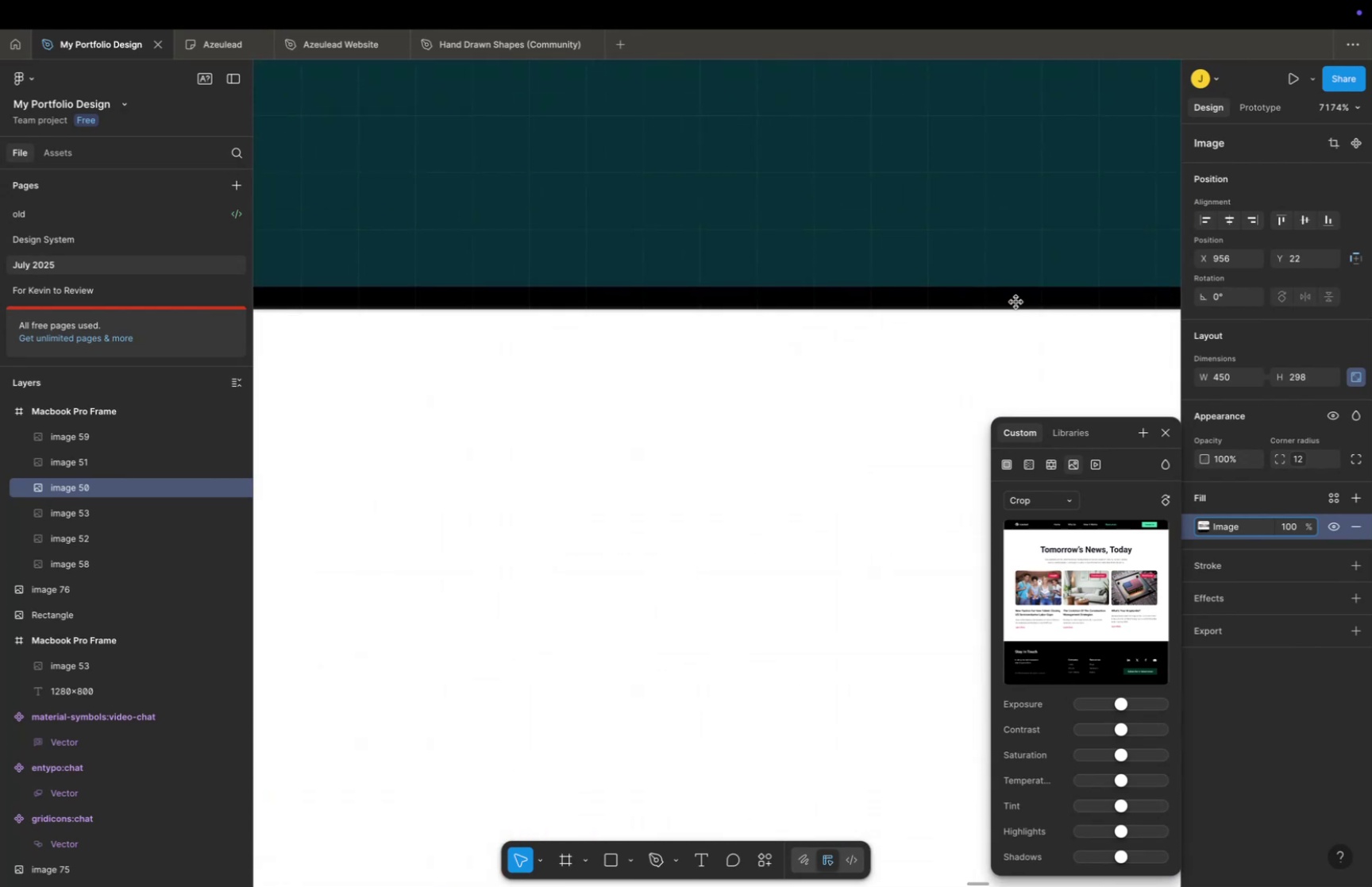 
hold_key(key=ShiftLeft, duration=0.42)
scroll: coordinate [1023, 300], scroll_direction: down, amount: 16.0
 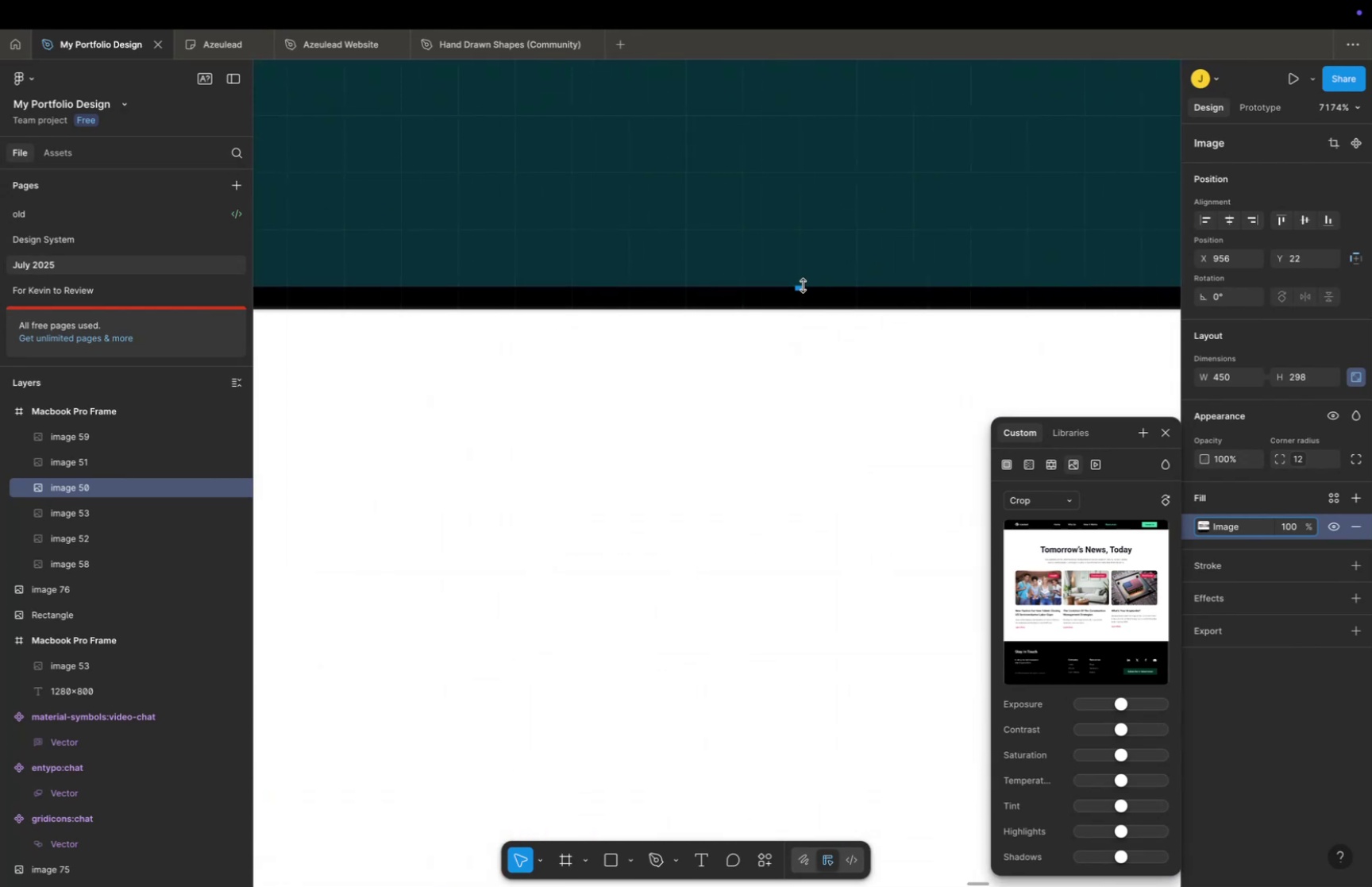 
left_click_drag(start_coordinate=[804, 285], to_coordinate=[796, 318])
 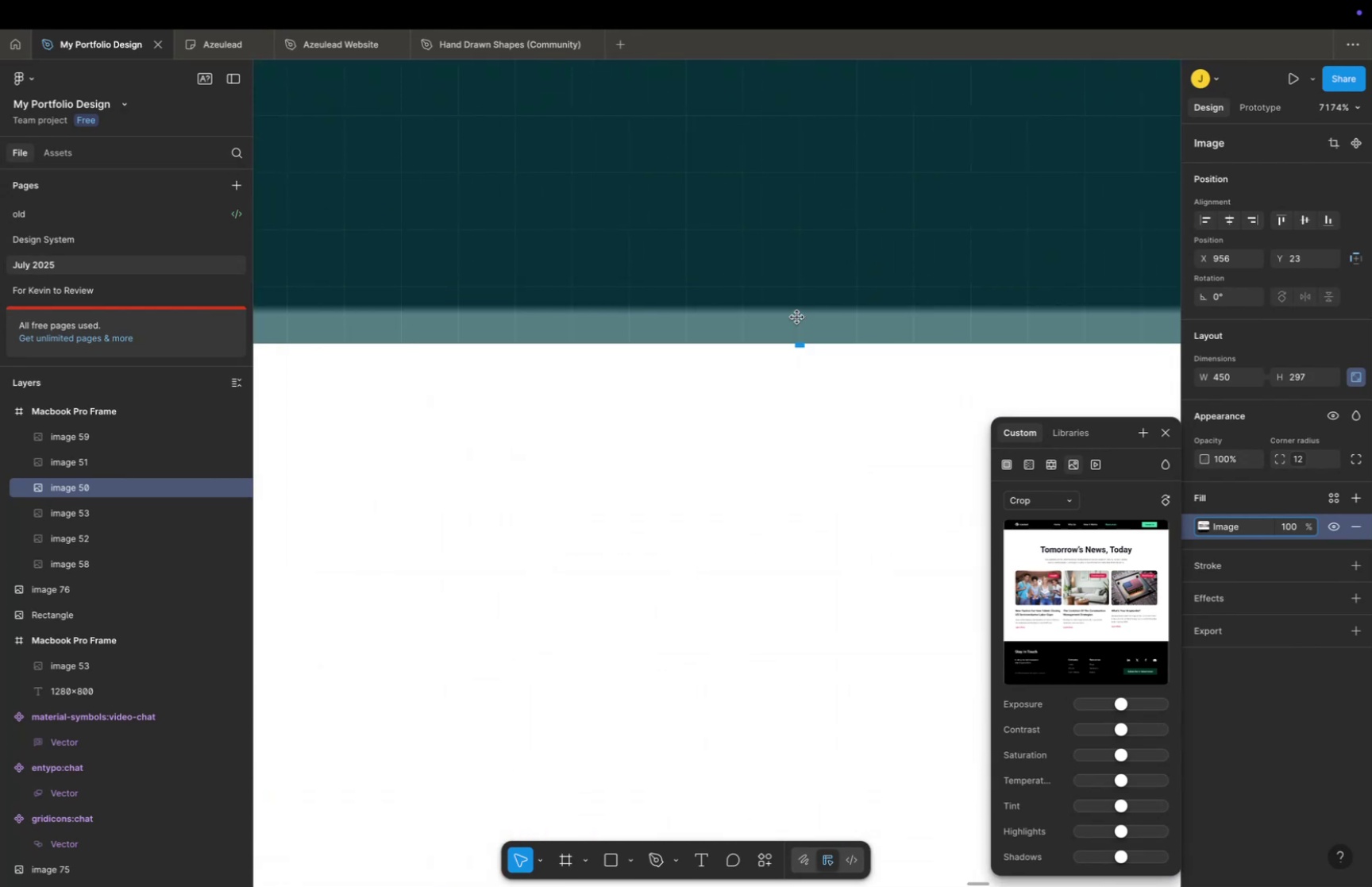 
hold_key(key=CommandLeft, duration=0.83)
scroll: coordinate [790, 314], scroll_direction: down, amount: 106.0
 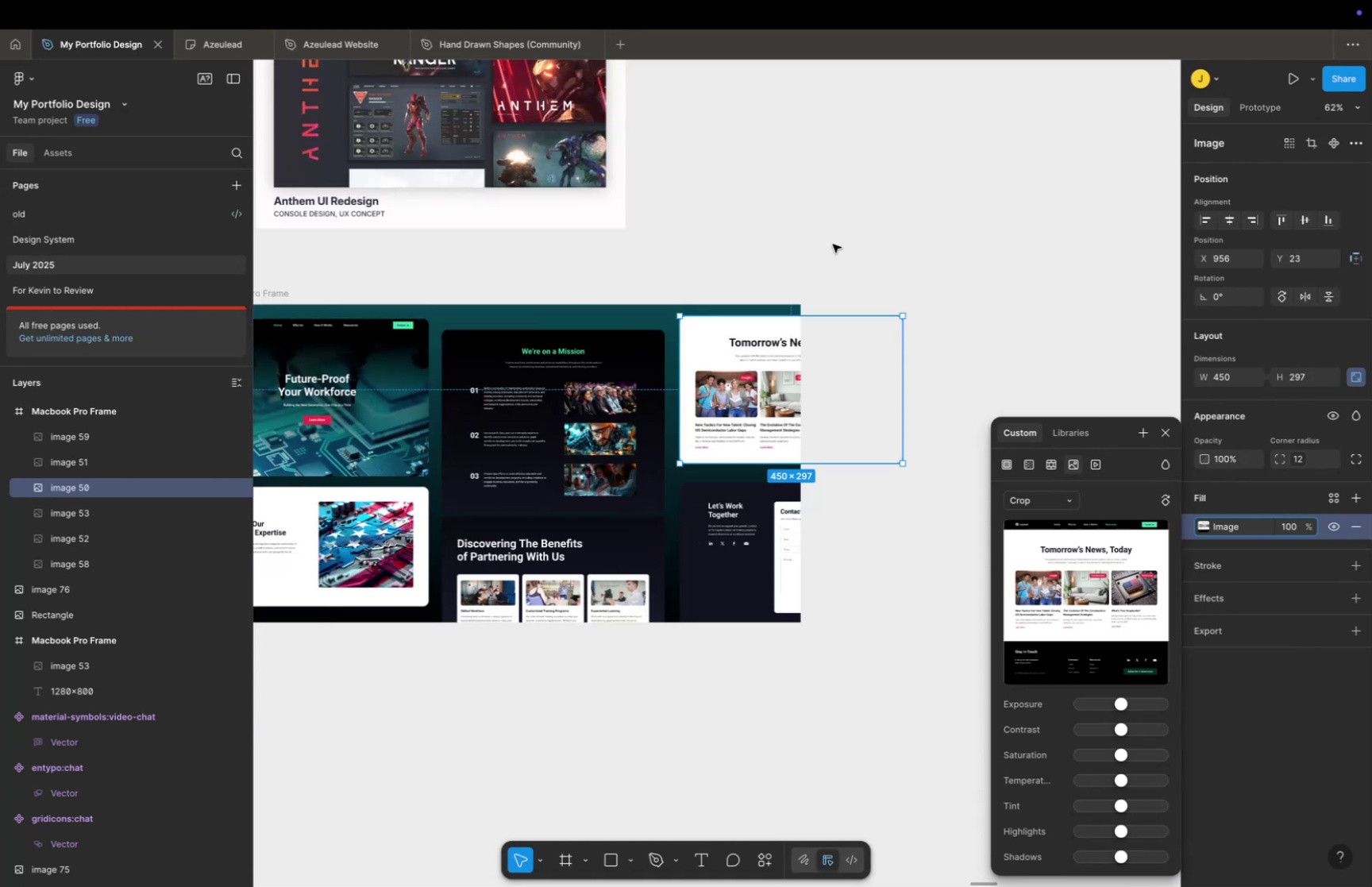 
double_click([833, 244])
 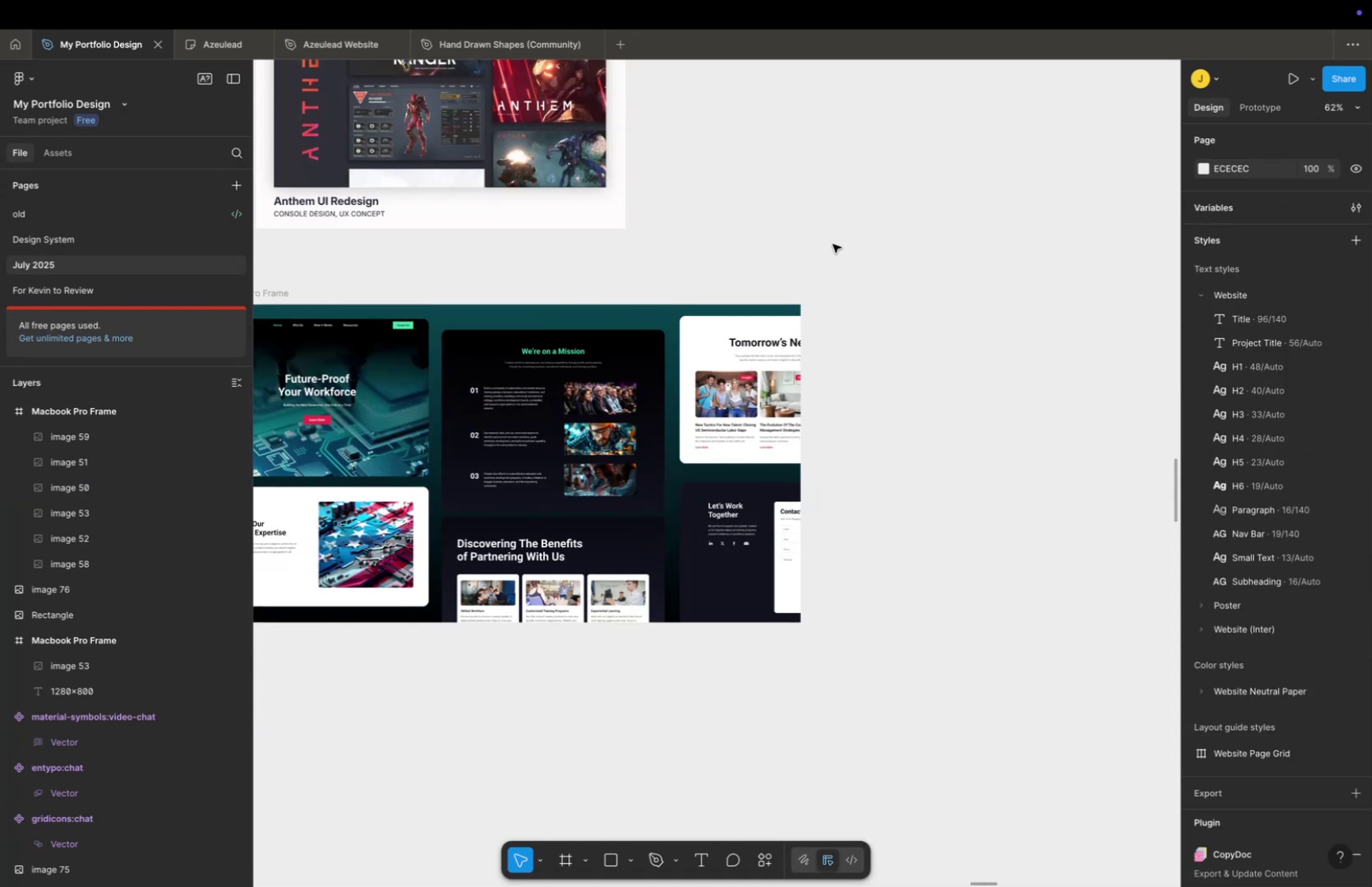 
triple_click([833, 244])
 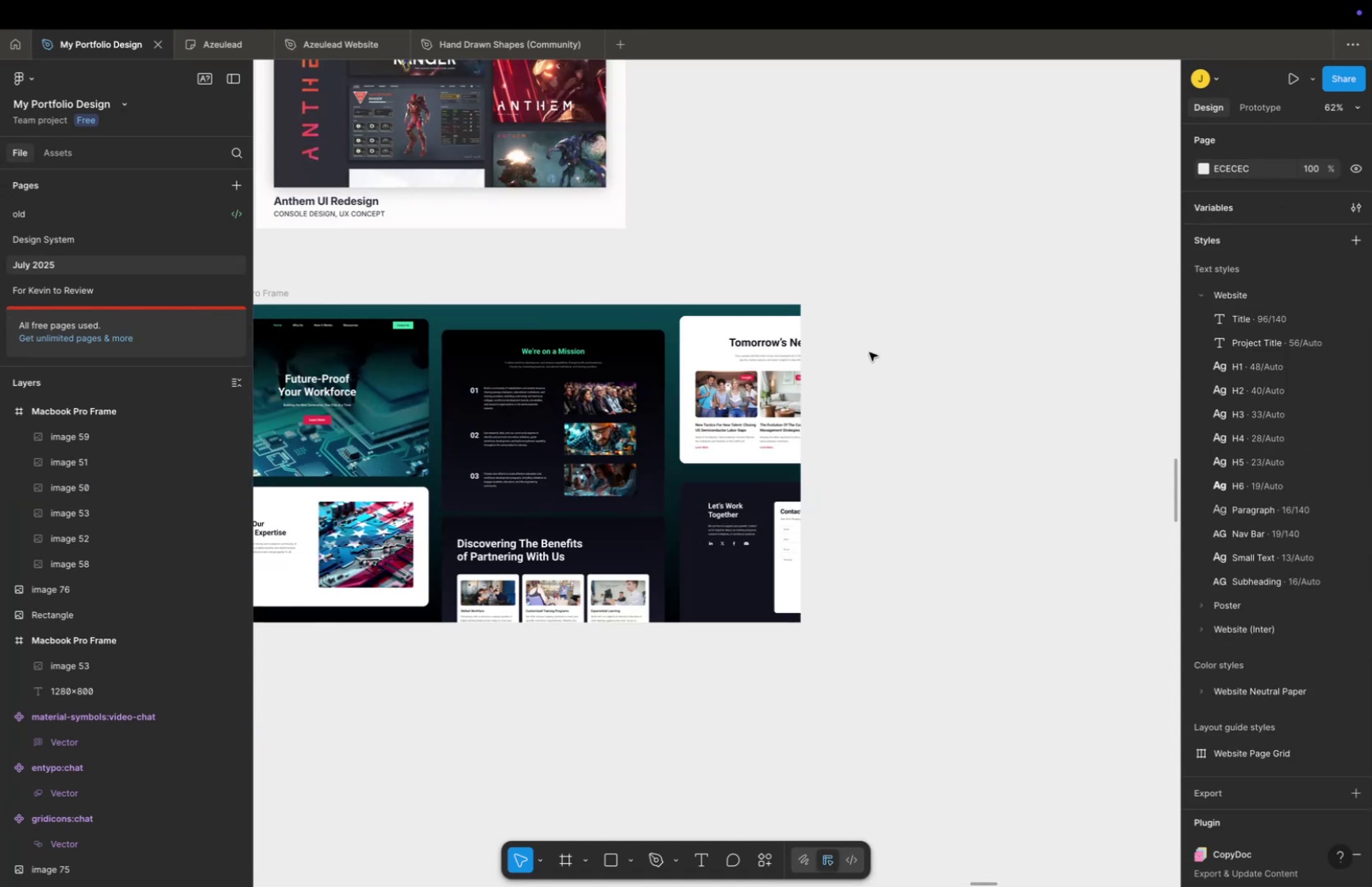 
key(Space)
 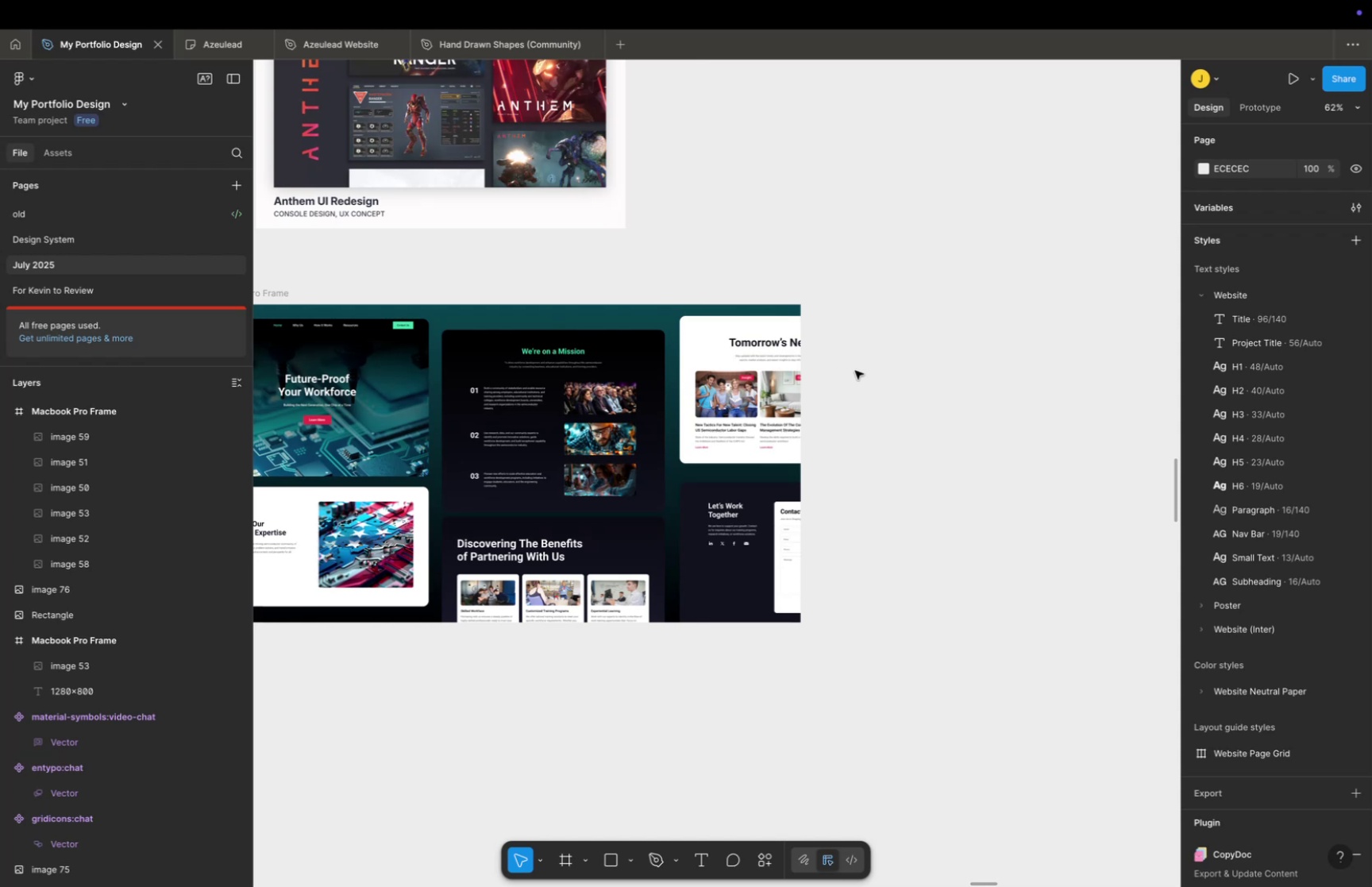 
scroll: coordinate [855, 372], scroll_direction: up, amount: 11.0
 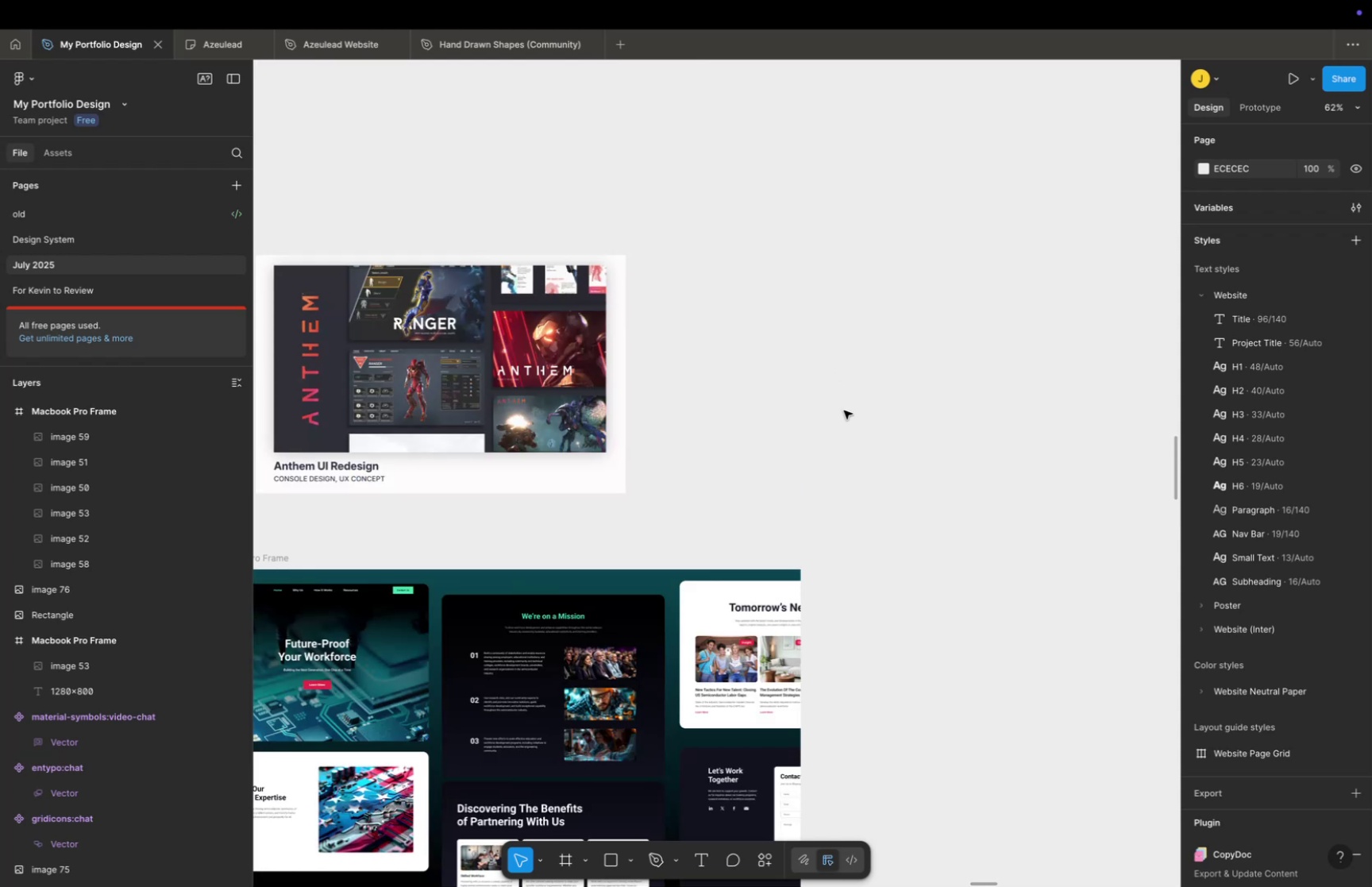 
key(Meta+CommandLeft)
 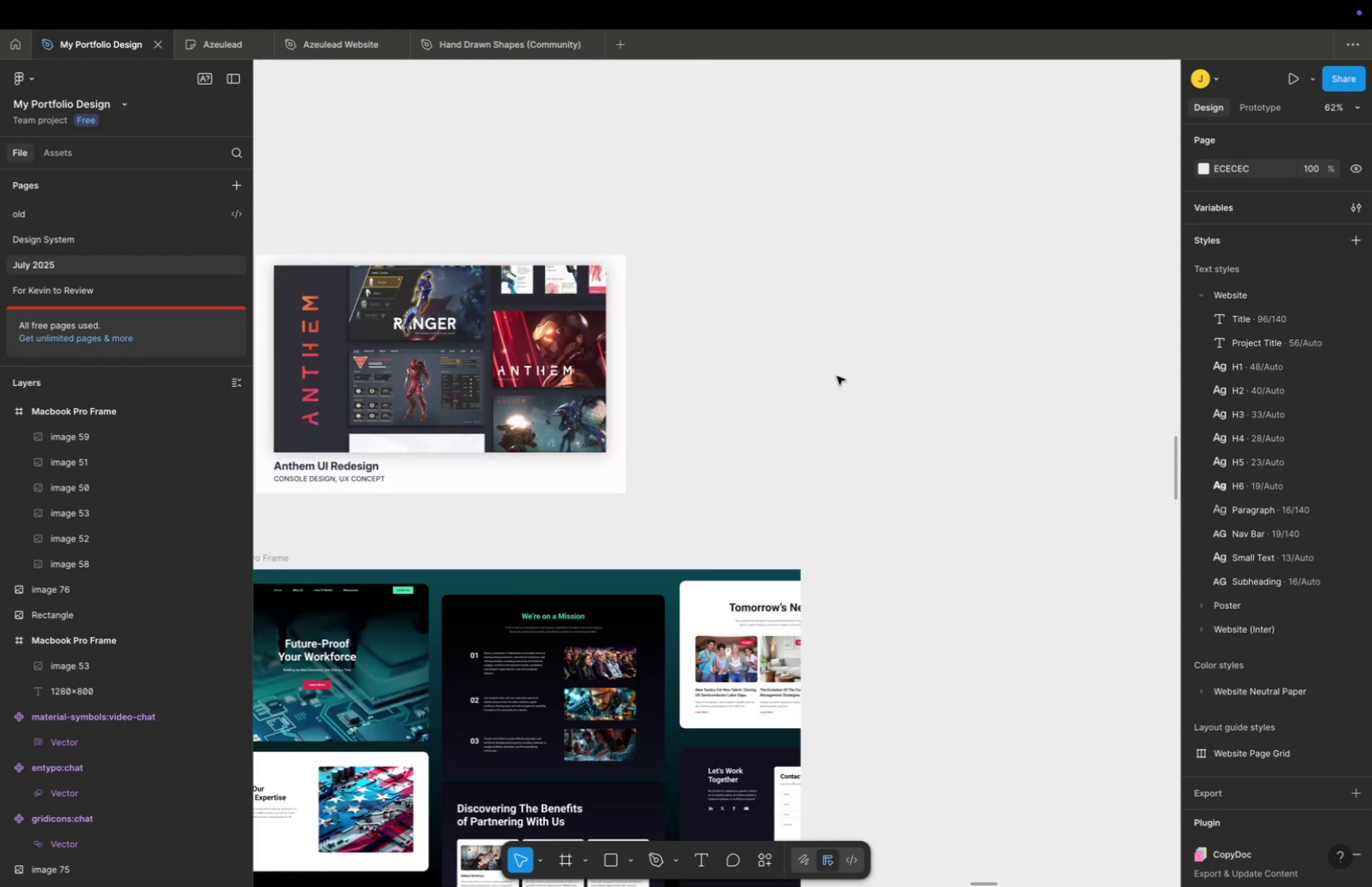 
key(Space)
 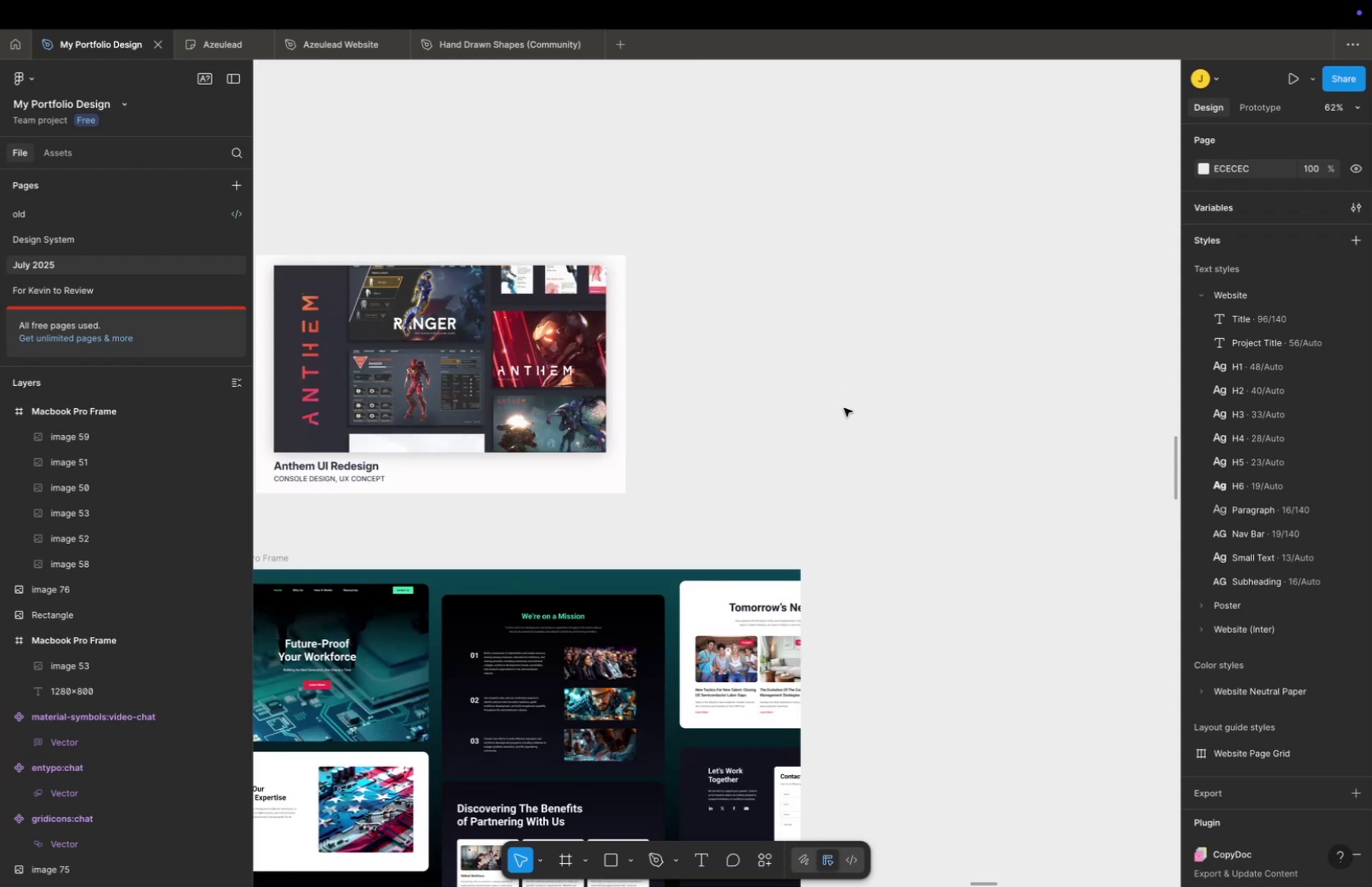 
key(Meta+CommandLeft)
 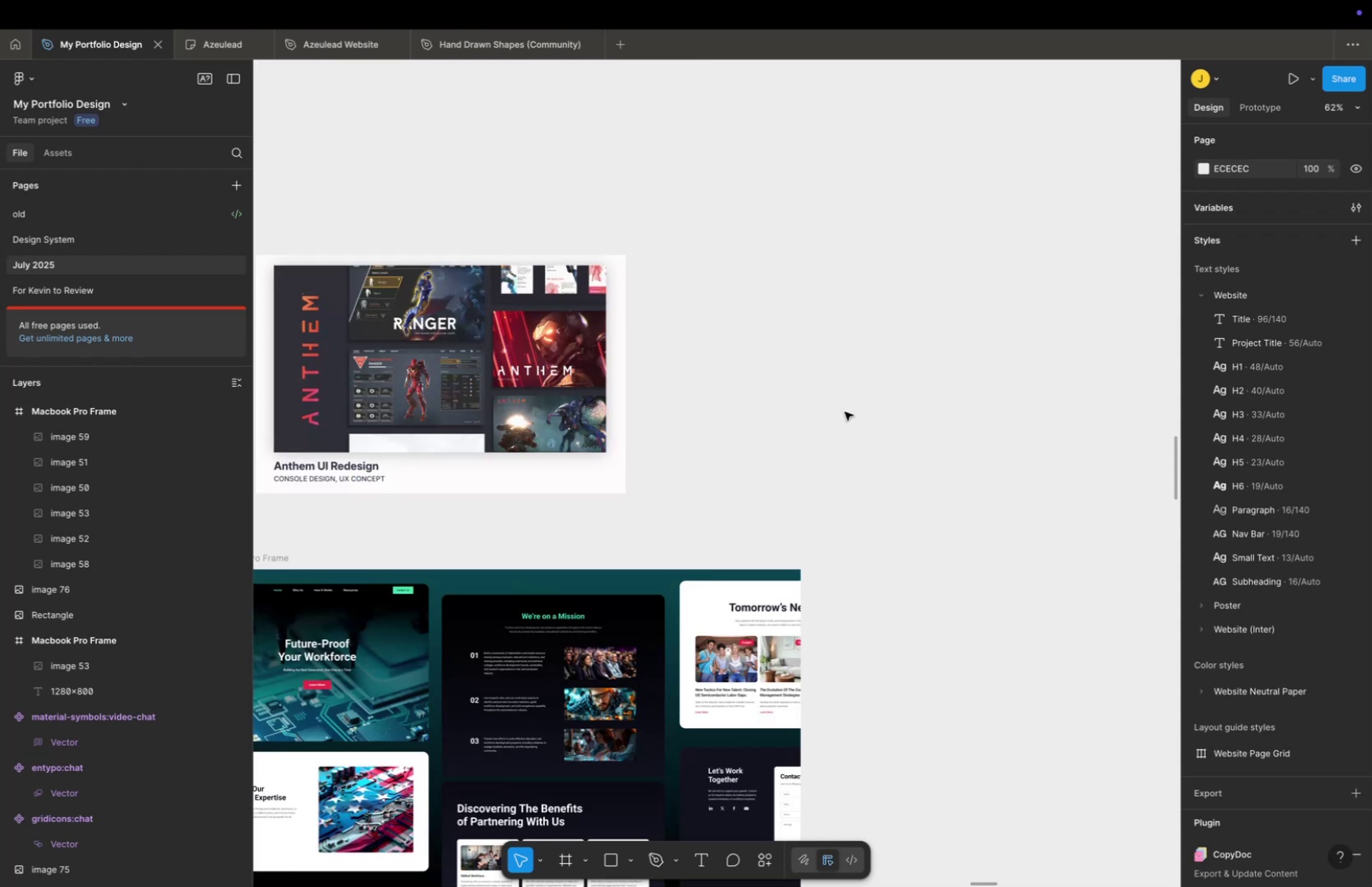 
scroll: coordinate [846, 413], scroll_direction: up, amount: 2.0
 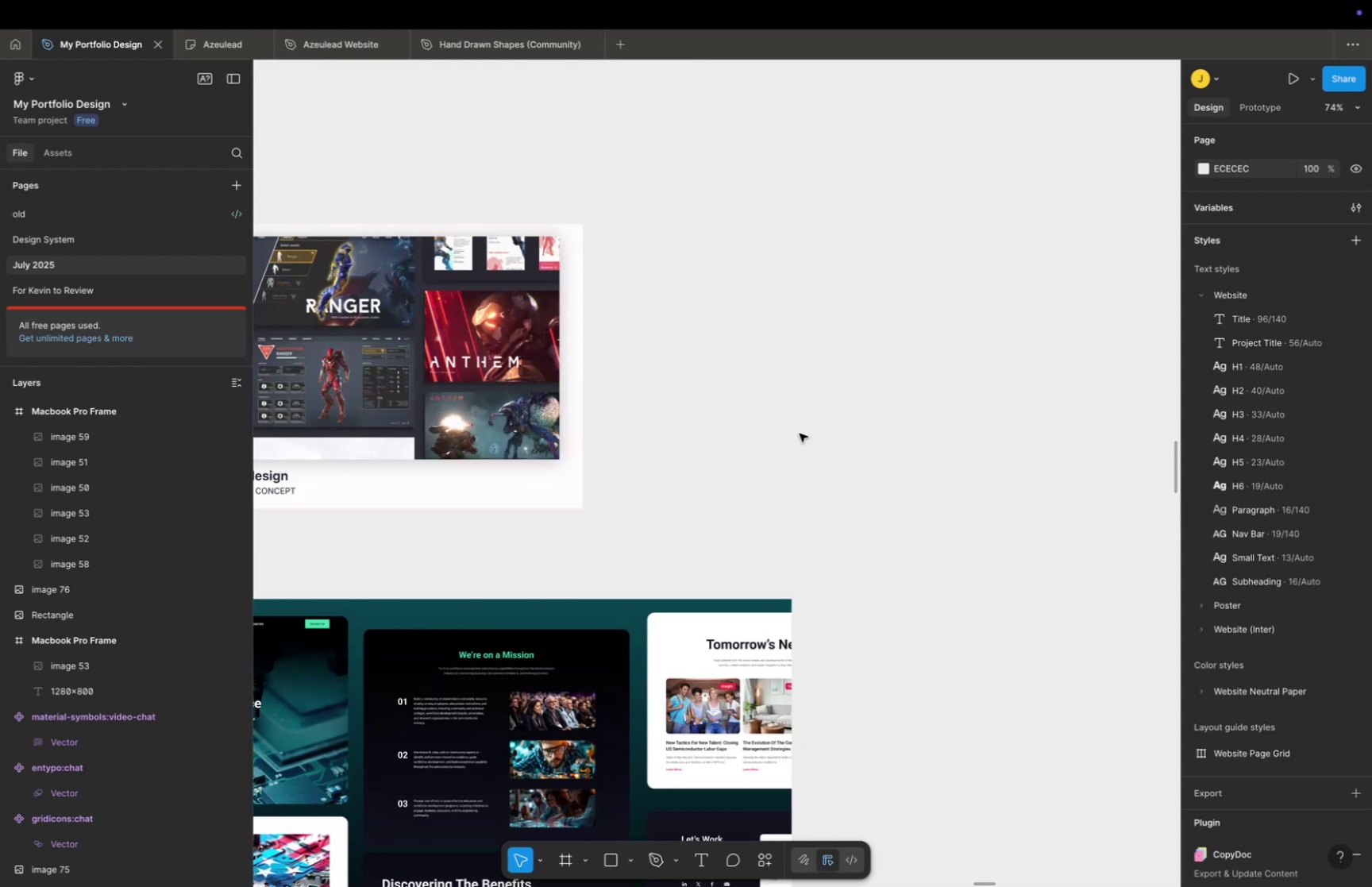 
key(Space)
 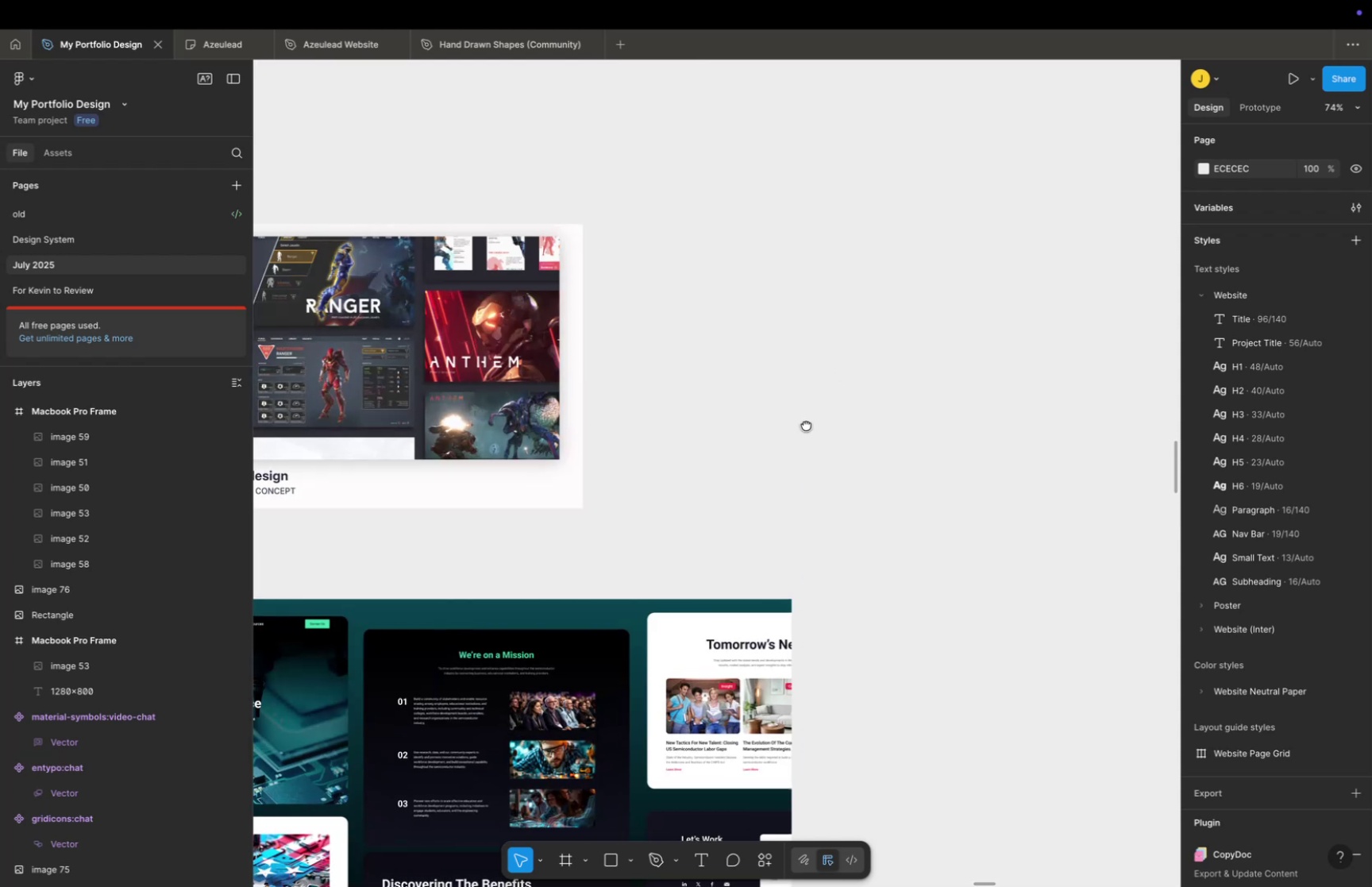 
left_click_drag(start_coordinate=[801, 429], to_coordinate=[1037, 150])
 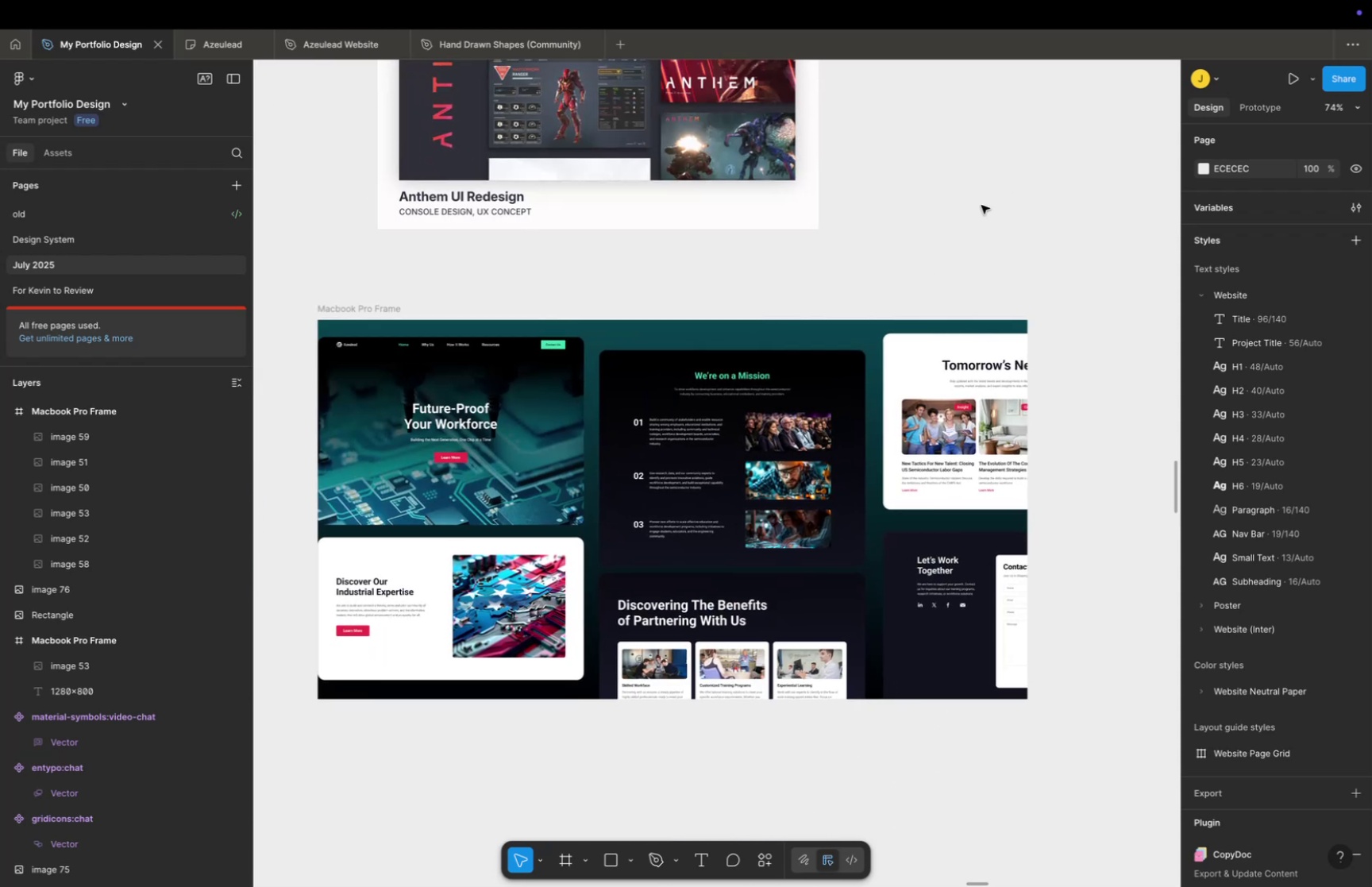 
key(Meta+CommandLeft)
 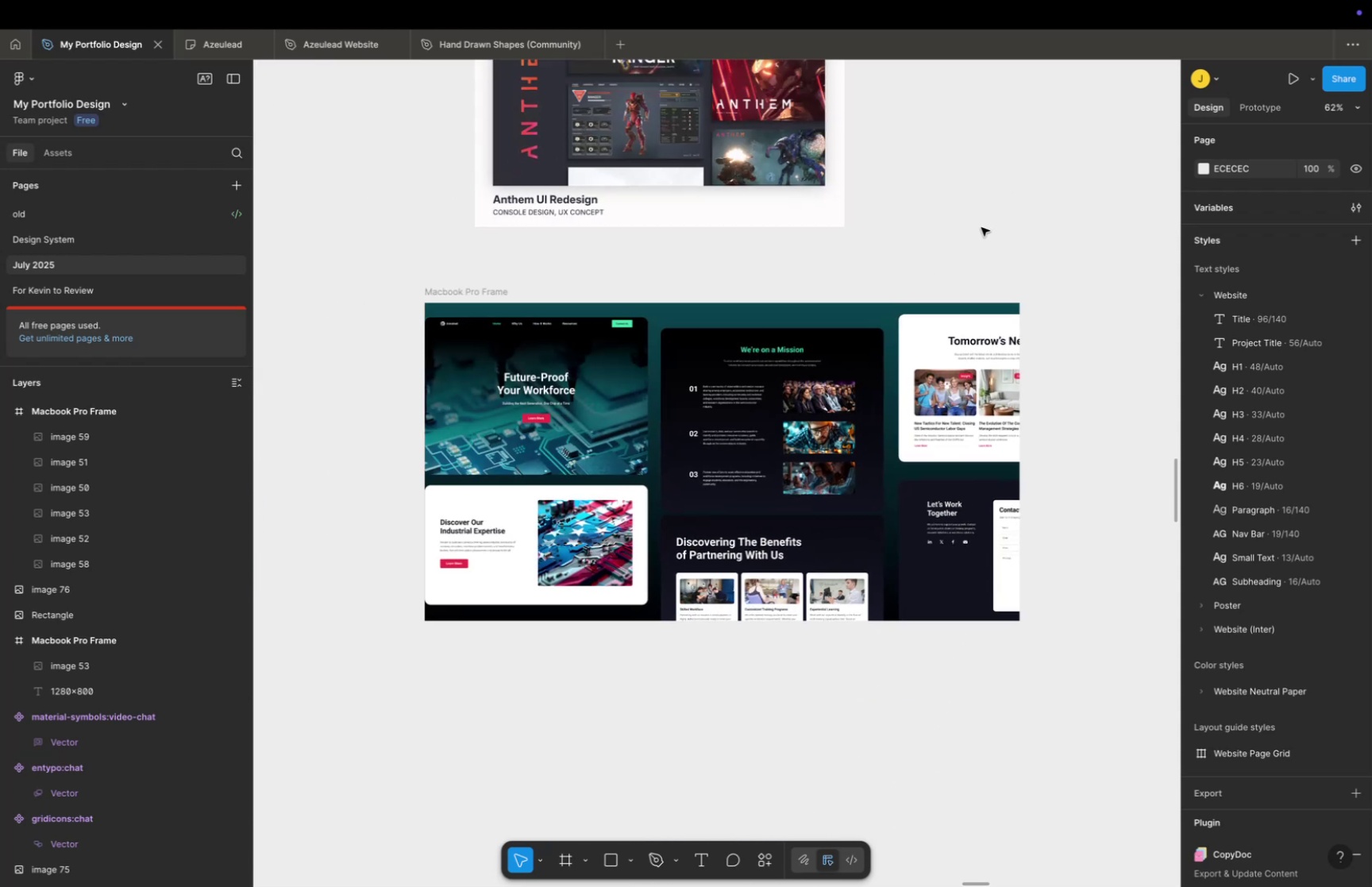 
scroll: coordinate [980, 217], scroll_direction: down, amount: 2.0
 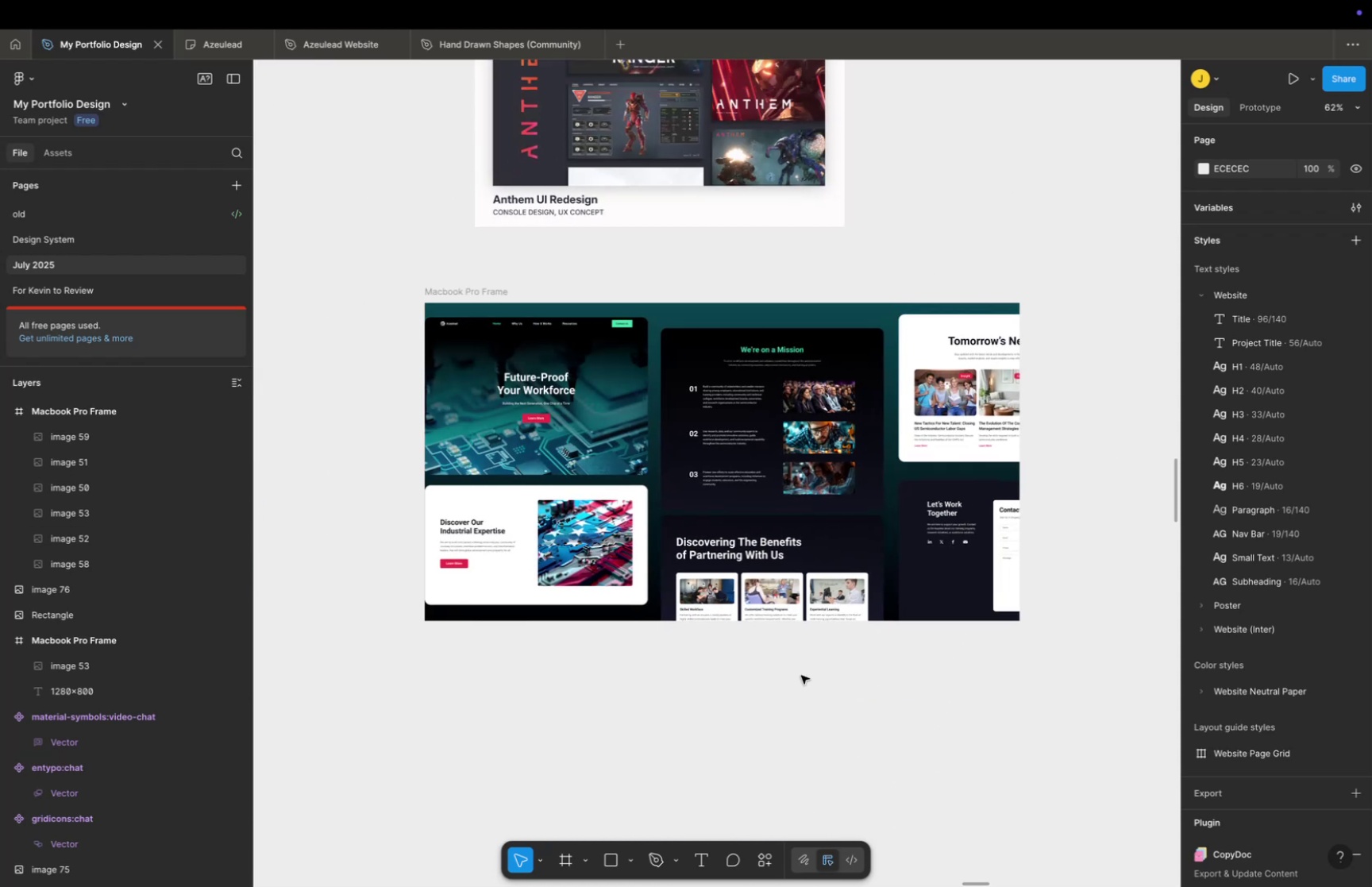 
left_click_drag(start_coordinate=[822, 724], to_coordinate=[505, 338])
 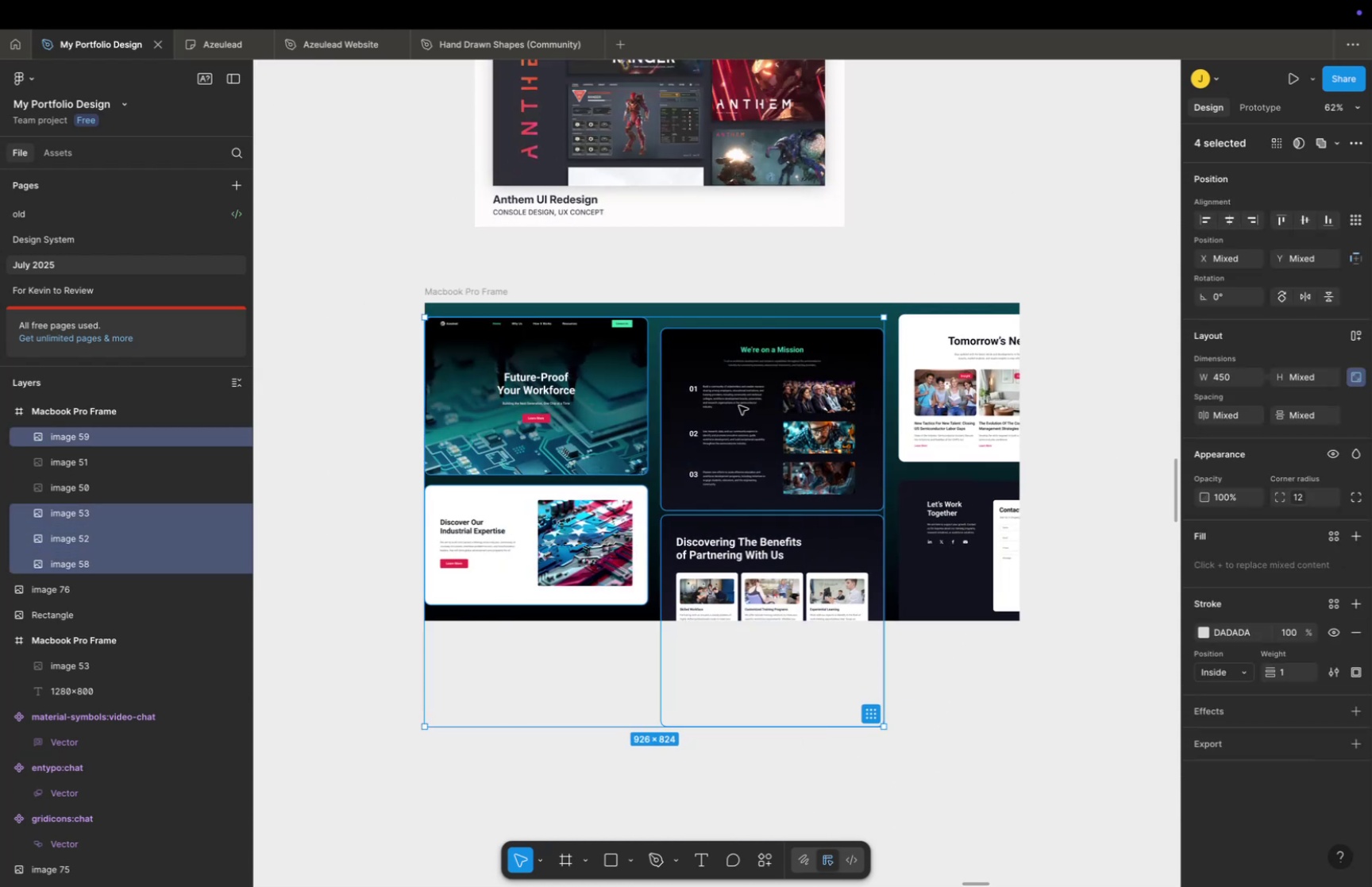 
hold_key(key=ShiftLeft, duration=3.64)
left_click_drag(start_coordinate=[741, 406], to_coordinate=[713, 411])
 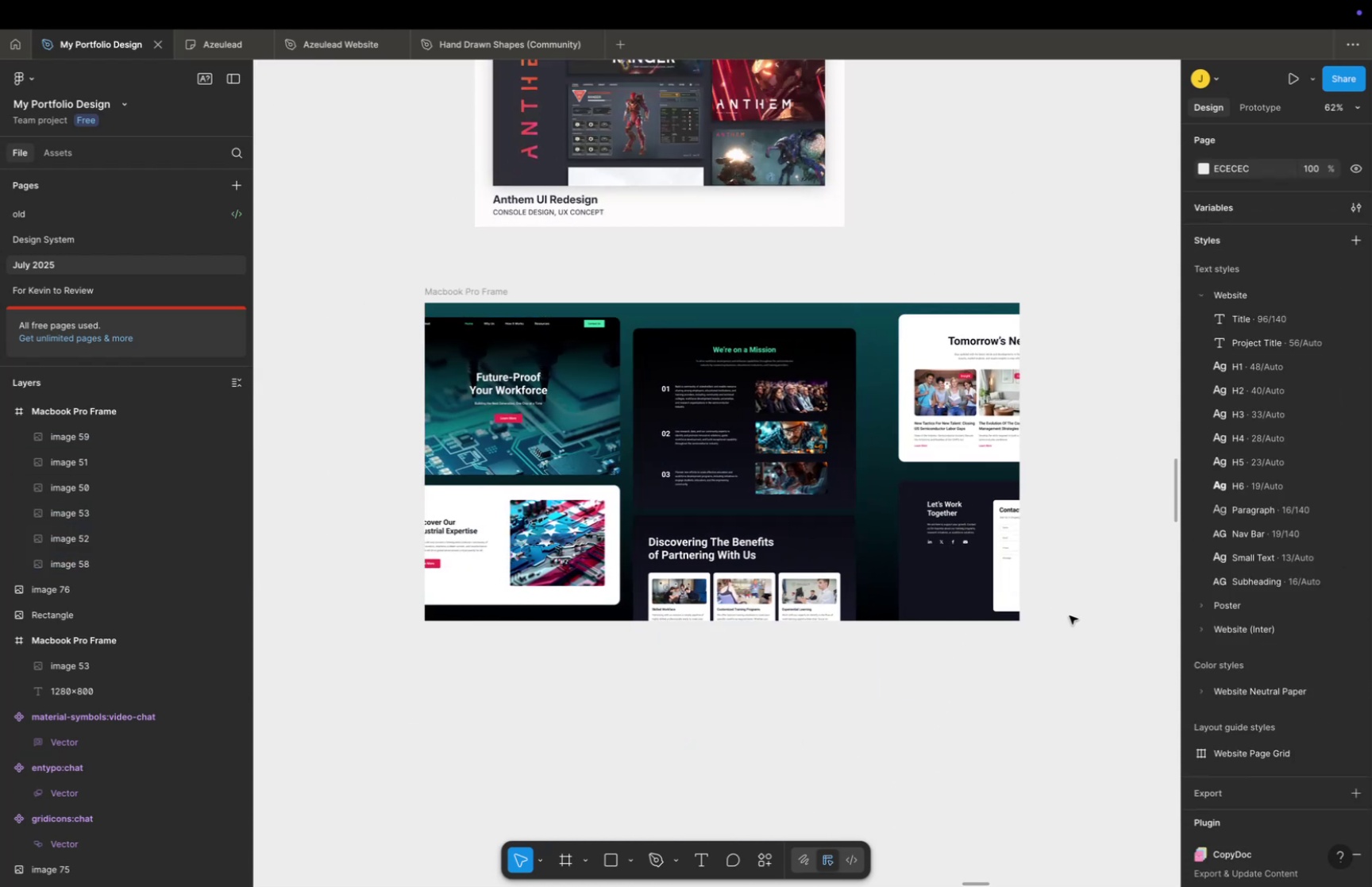 
left_click_drag(start_coordinate=[1089, 631], to_coordinate=[943, 365])
 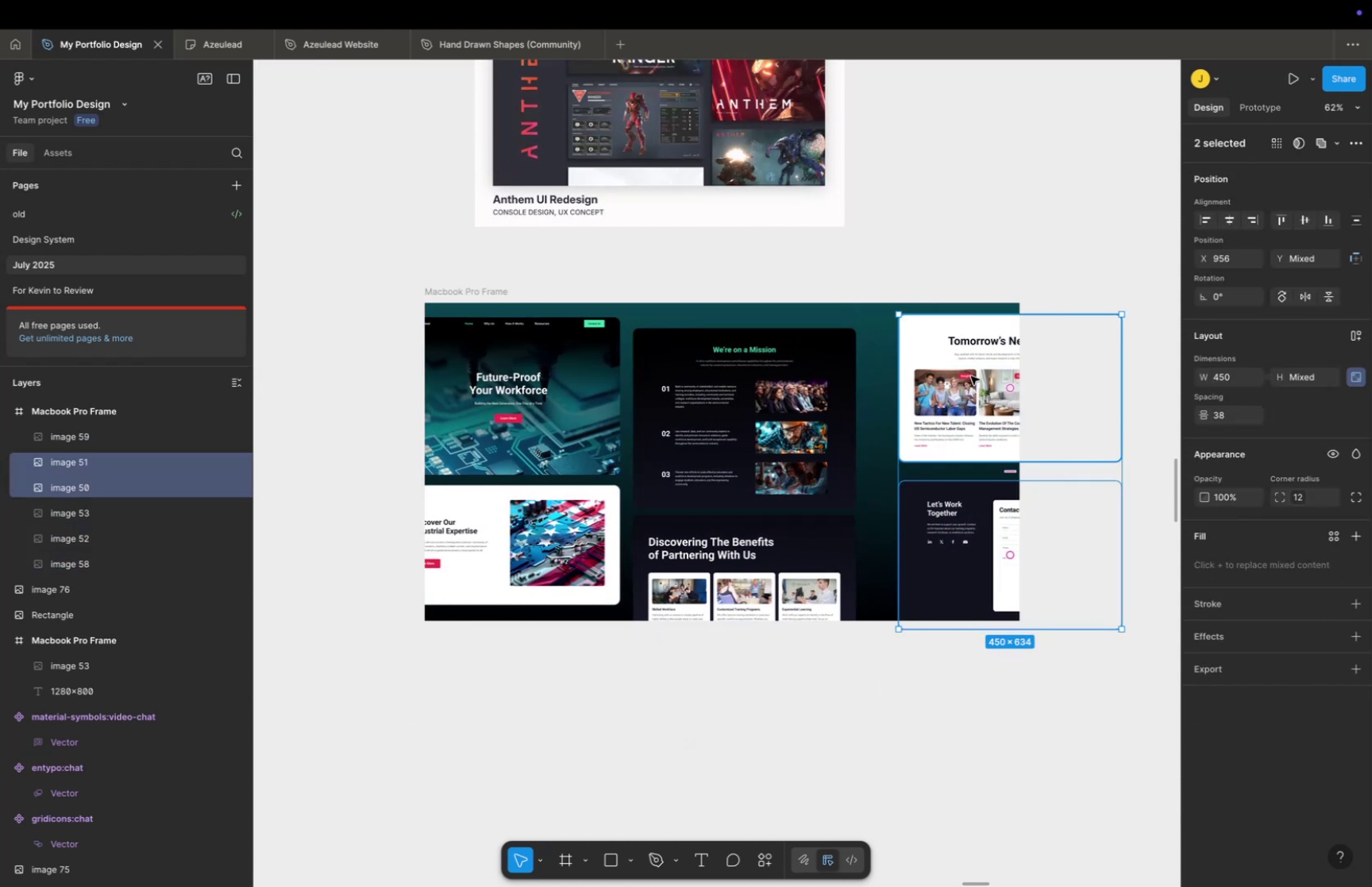 
hold_key(key=ShiftLeft, duration=1.47)
left_click_drag(start_coordinate=[979, 377], to_coordinate=[952, 384])
 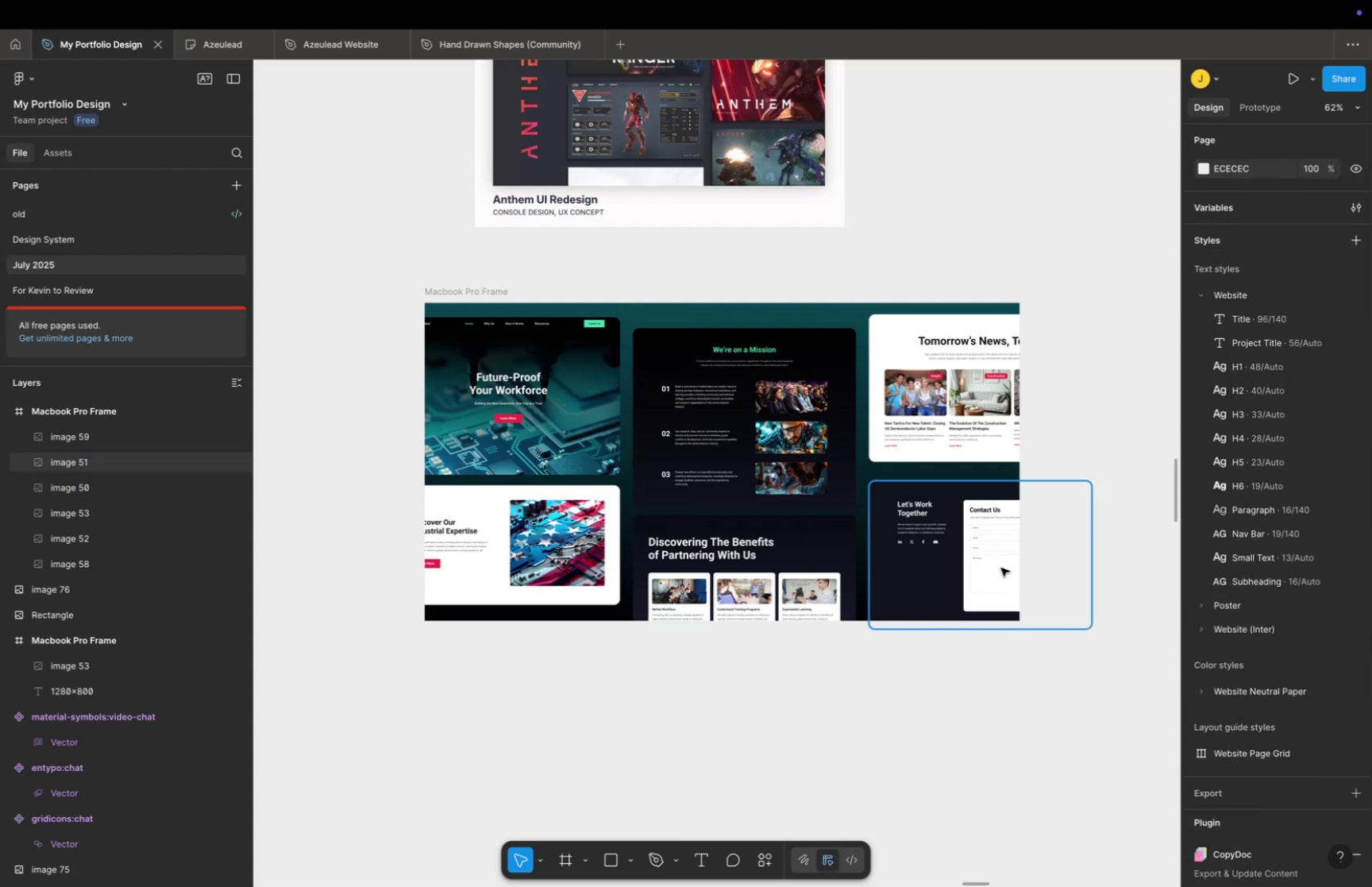 
left_click_drag(start_coordinate=[1038, 767], to_coordinate=[894, 383])
 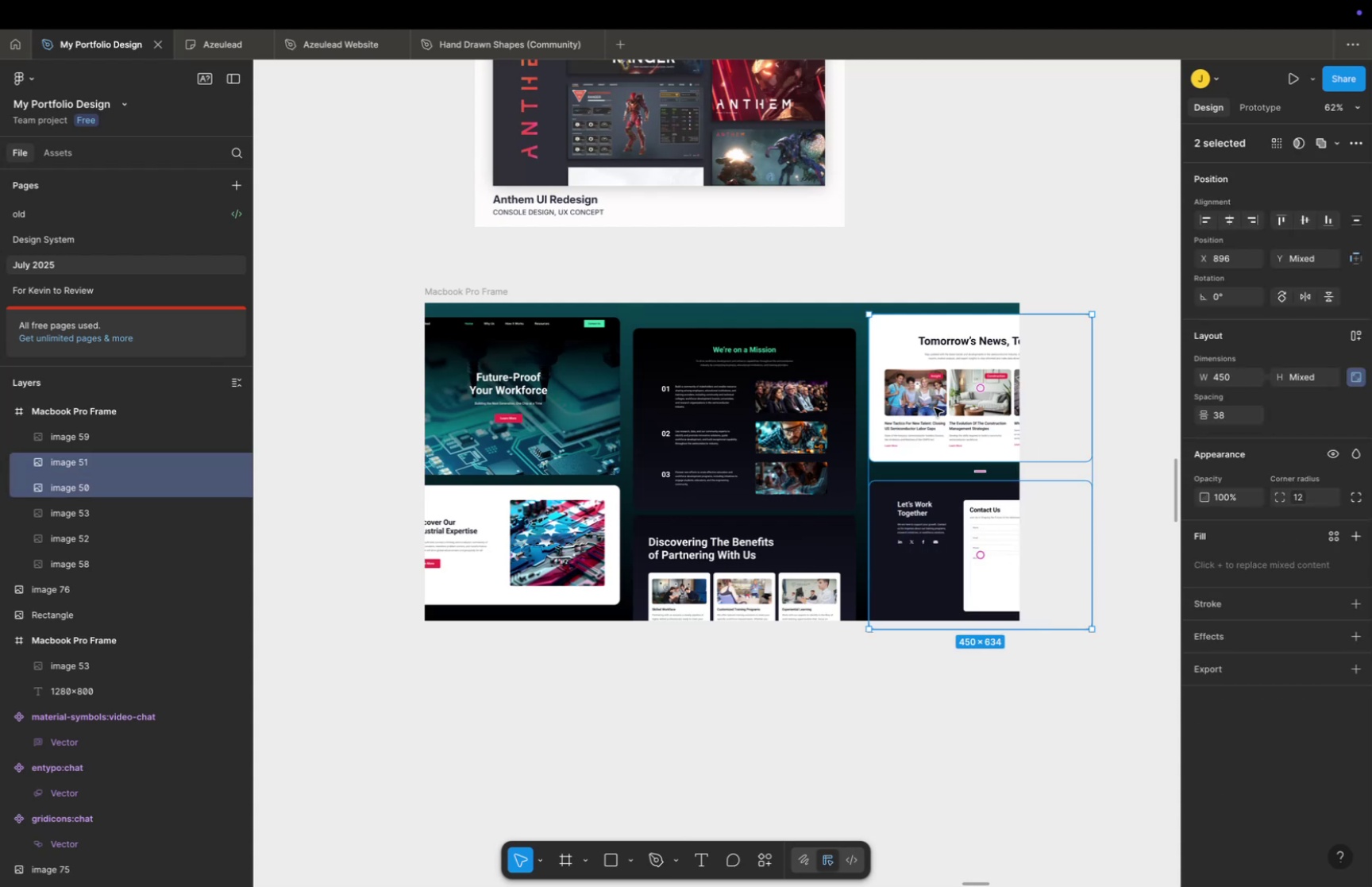 
hold_key(key=ShiftLeft, duration=6.05)
left_click_drag(start_coordinate=[939, 410], to_coordinate=[938, 385])
 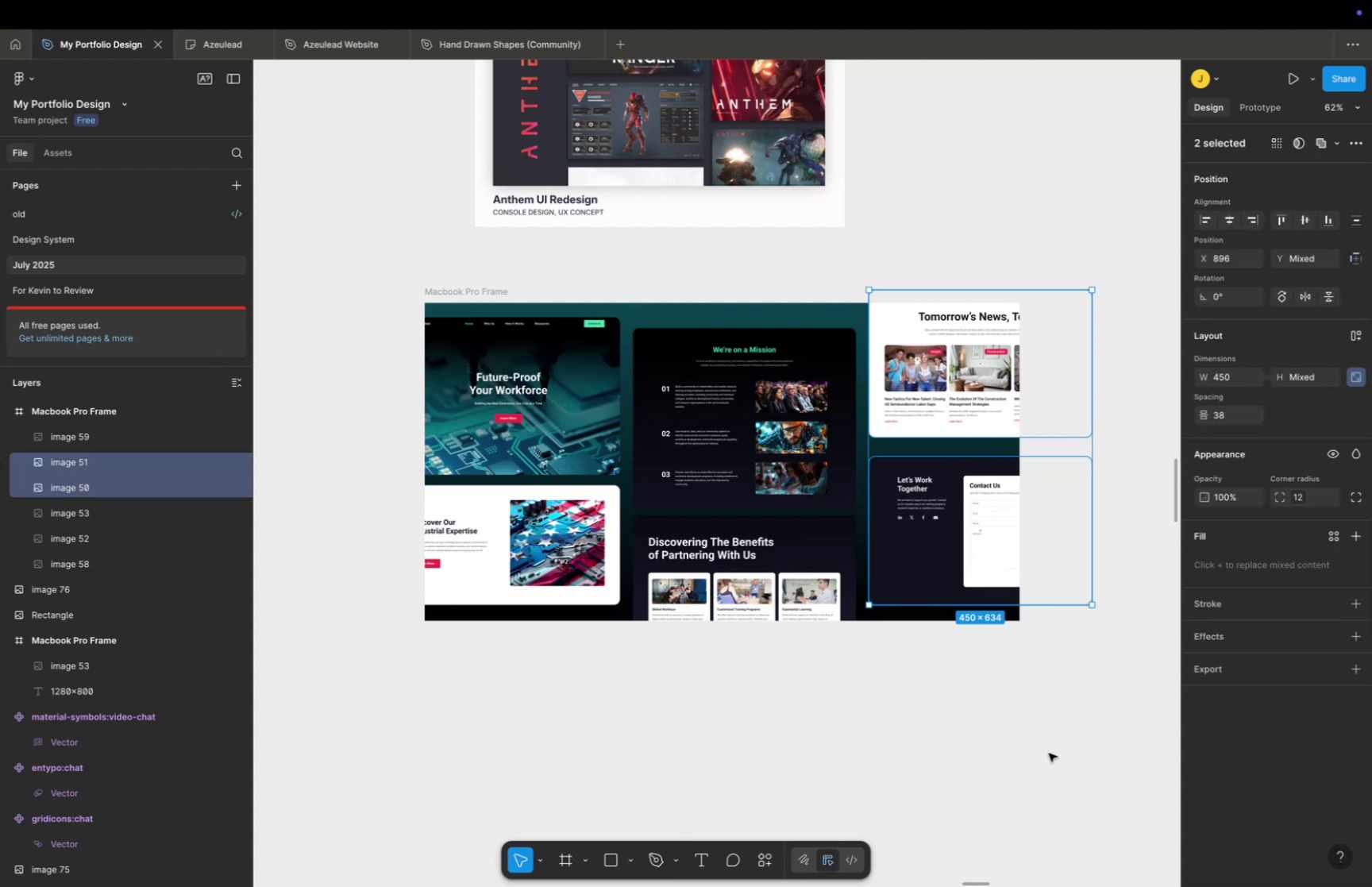 
left_click_drag(start_coordinate=[1049, 752], to_coordinate=[1050, 748])
 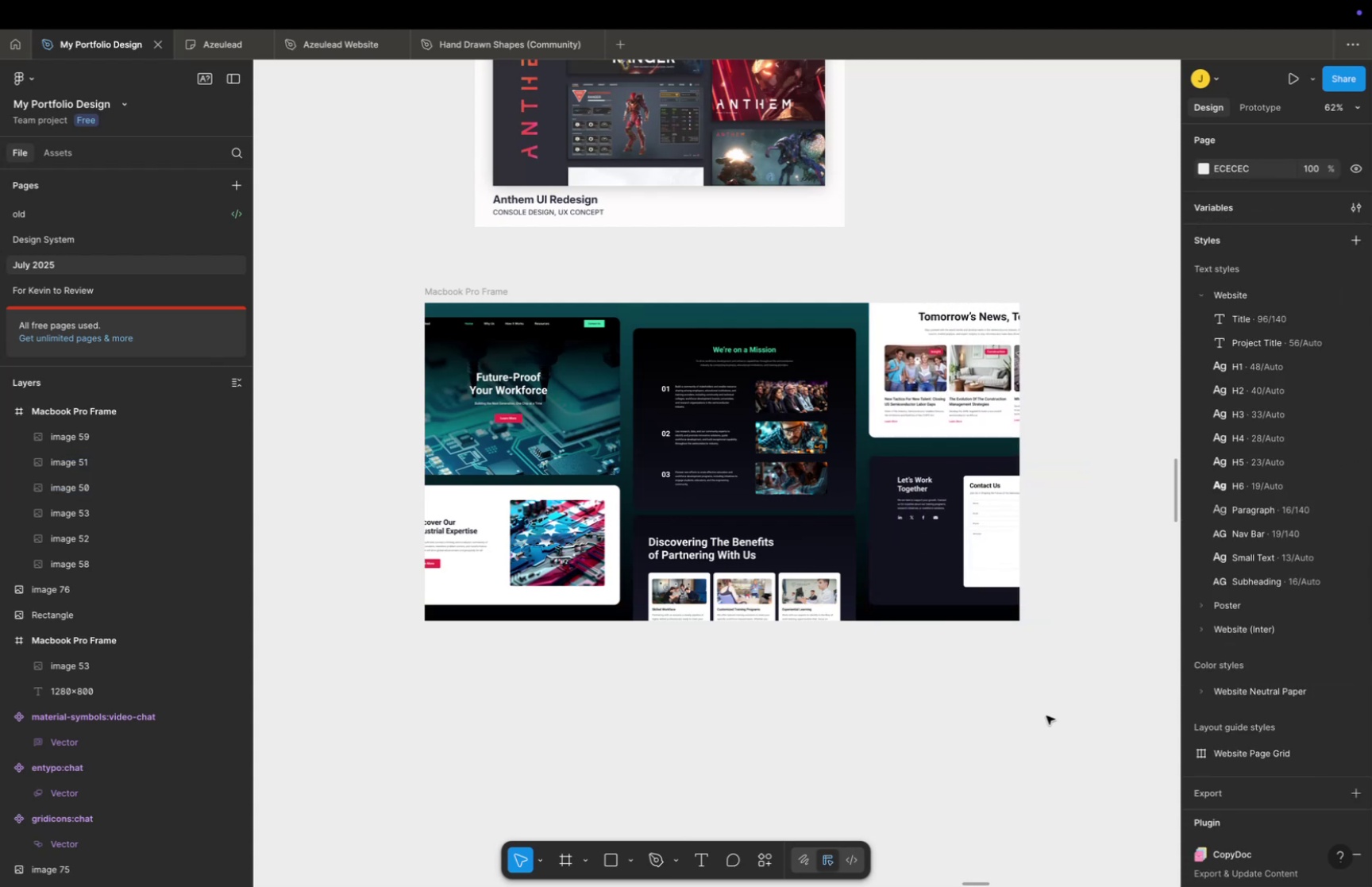 
key(Space)
 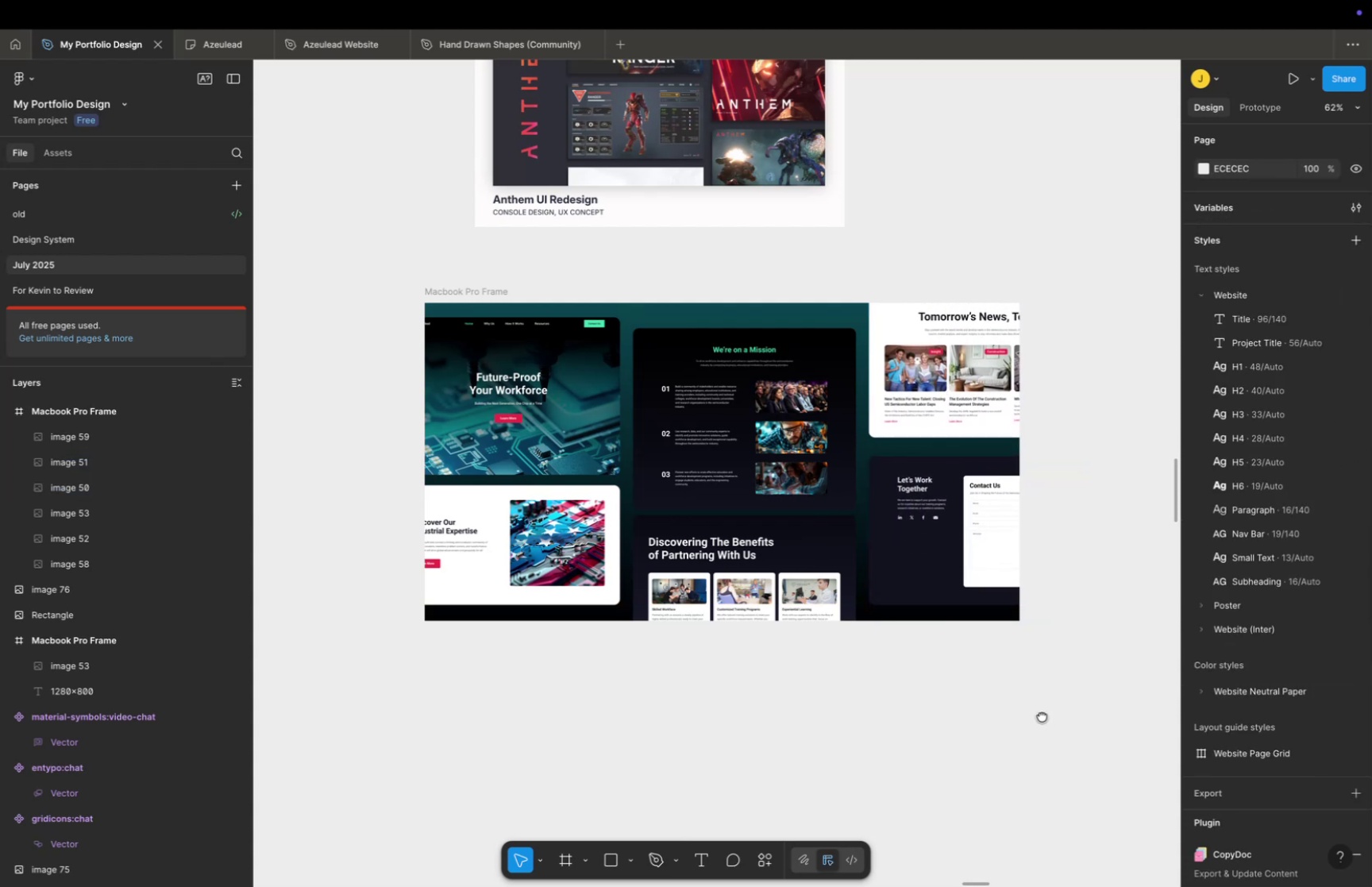 
left_click_drag(start_coordinate=[1046, 715], to_coordinate=[1020, 718])
 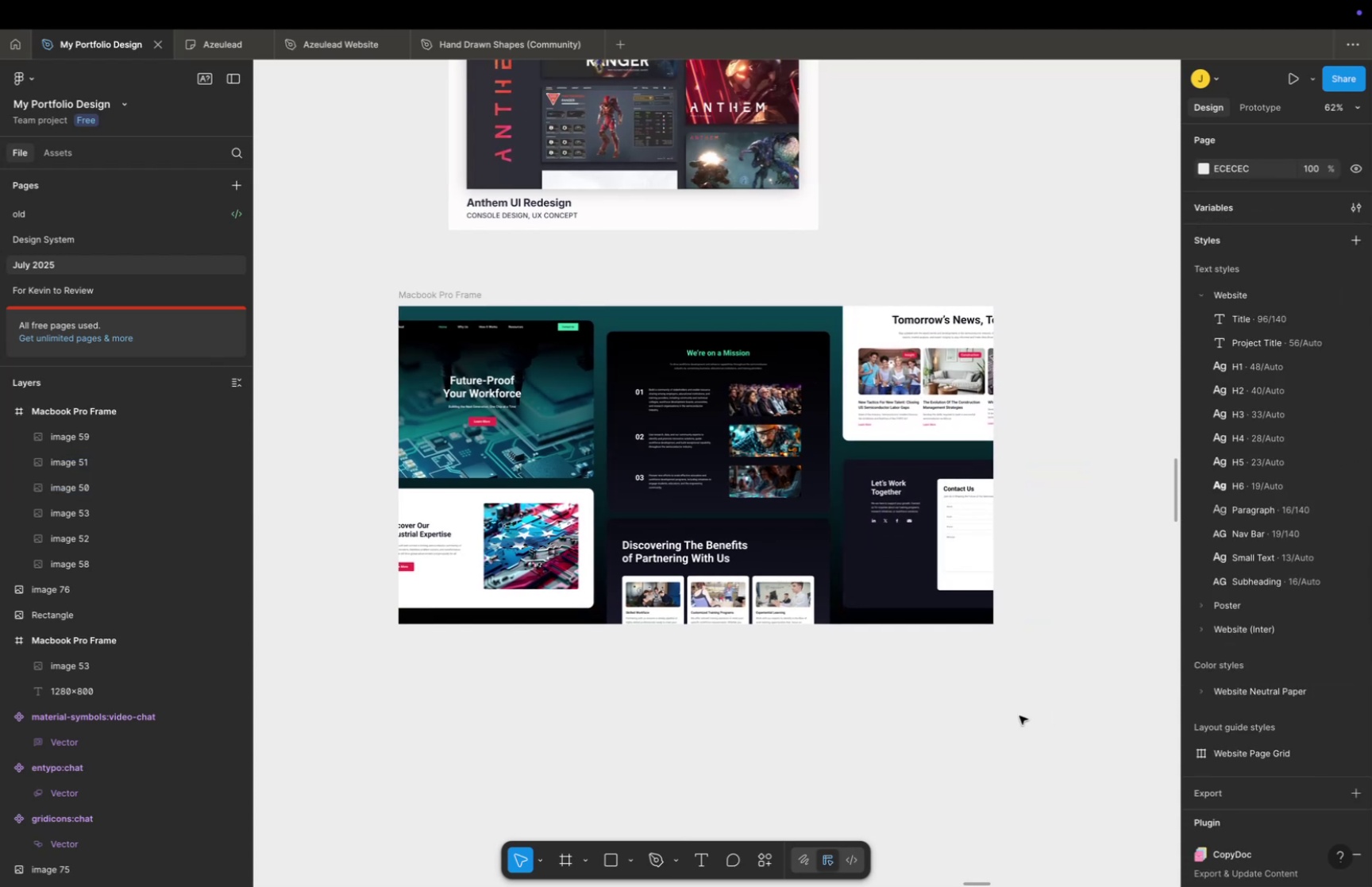 
key(Meta+CommandLeft)
 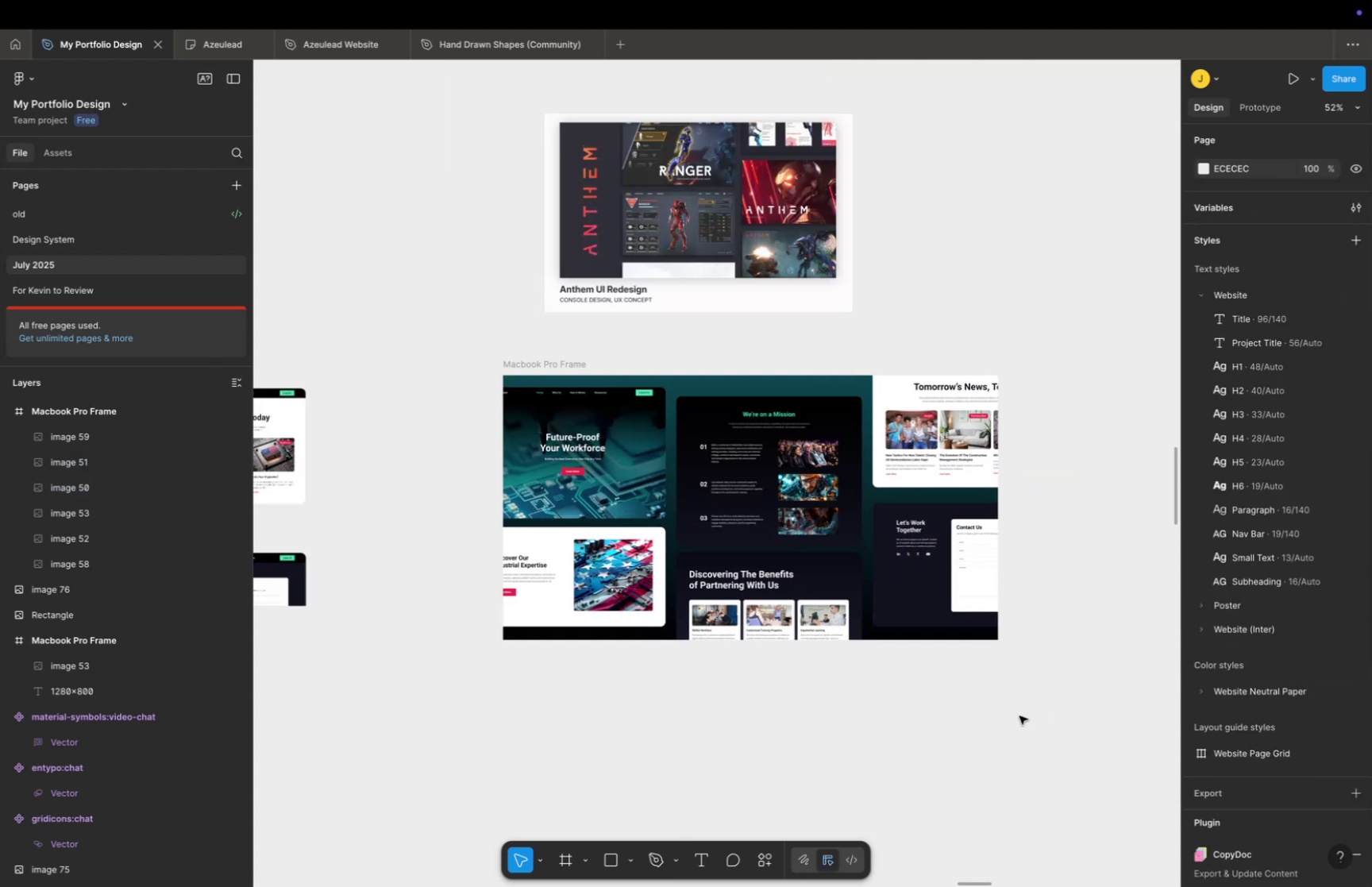 
scroll: coordinate [1019, 715], scroll_direction: down, amount: 10.0
 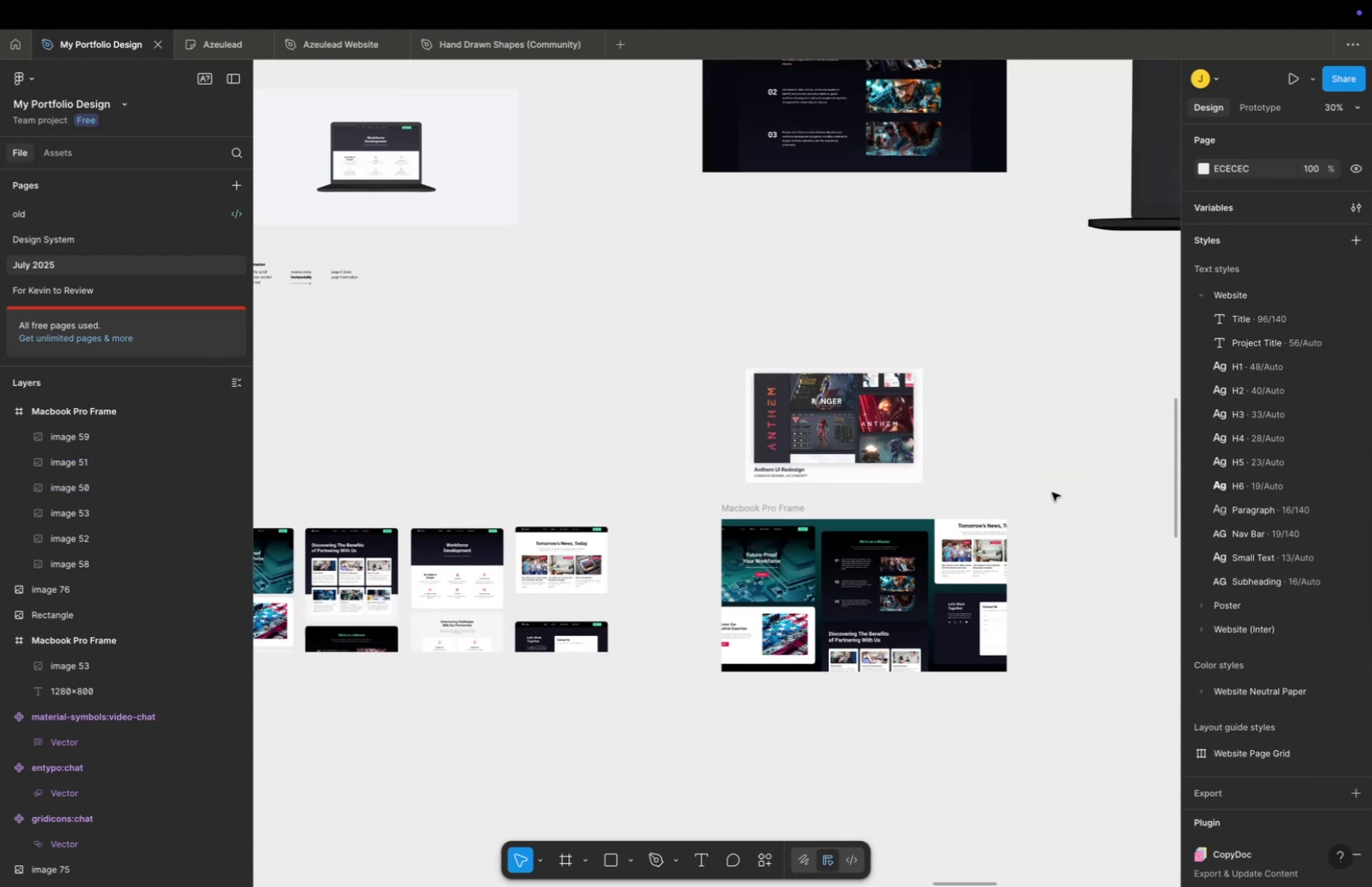 
hold_key(key=Space, duration=0.34)
 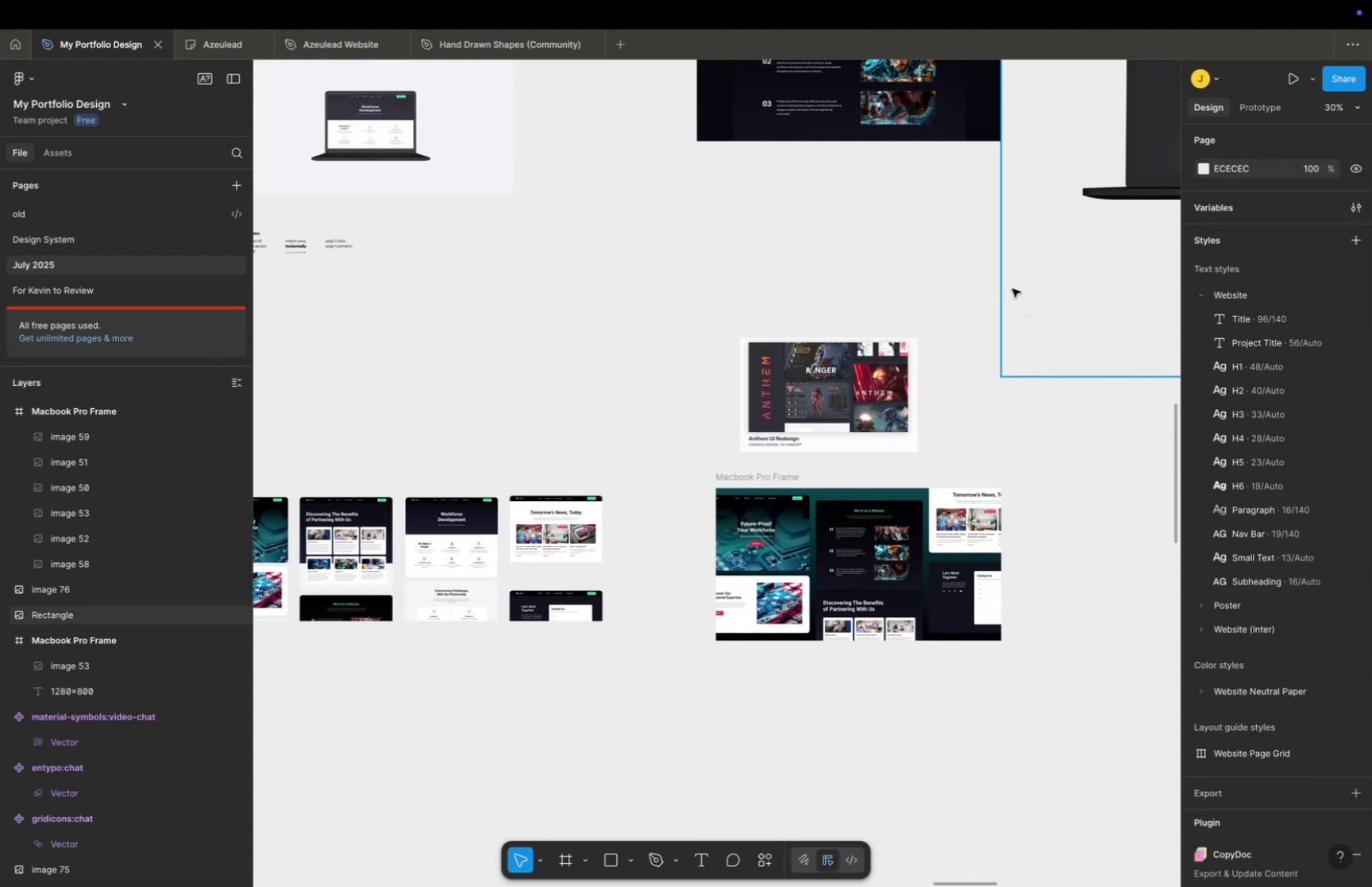 
left_click_drag(start_coordinate=[1049, 465], to_coordinate=[1043, 434])
 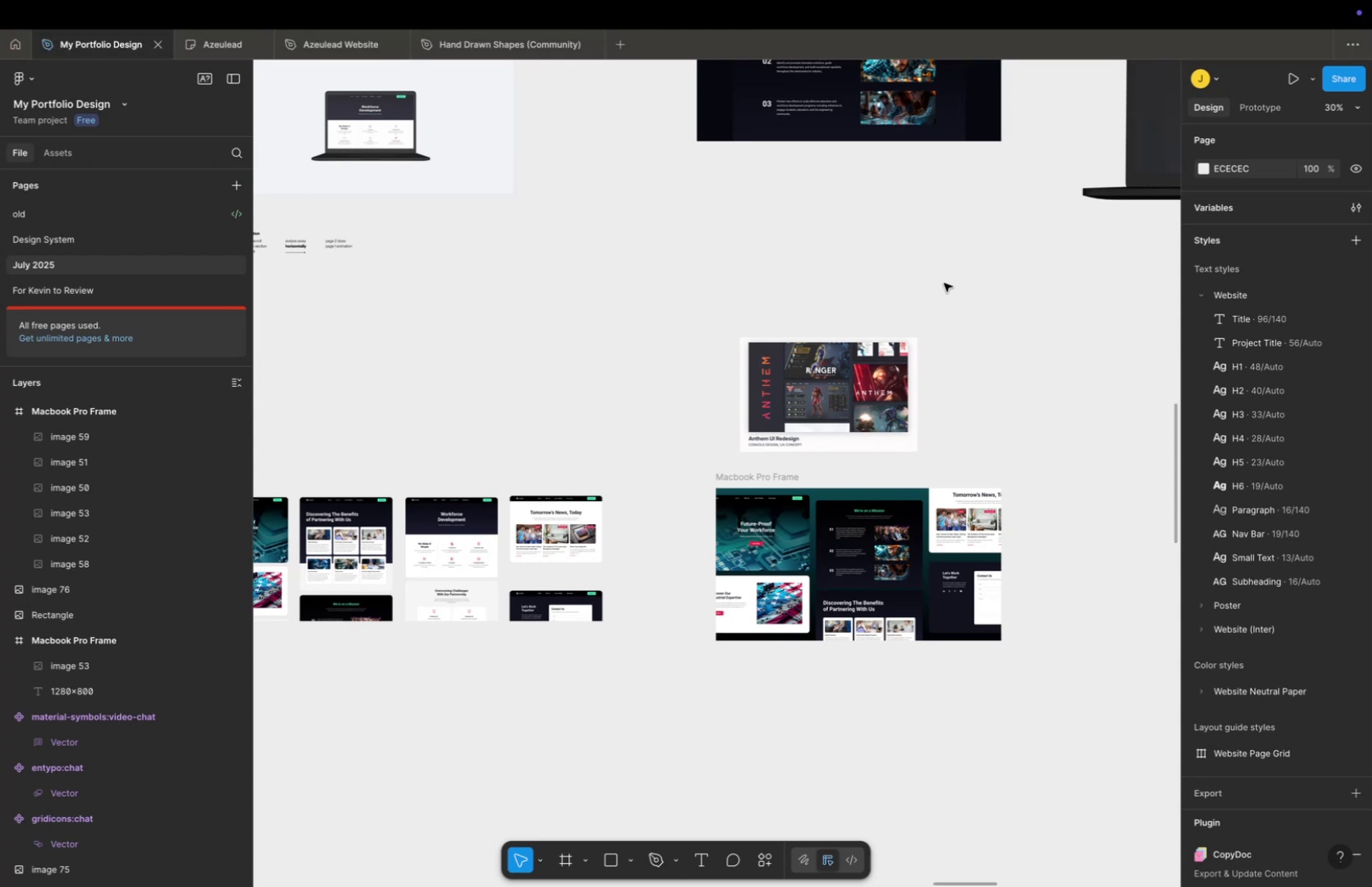 
left_click_drag(start_coordinate=[973, 603], to_coordinate=[698, 693])
 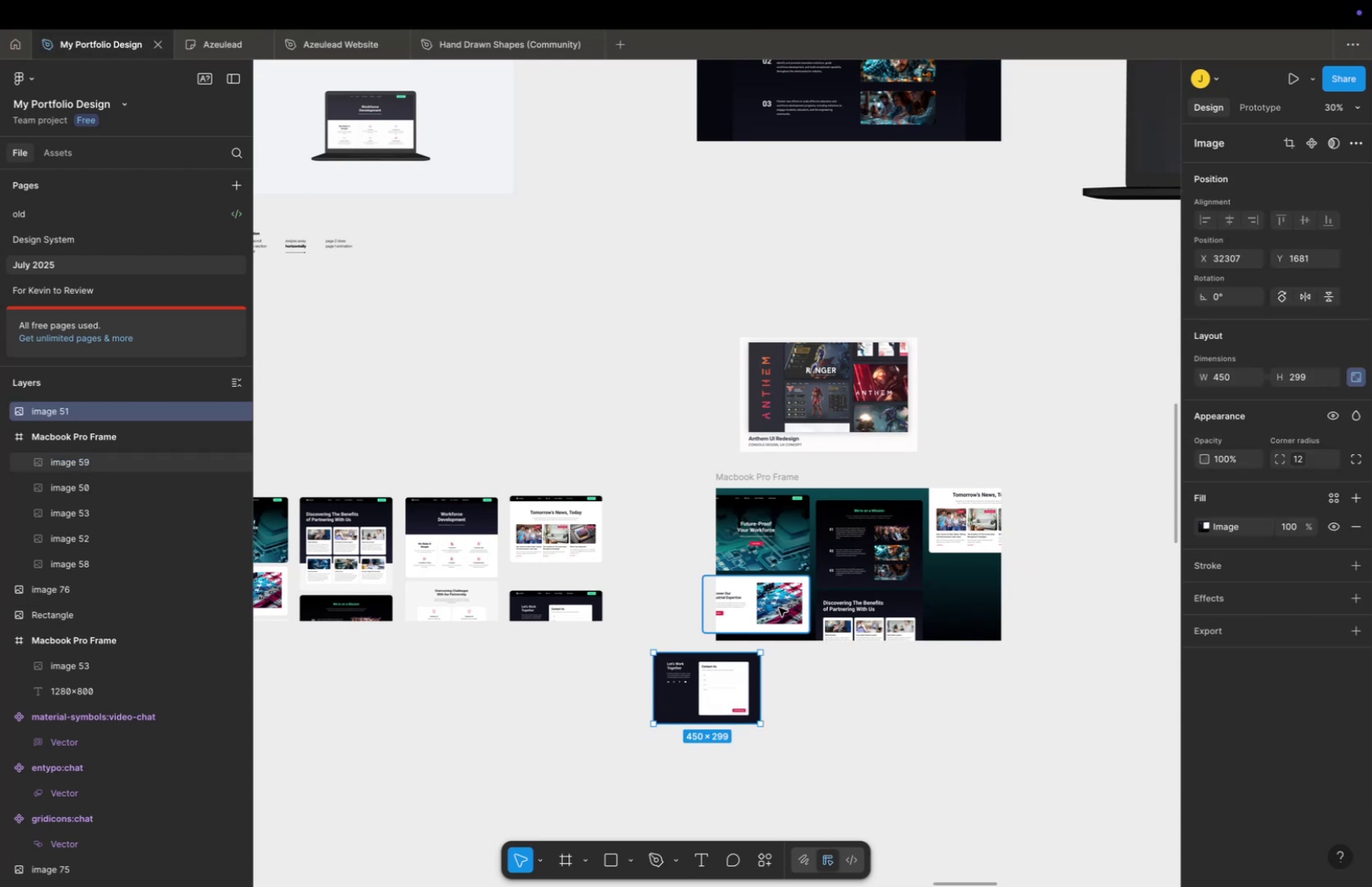 
left_click_drag(start_coordinate=[779, 607], to_coordinate=[1004, 596])
 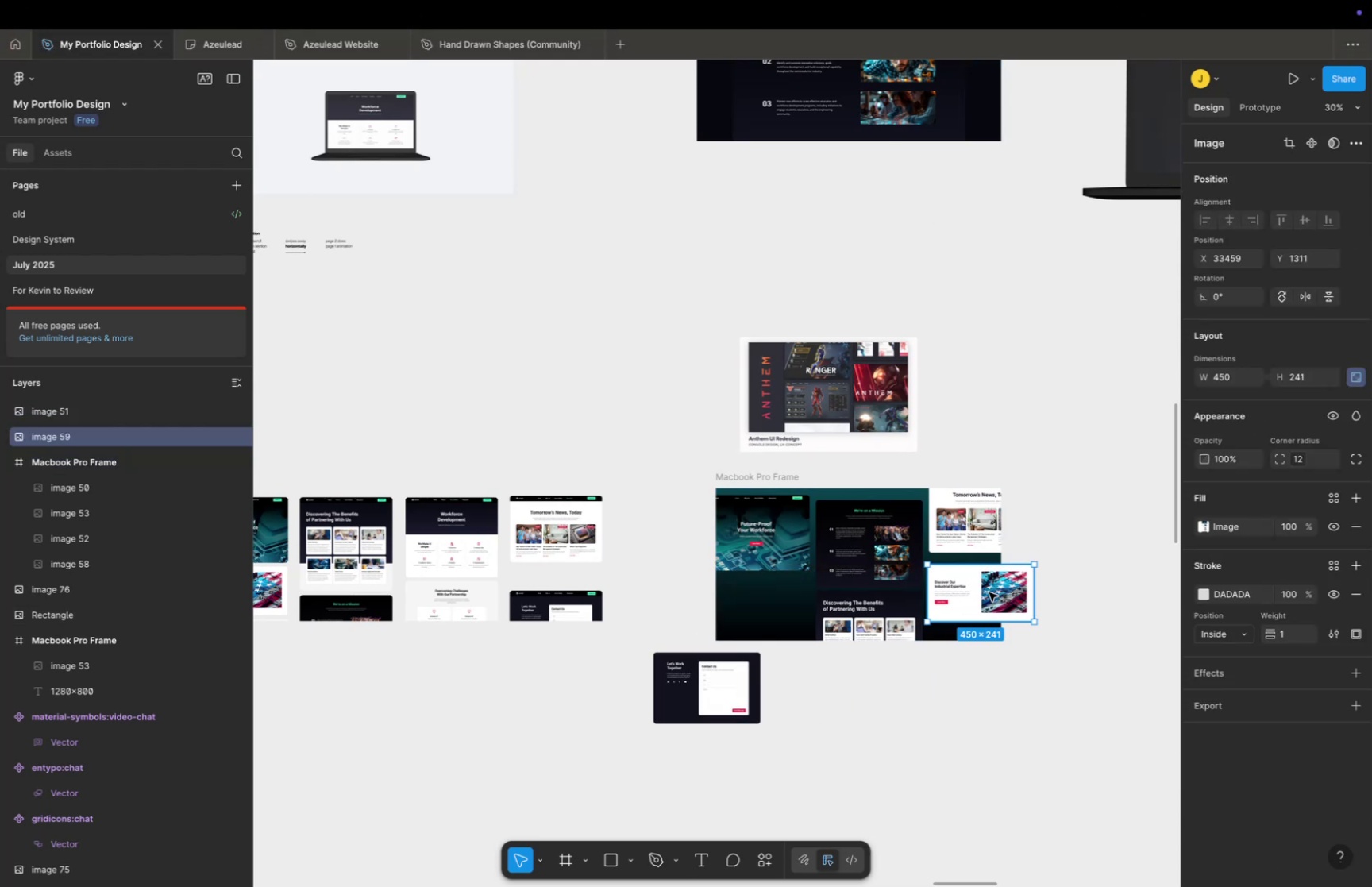 
hold_key(key=CommandLeft, duration=0.73)
scroll: coordinate [980, 596], scroll_direction: up, amount: 15.0
 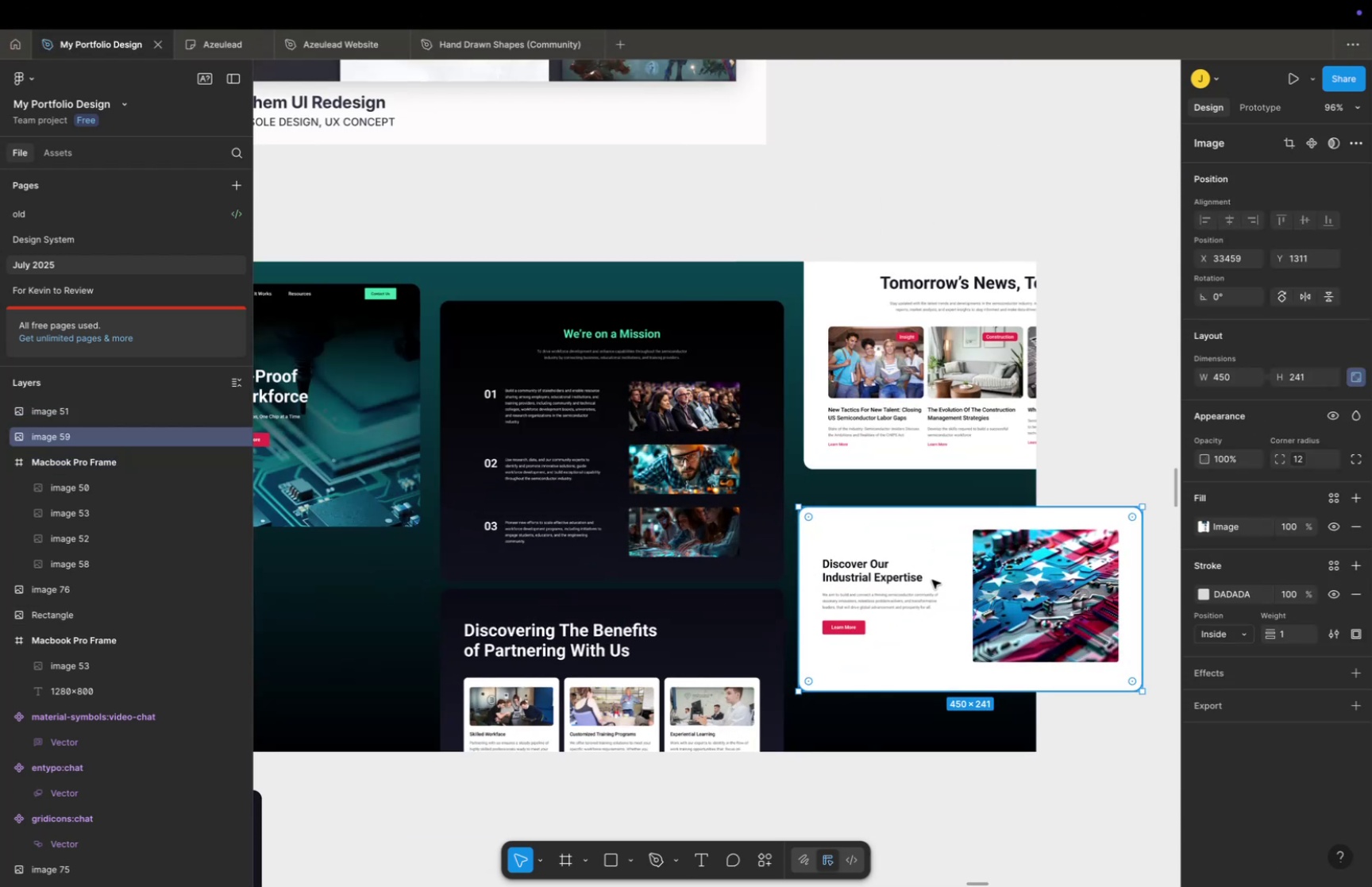 
left_click_drag(start_coordinate=[932, 579], to_coordinate=[929, 553])
 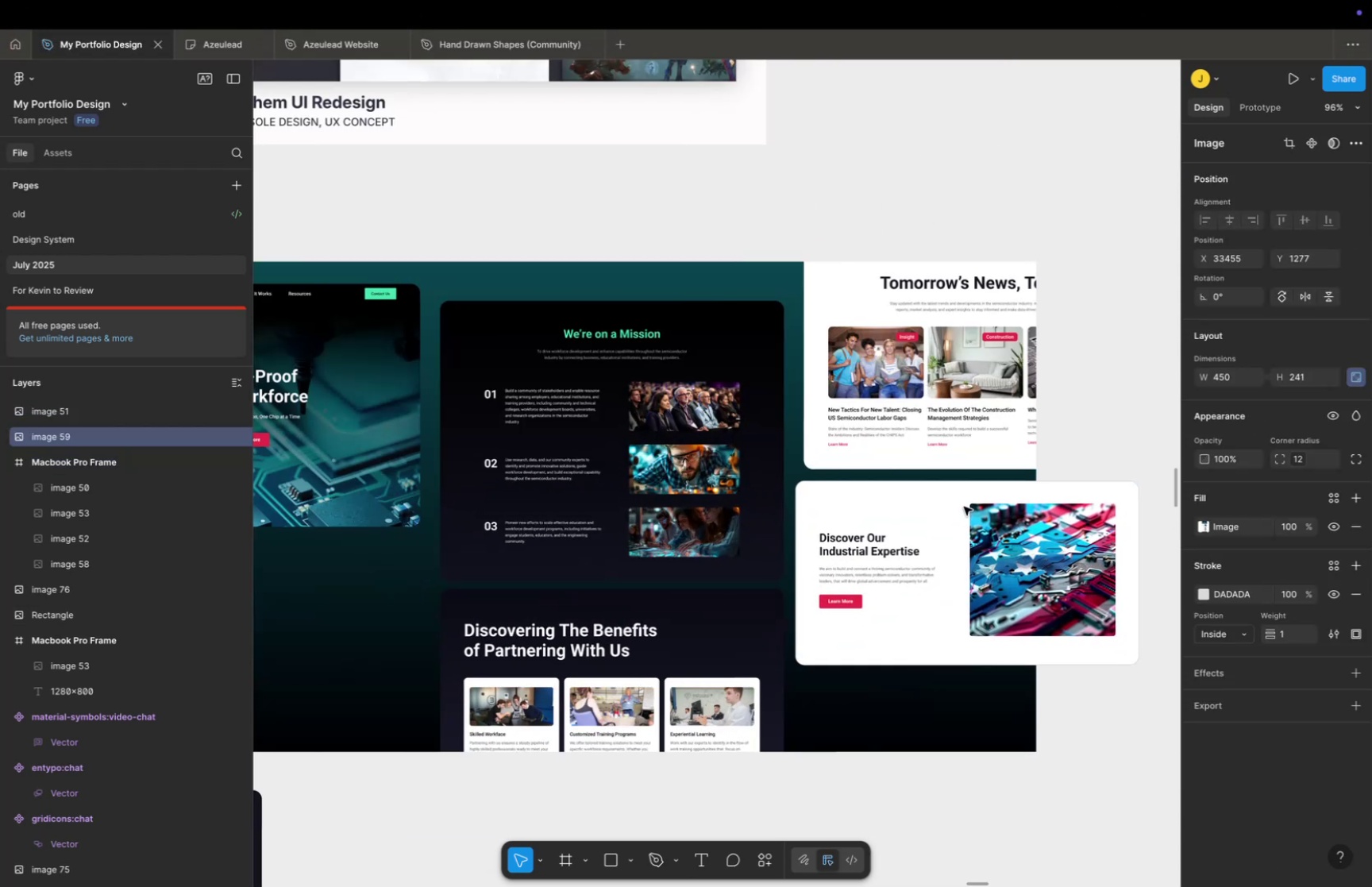 
hold_key(key=CommandLeft, duration=0.44)
scroll: coordinate [965, 488], scroll_direction: down, amount: 9.0
 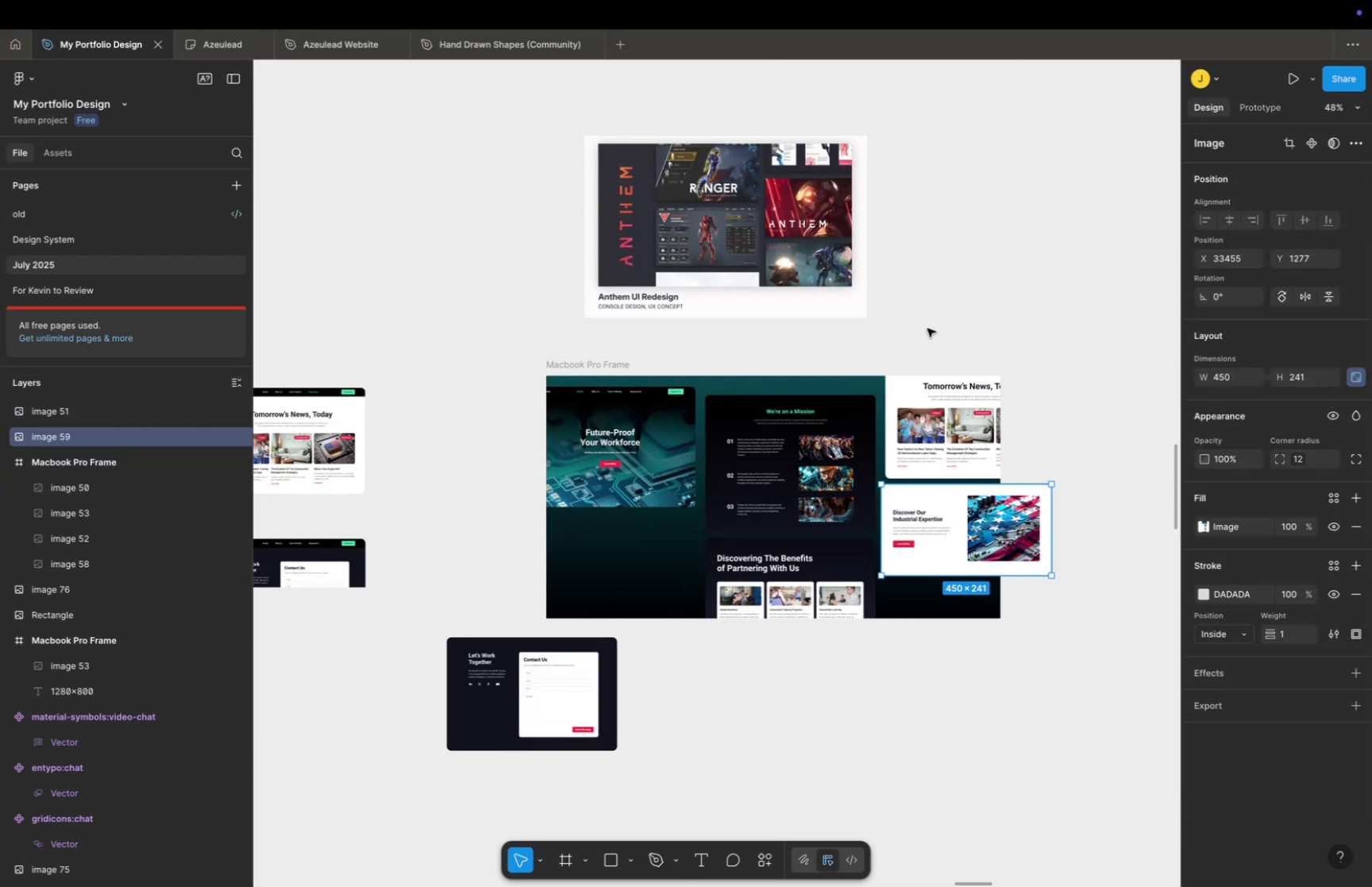 
left_click([927, 328])
 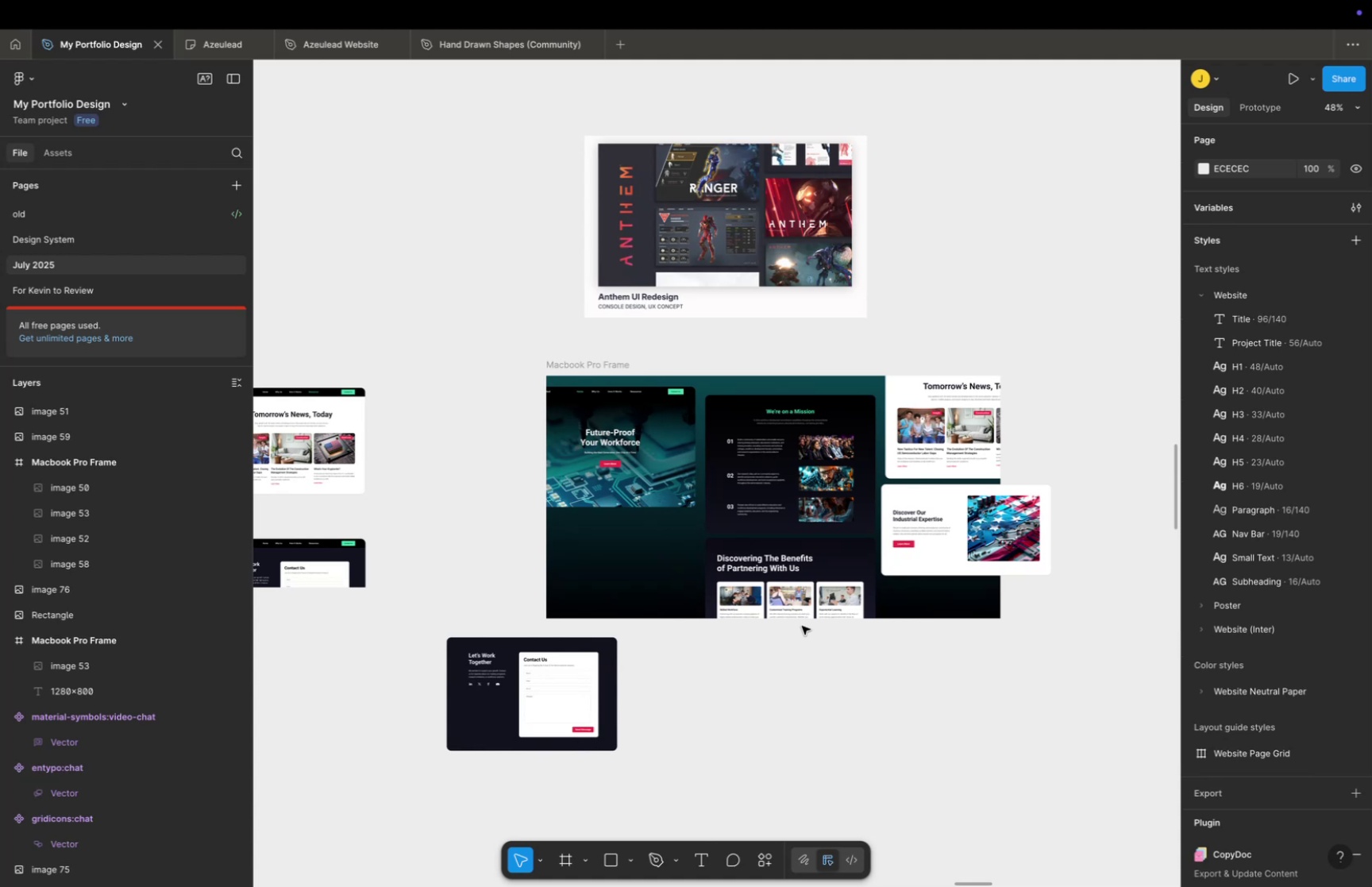 
left_click([802, 625])
 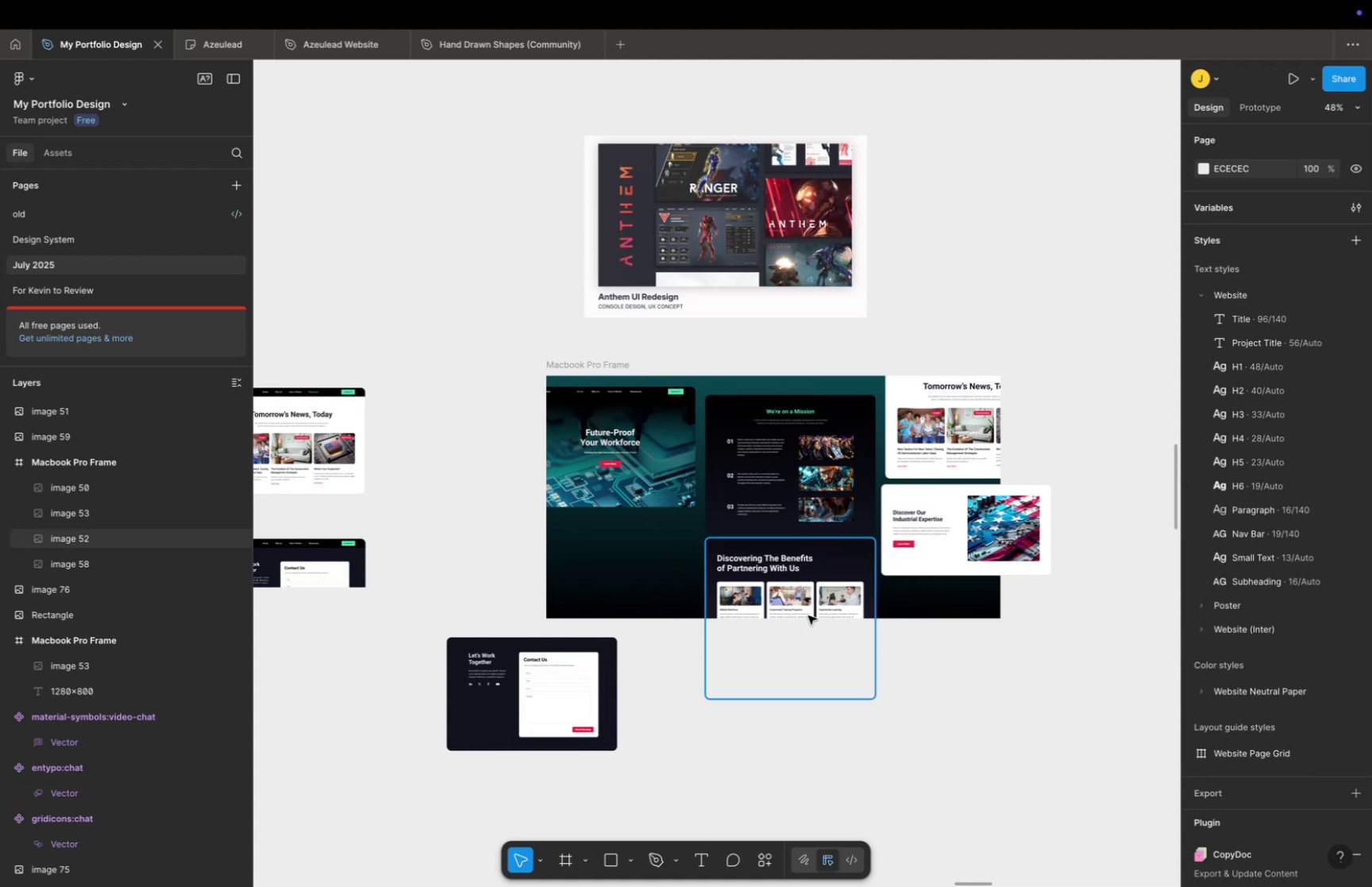 
hold_key(key=ShiftLeft, duration=0.55)
 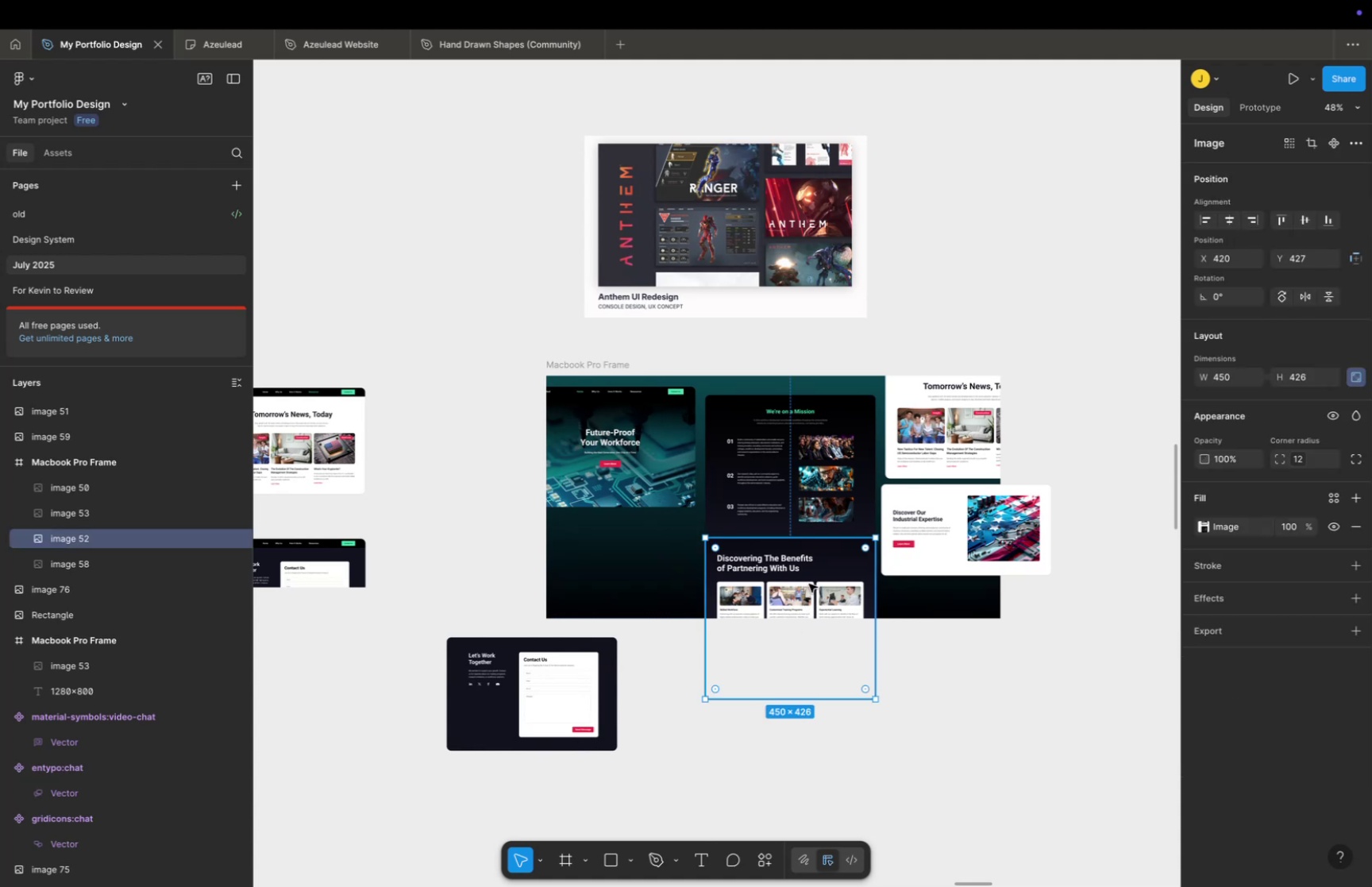 
hold_key(key=ShiftLeft, duration=1.31)
left_click_drag(start_coordinate=[809, 583], to_coordinate=[642, 581])
 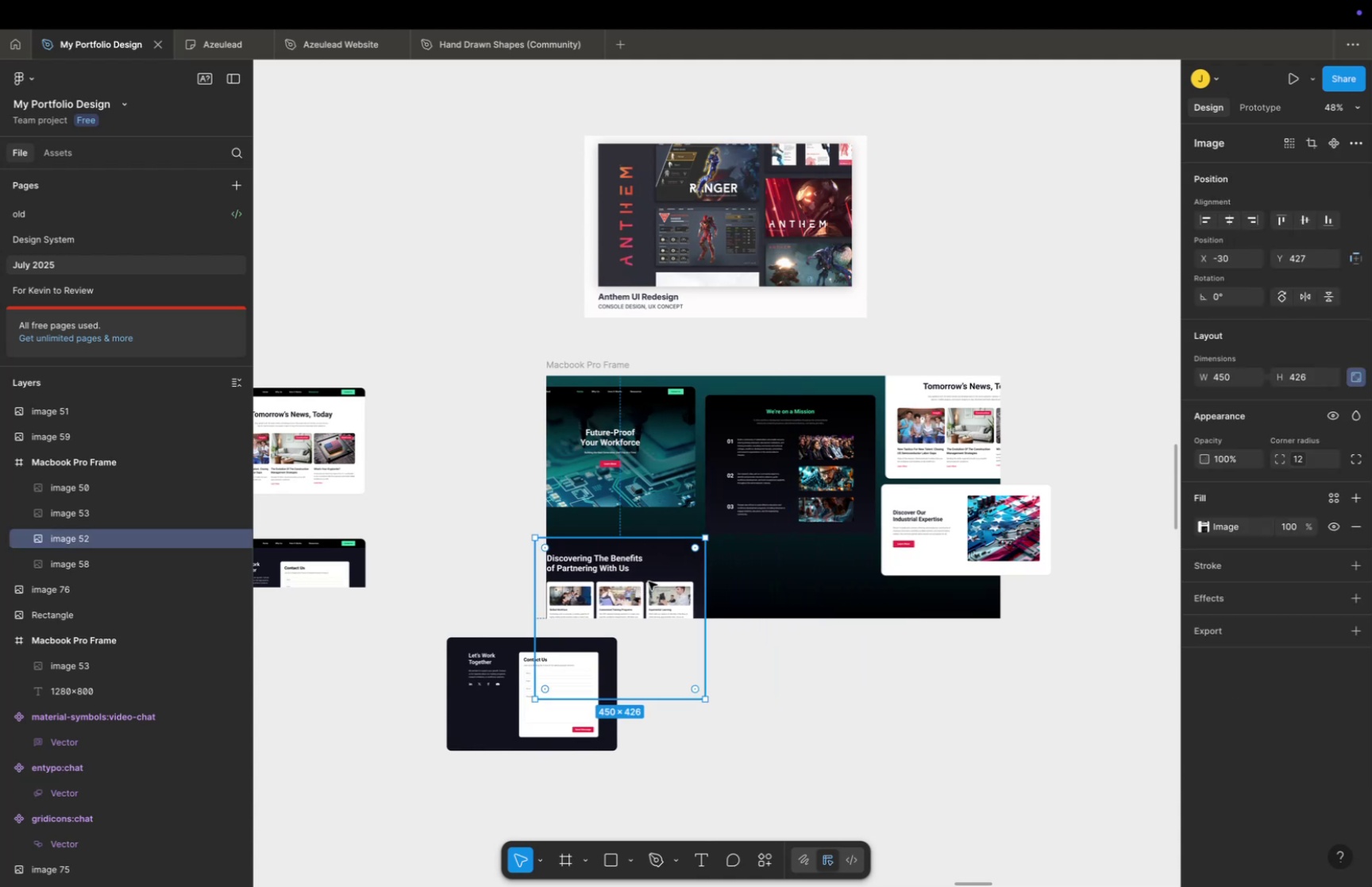 
key(Meta+Z)
 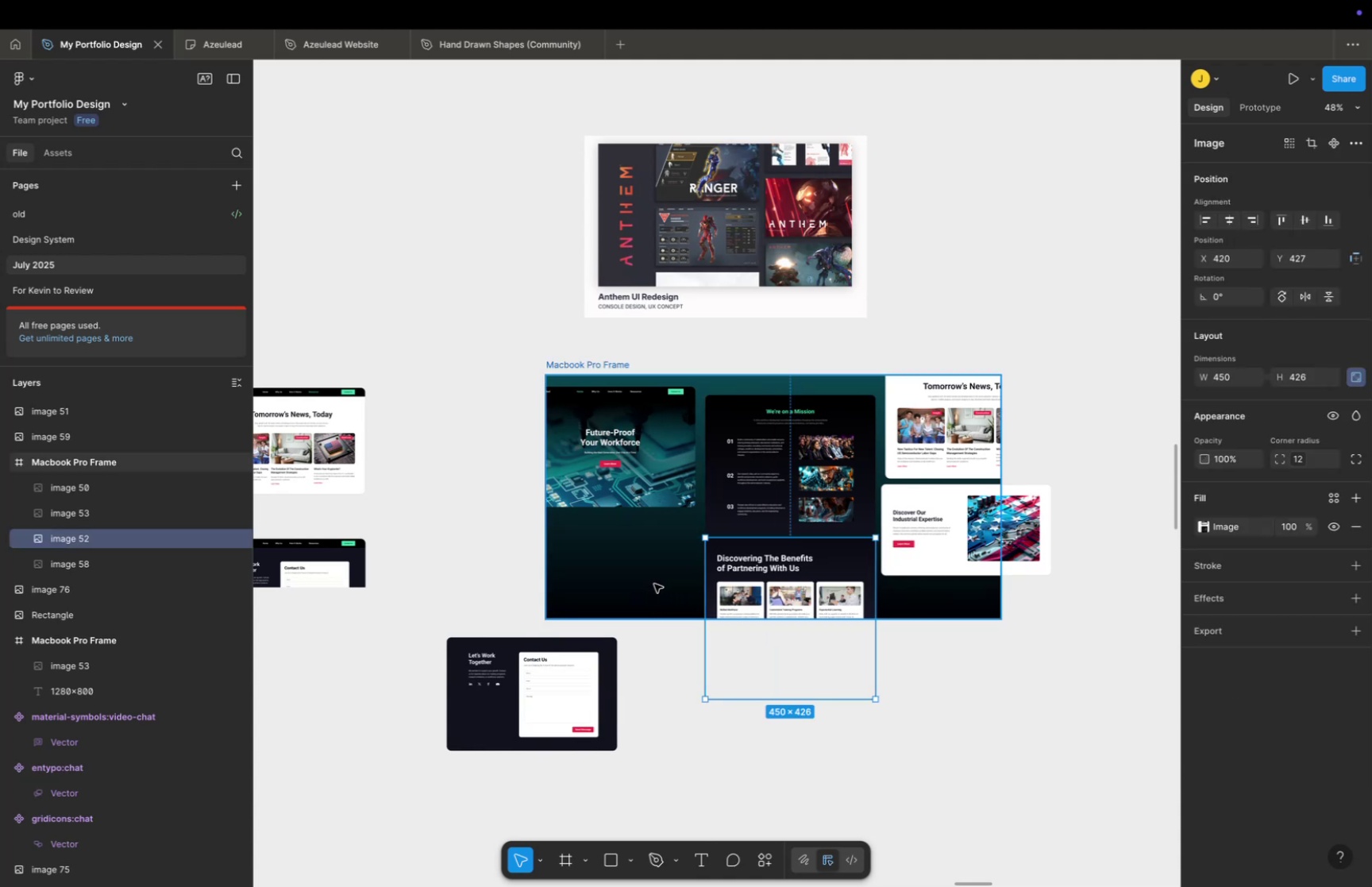 
key(Meta+Z)
 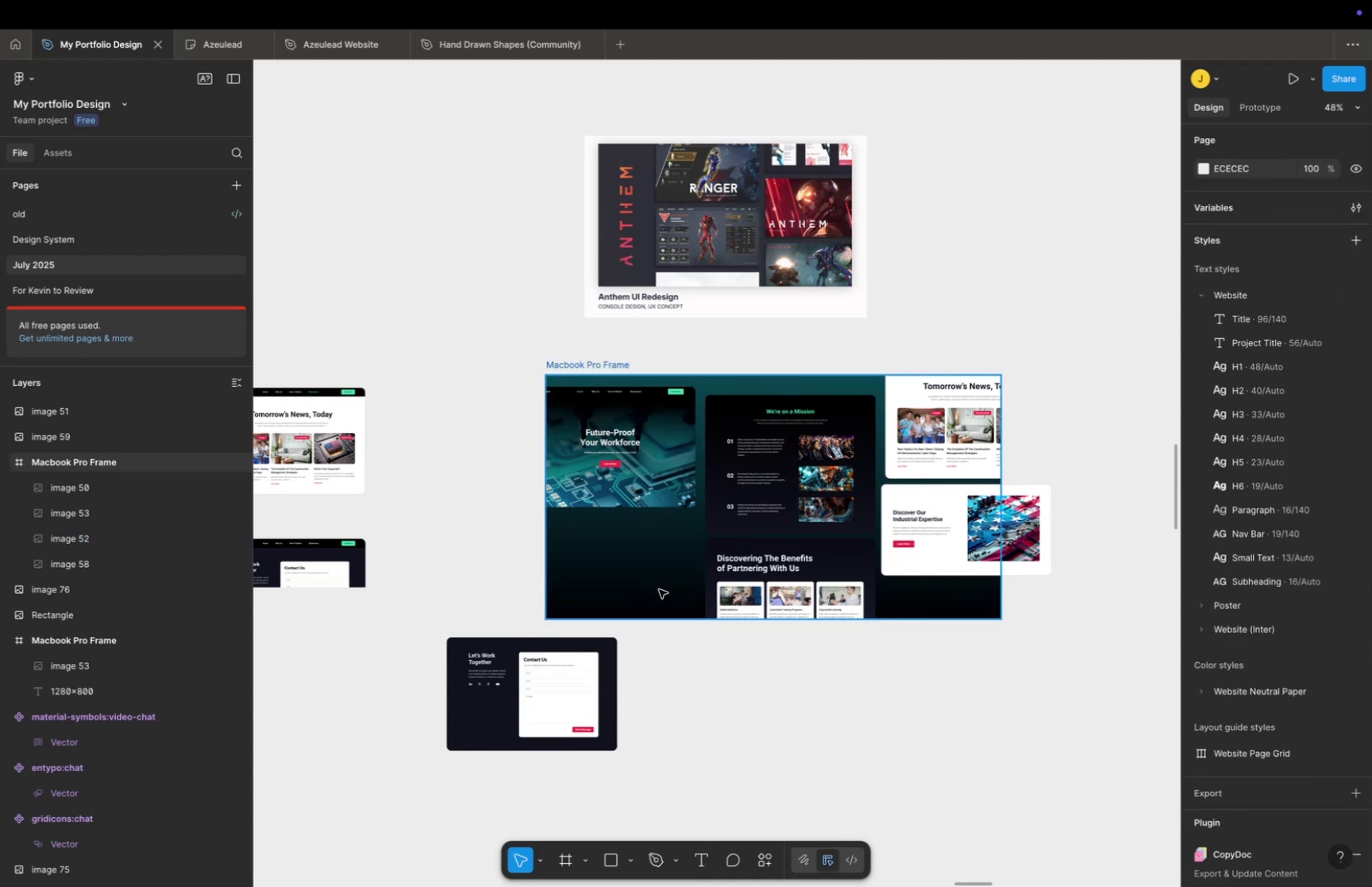 
key(Meta+Z)
 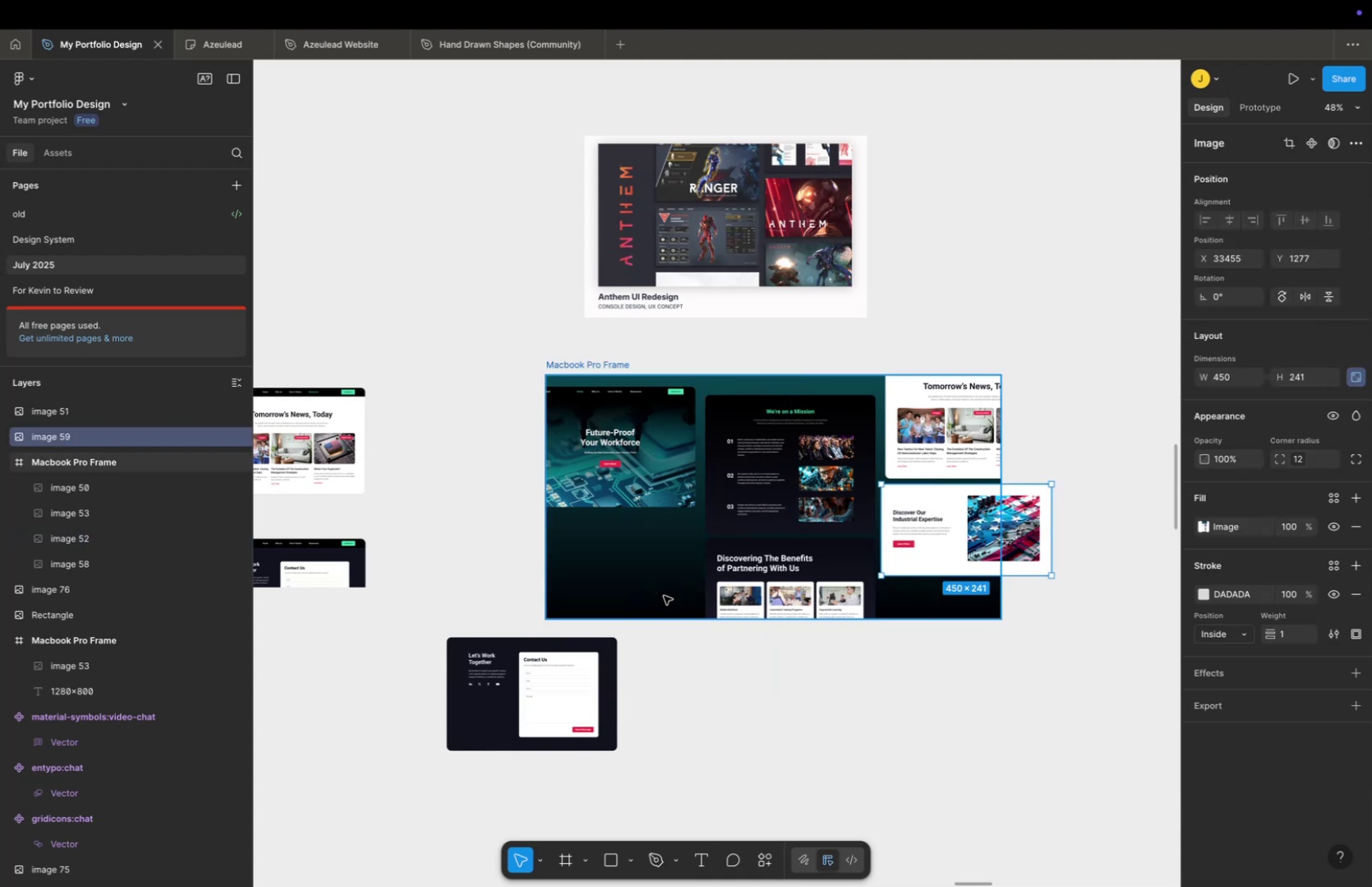 
key(Meta+Z)
 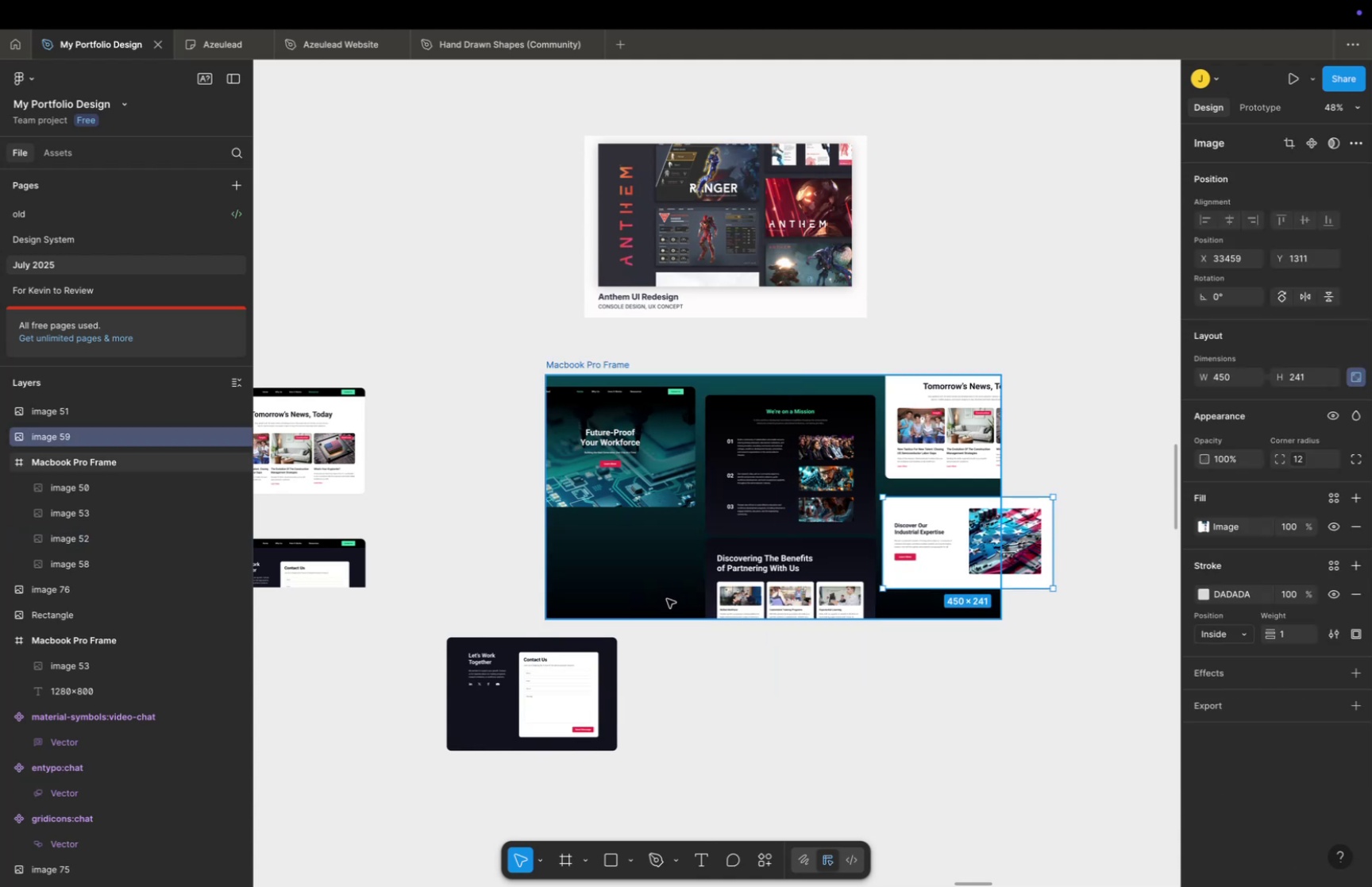 
key(Meta+Z)
 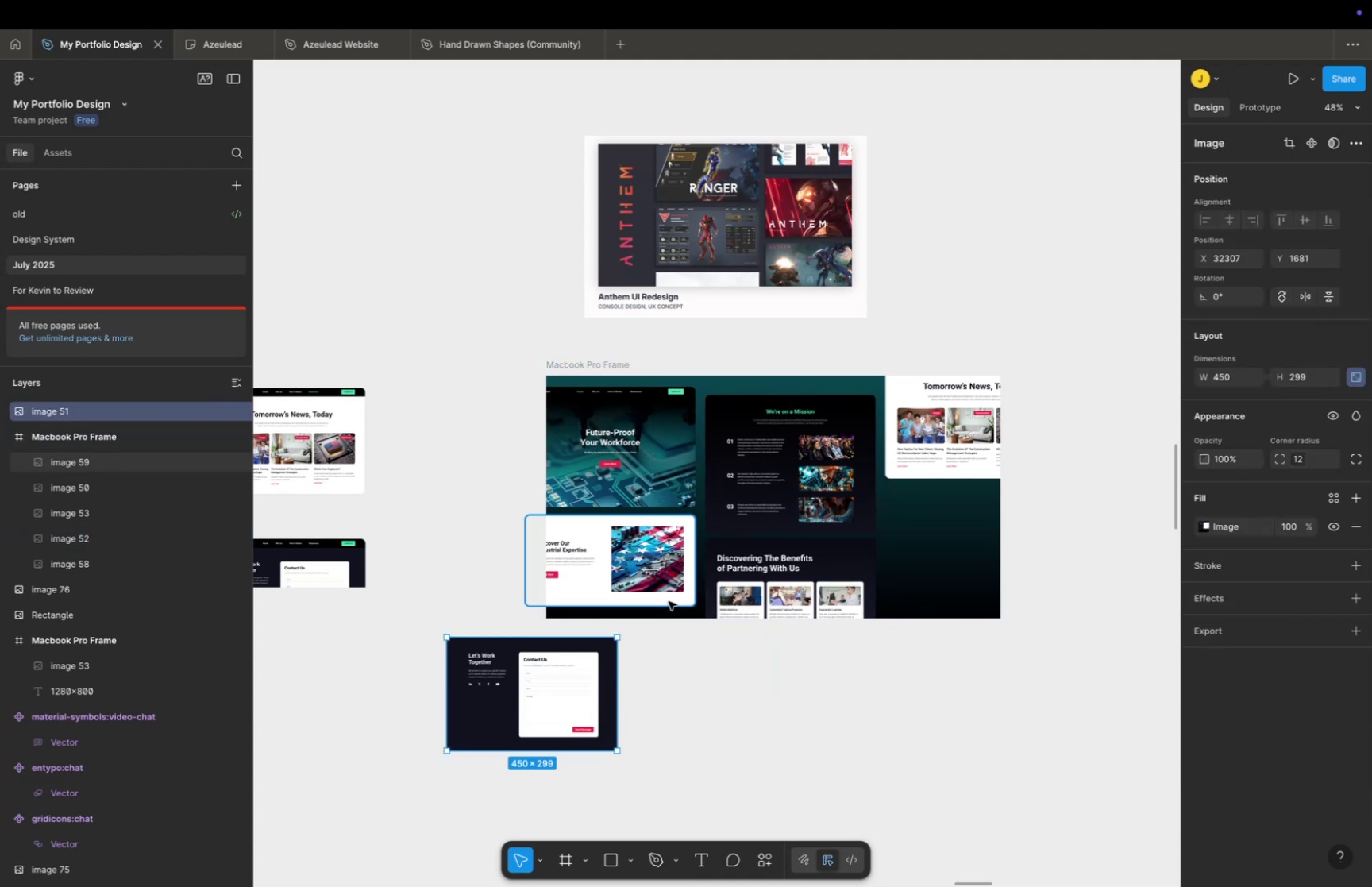 
key(Meta+Z)
 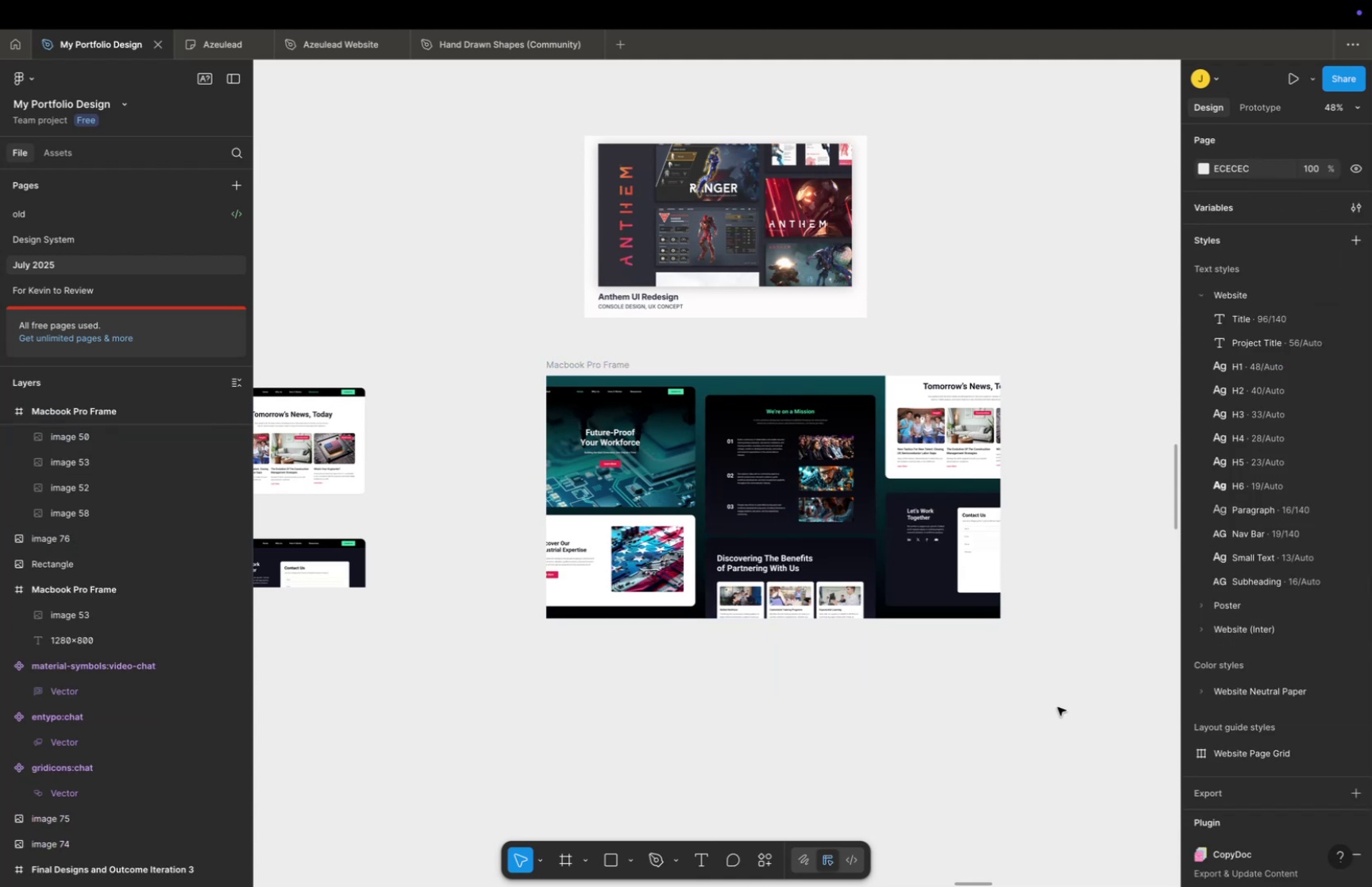 
left_click_drag(start_coordinate=[1053, 690], to_coordinate=[616, 447])
 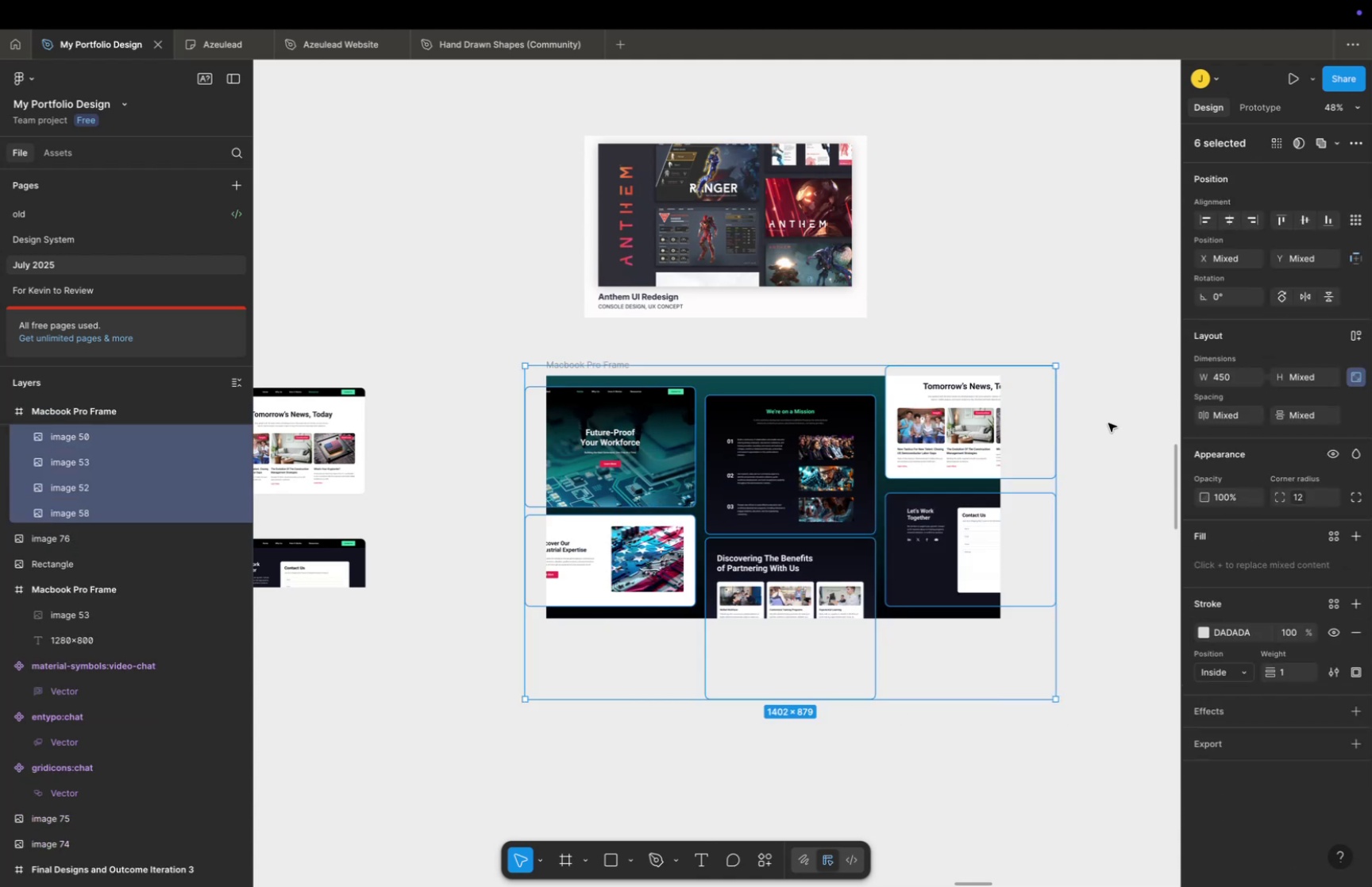 
key(Meta+CommandLeft)
 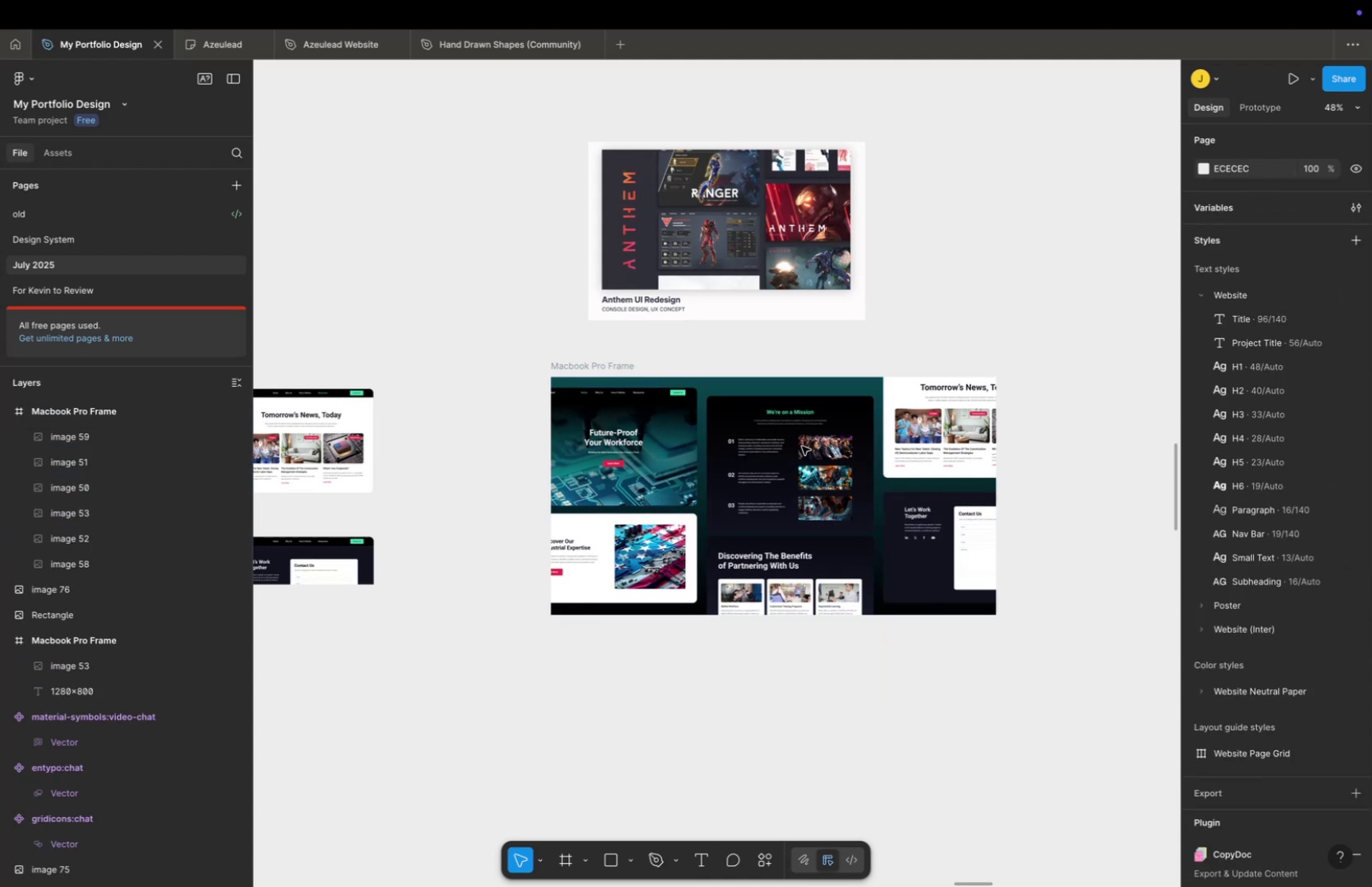 
scroll: coordinate [801, 445], scroll_direction: down, amount: 22.0
 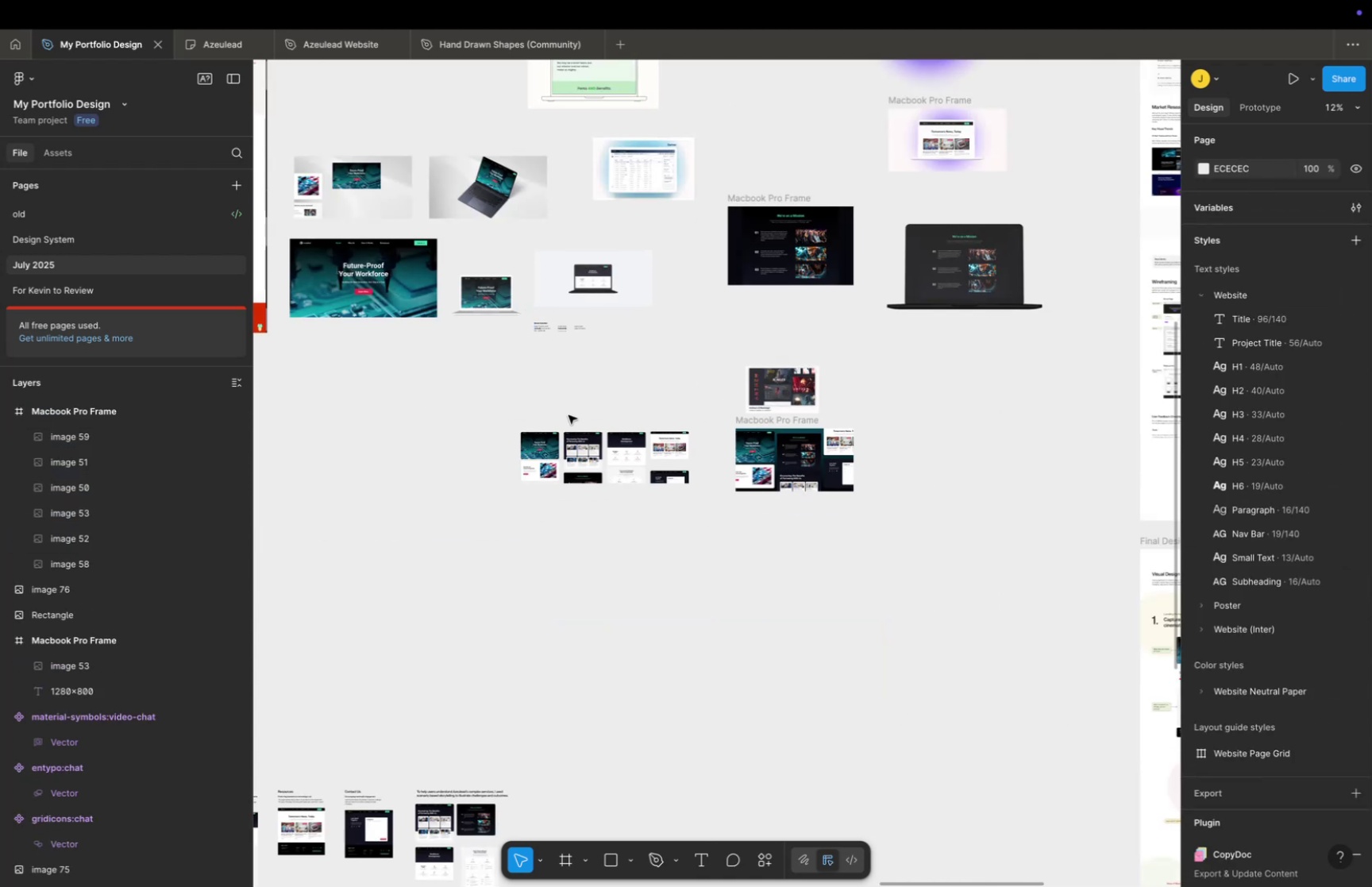 
hold_key(key=CommandLeft, duration=0.33)
scroll: coordinate [628, 462], scroll_direction: up, amount: 11.0
 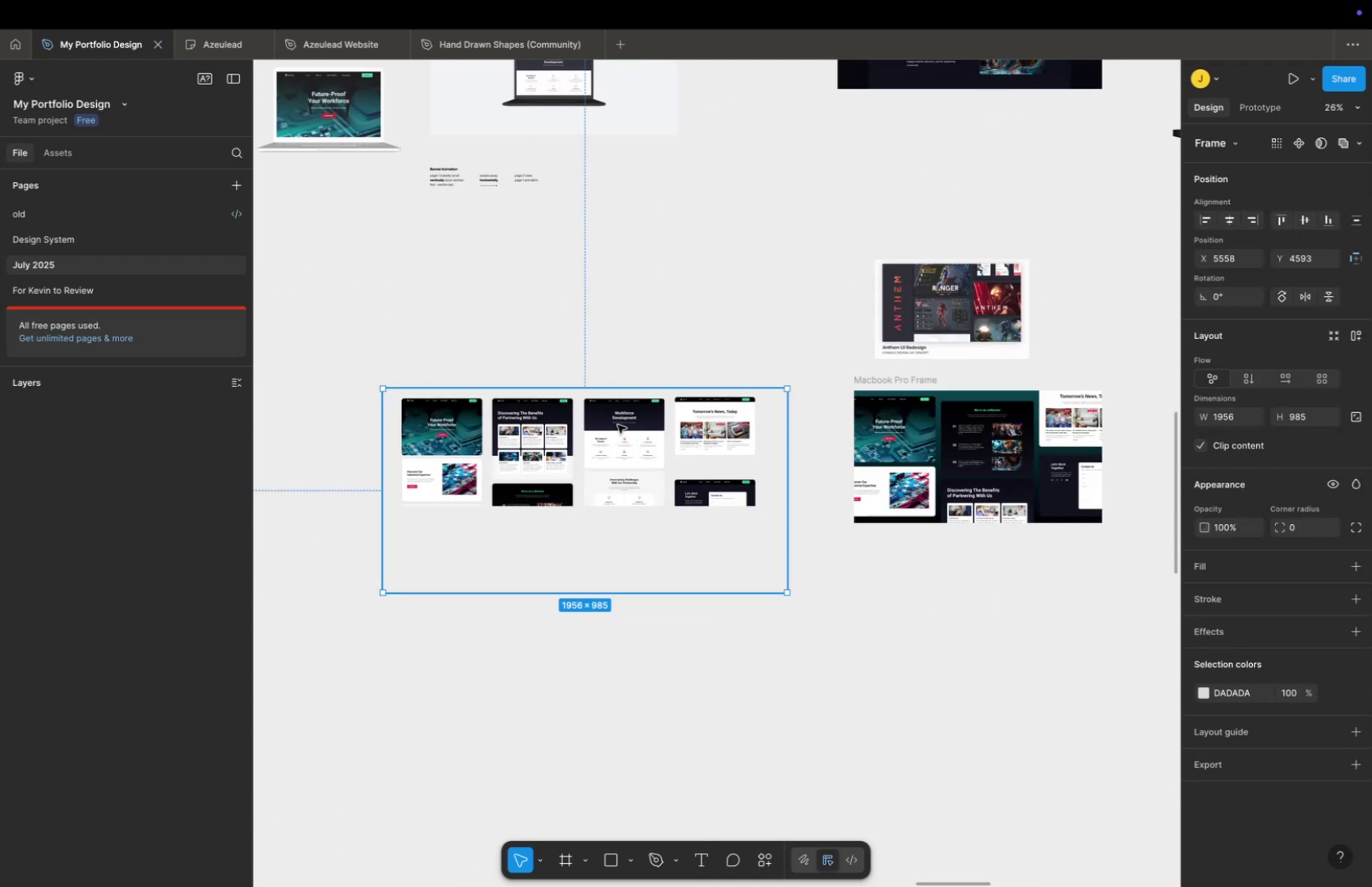 
double_click([618, 424])
 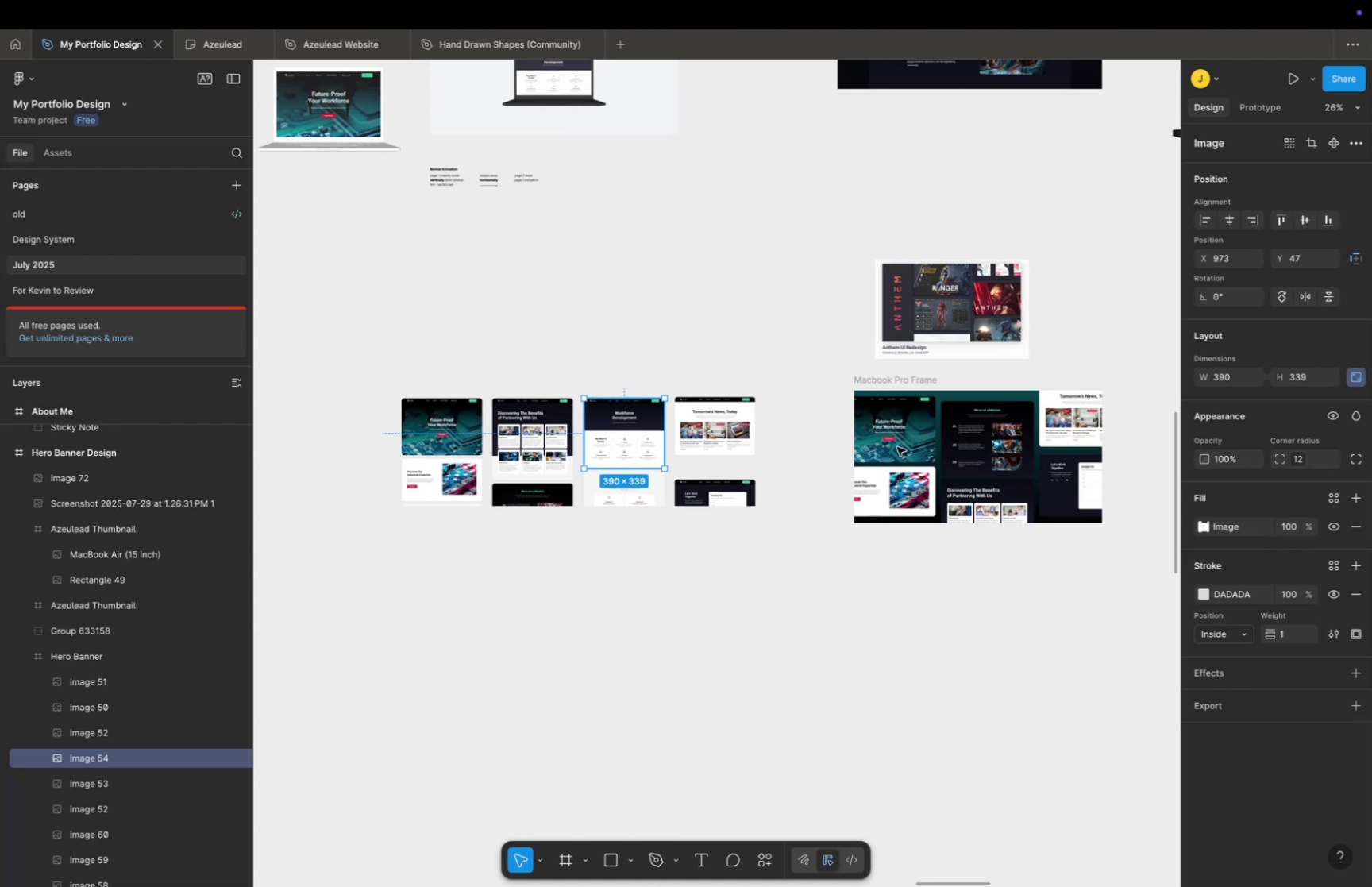 
left_click_drag(start_coordinate=[1002, 555], to_coordinate=[1004, 560])
 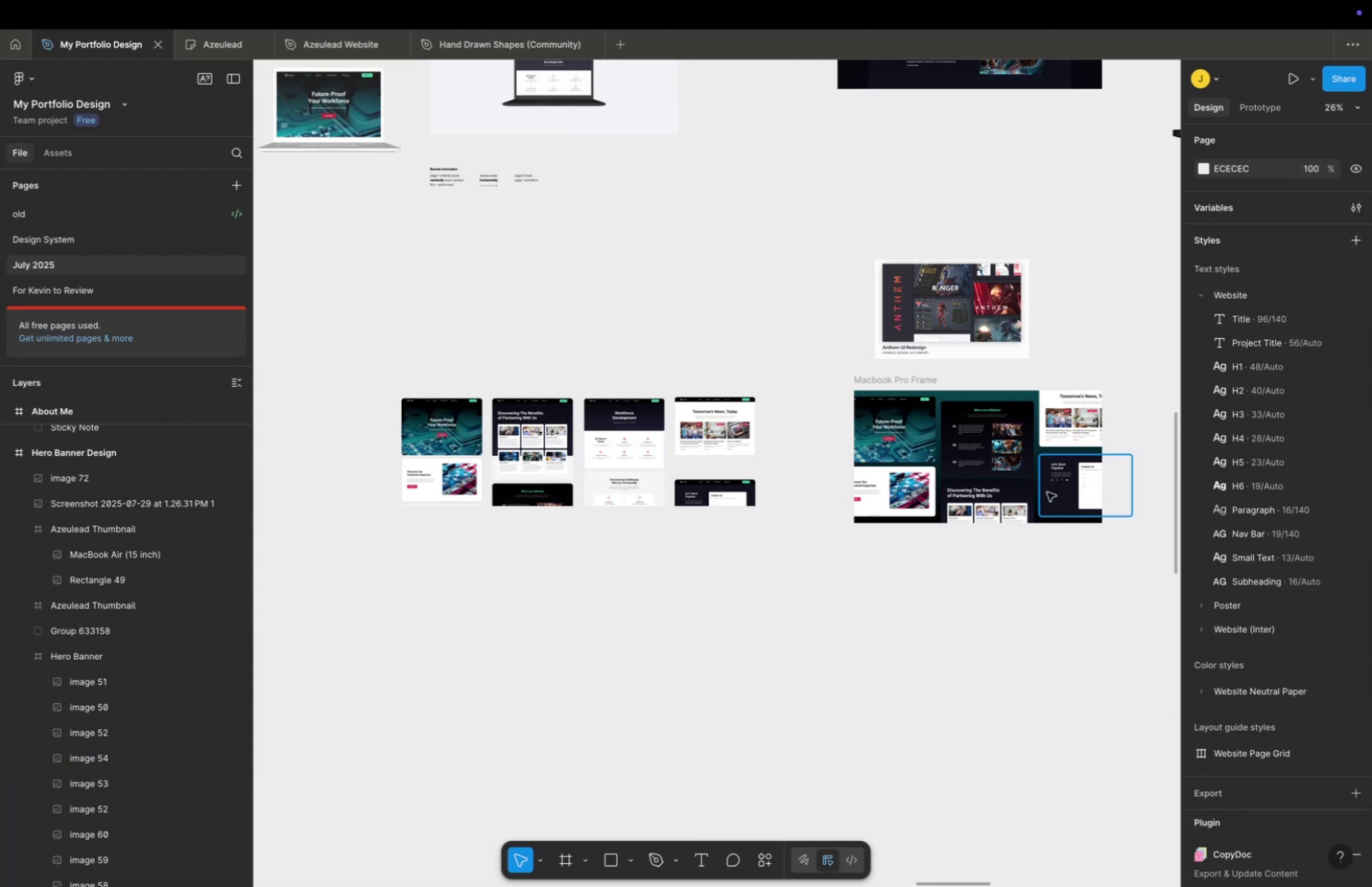 
double_click([1047, 492])
 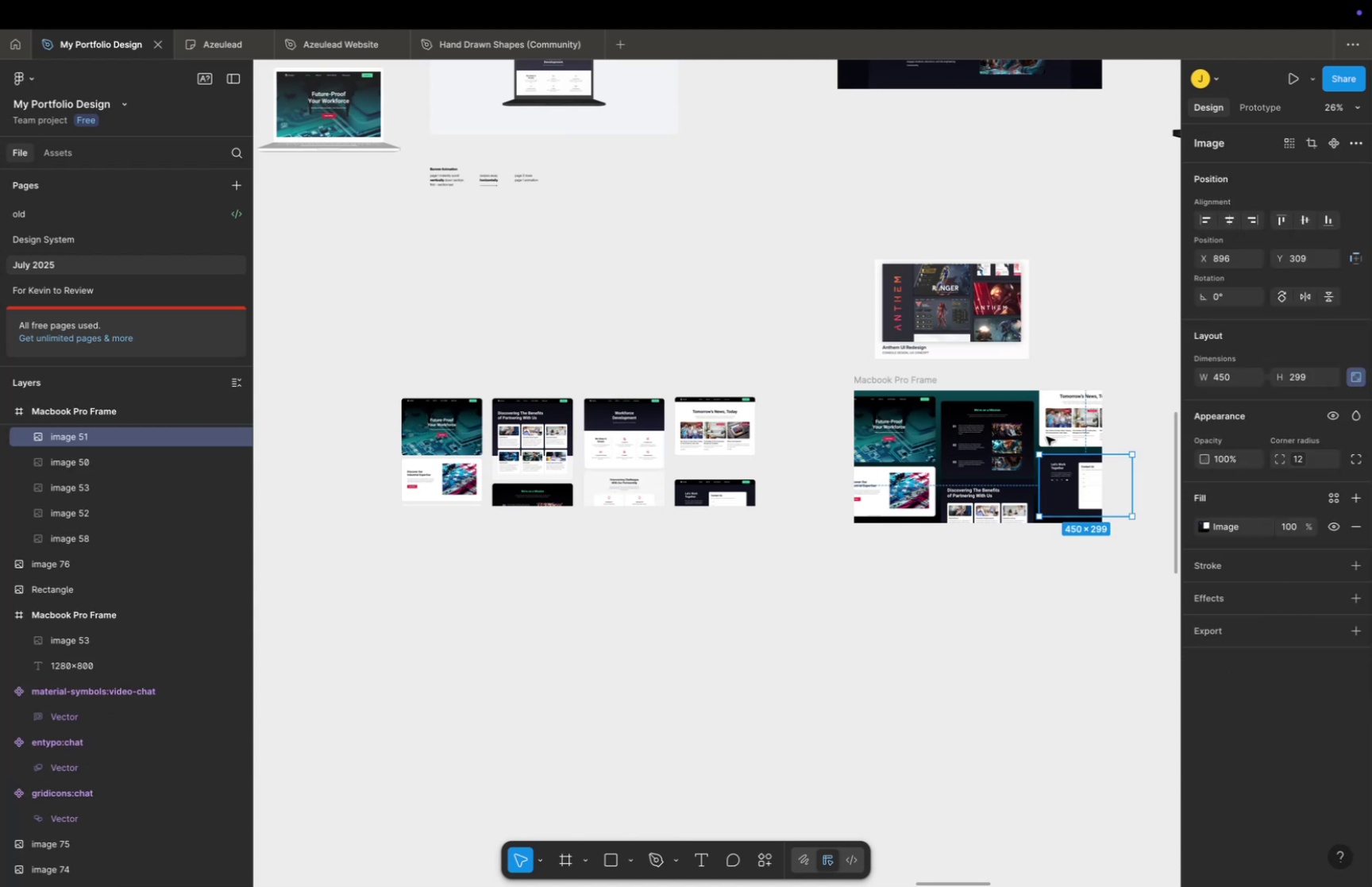 
hold_key(key=ShiftLeft, duration=2.14)
triple_click([1048, 424])
 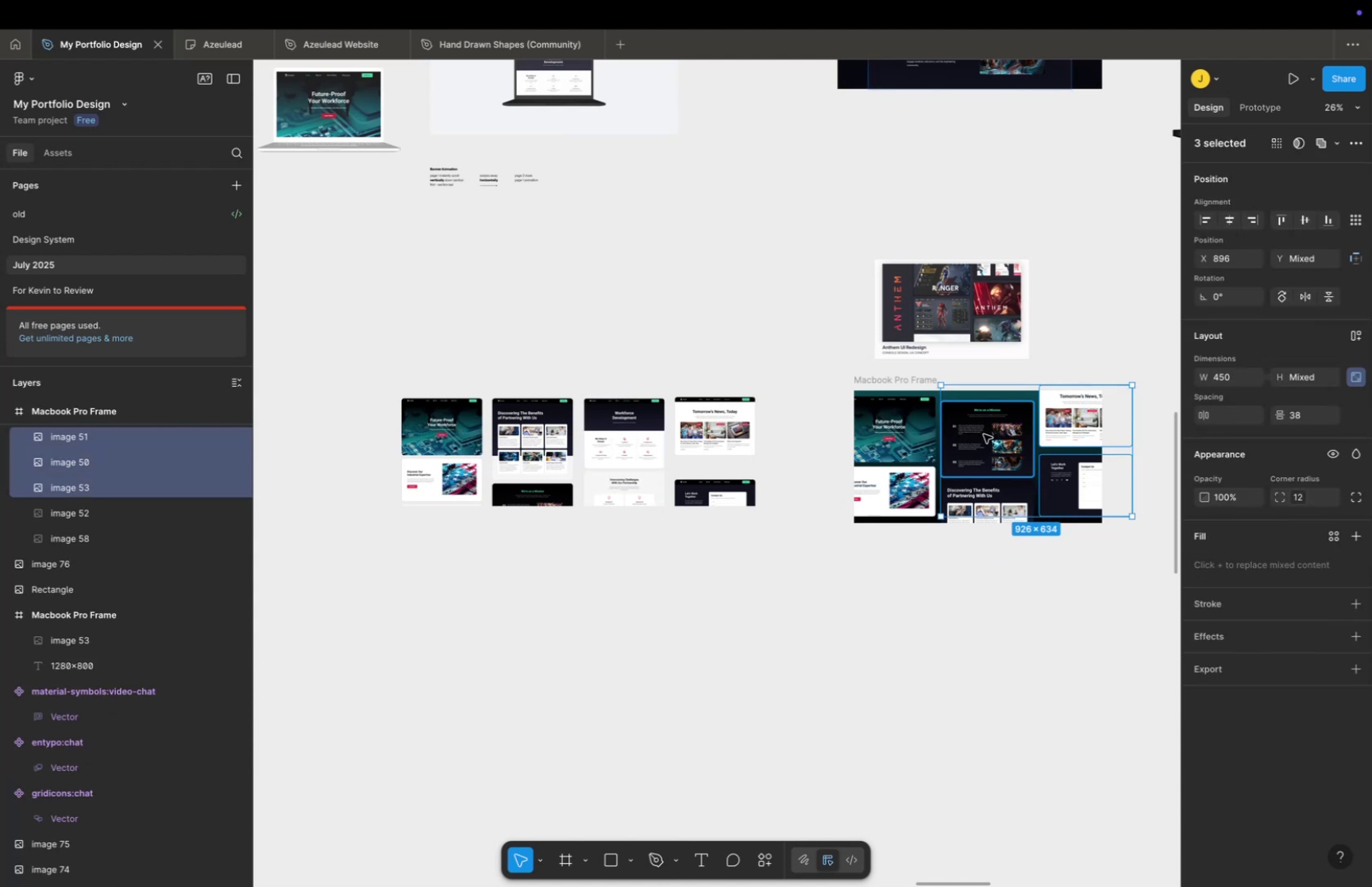 
triple_click([984, 434])
 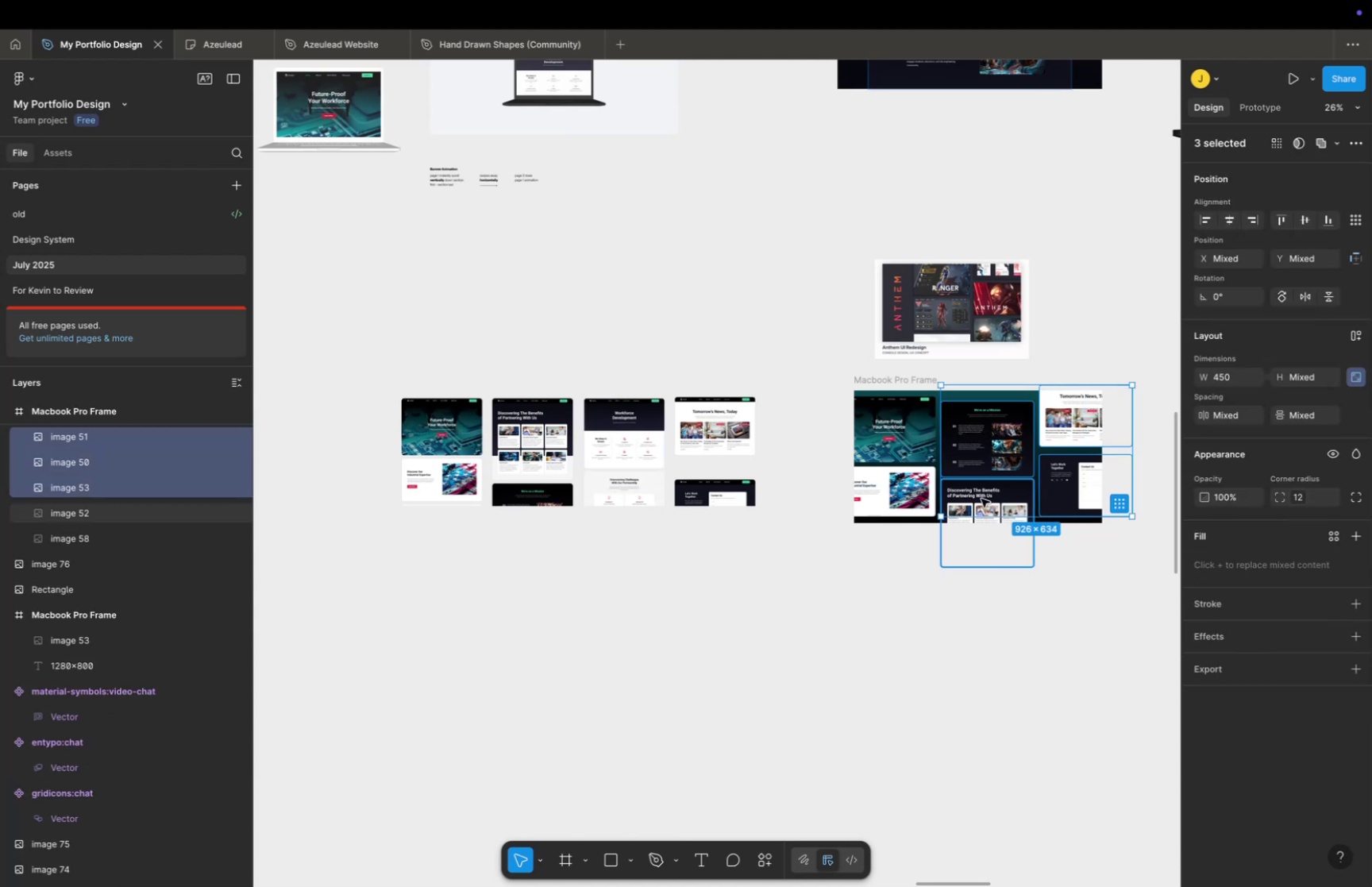 
triple_click([981, 498])
 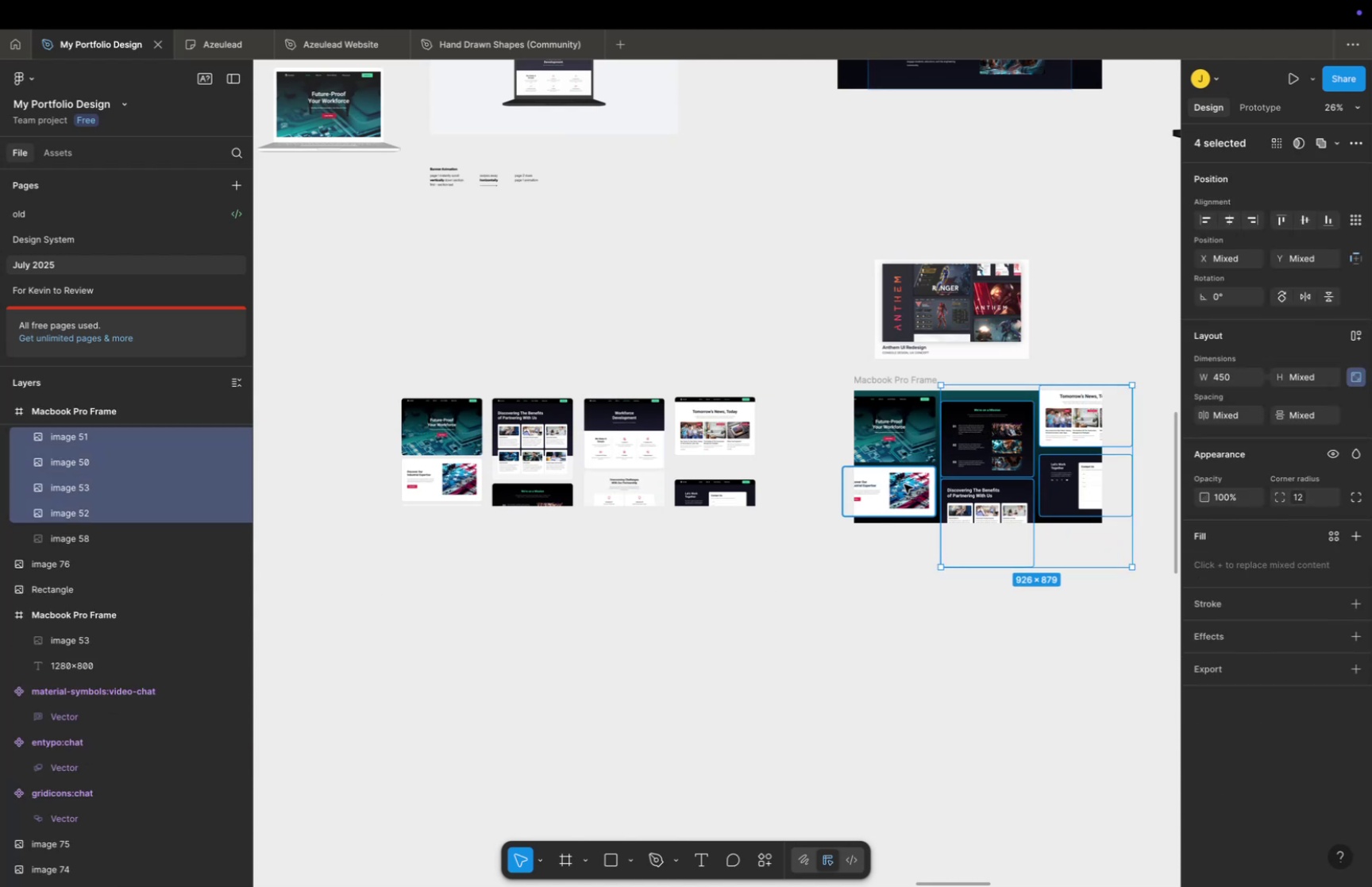 
triple_click([904, 484])
 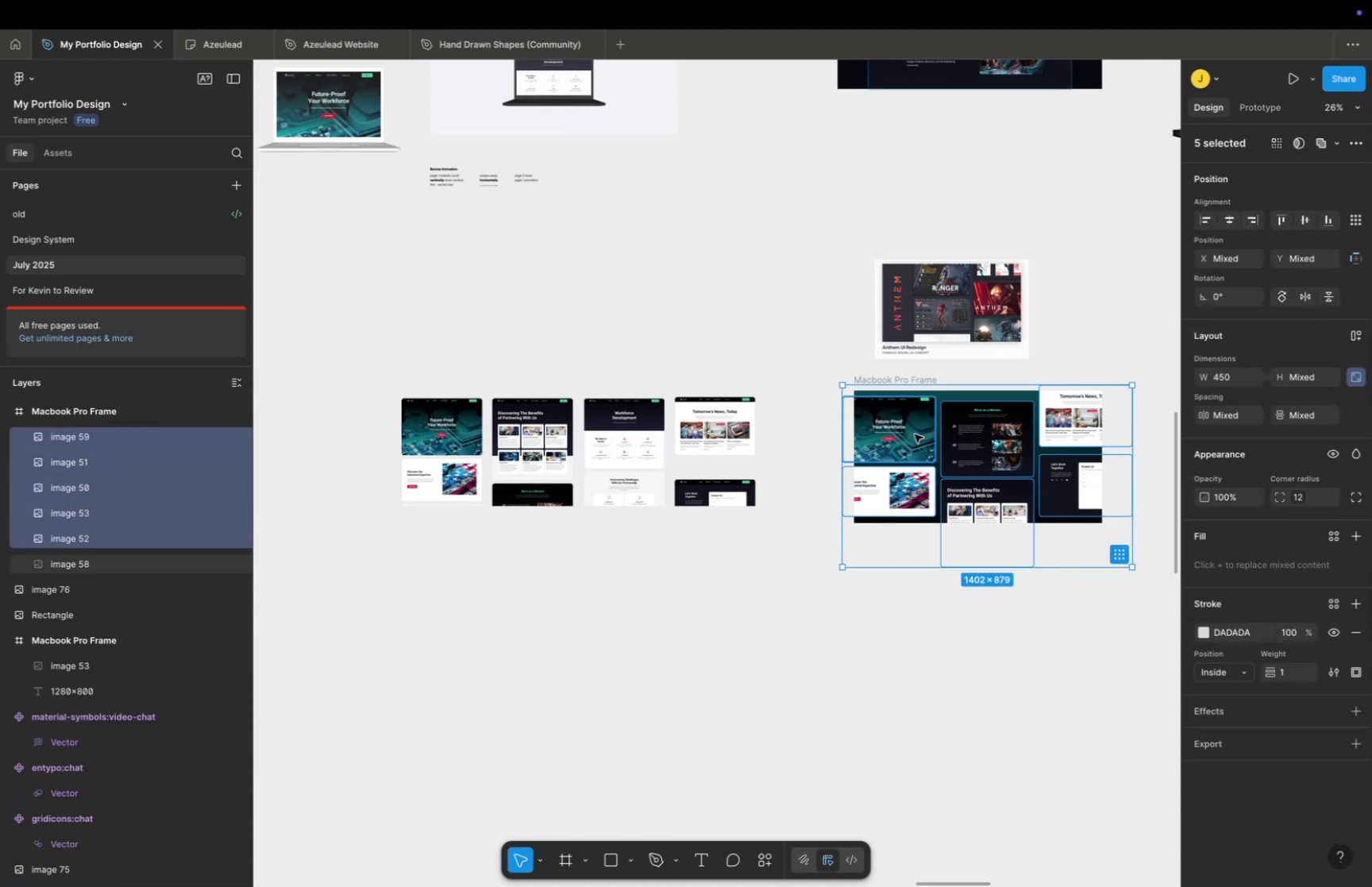 
triple_click([915, 434])
 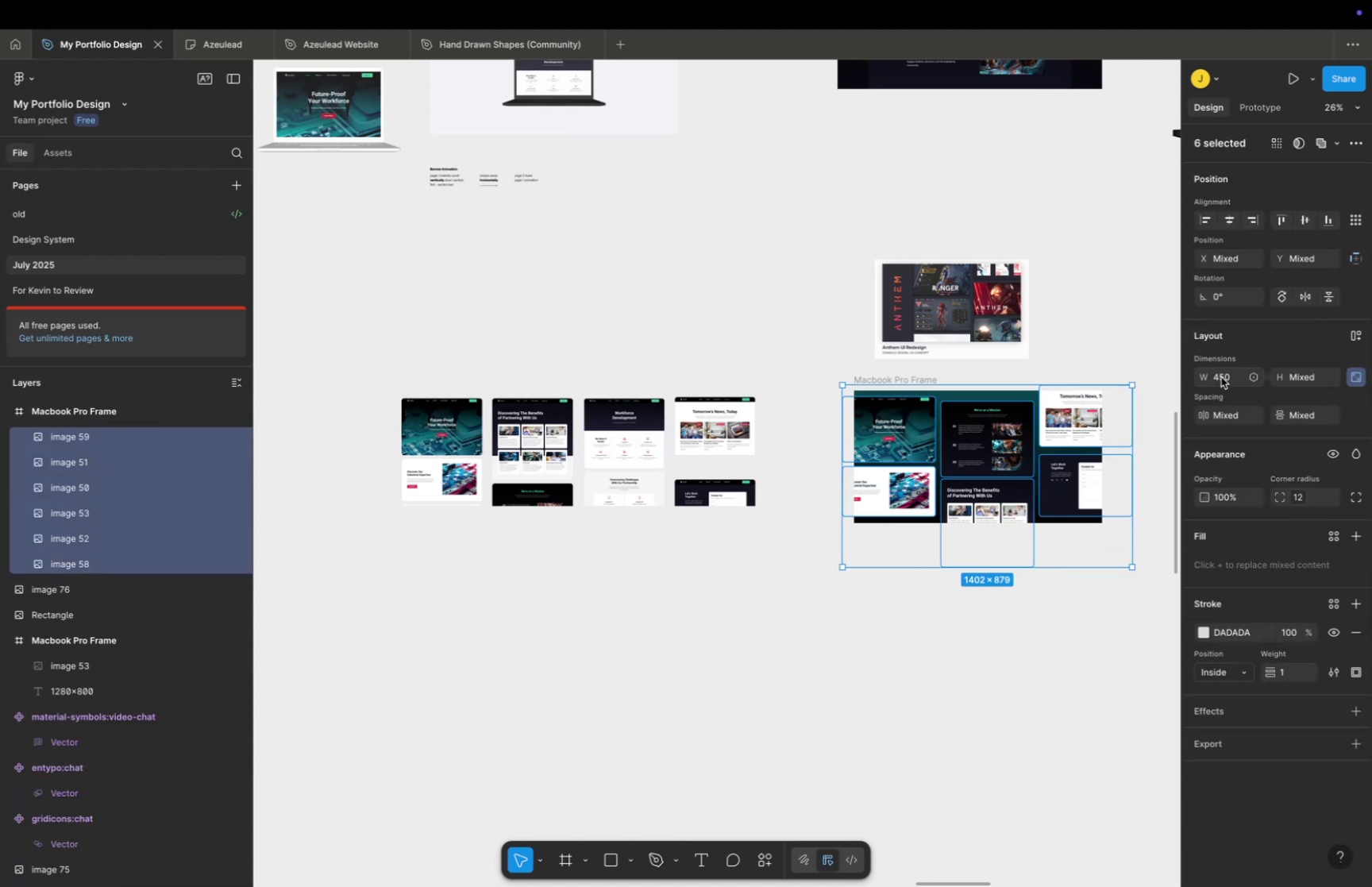 
left_click([1221, 376])
 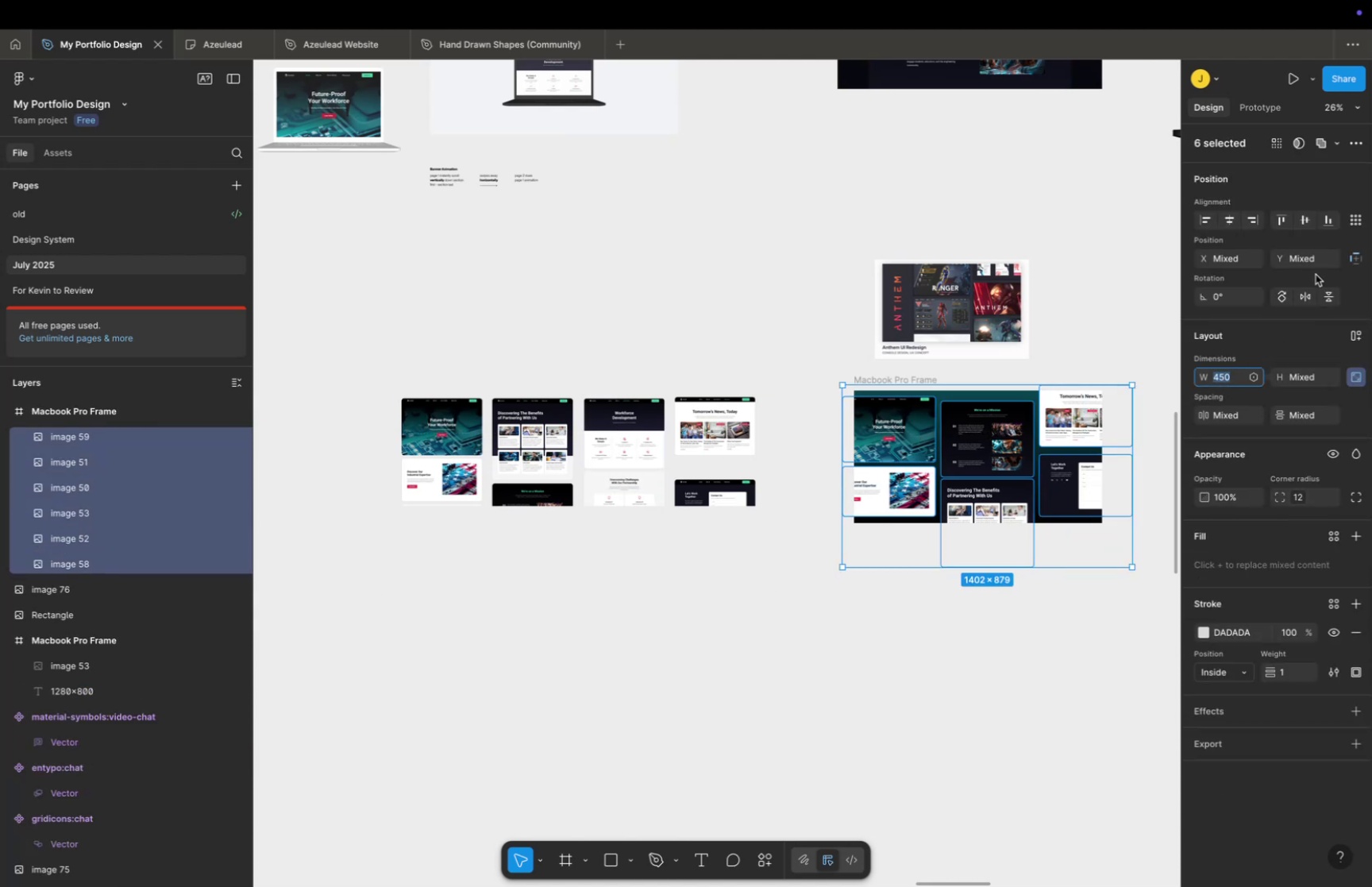 
type(390)
 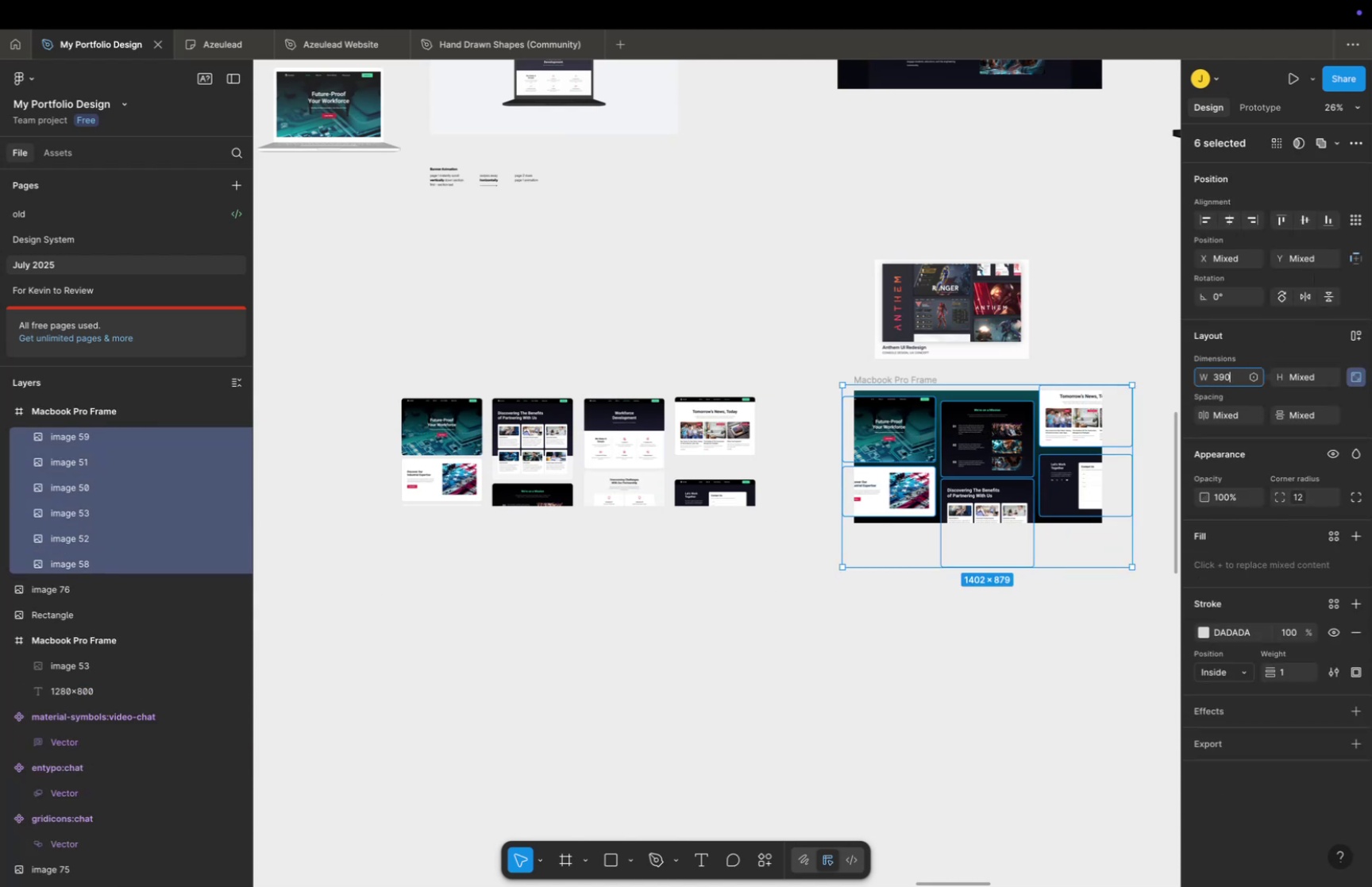 
key(Enter)
 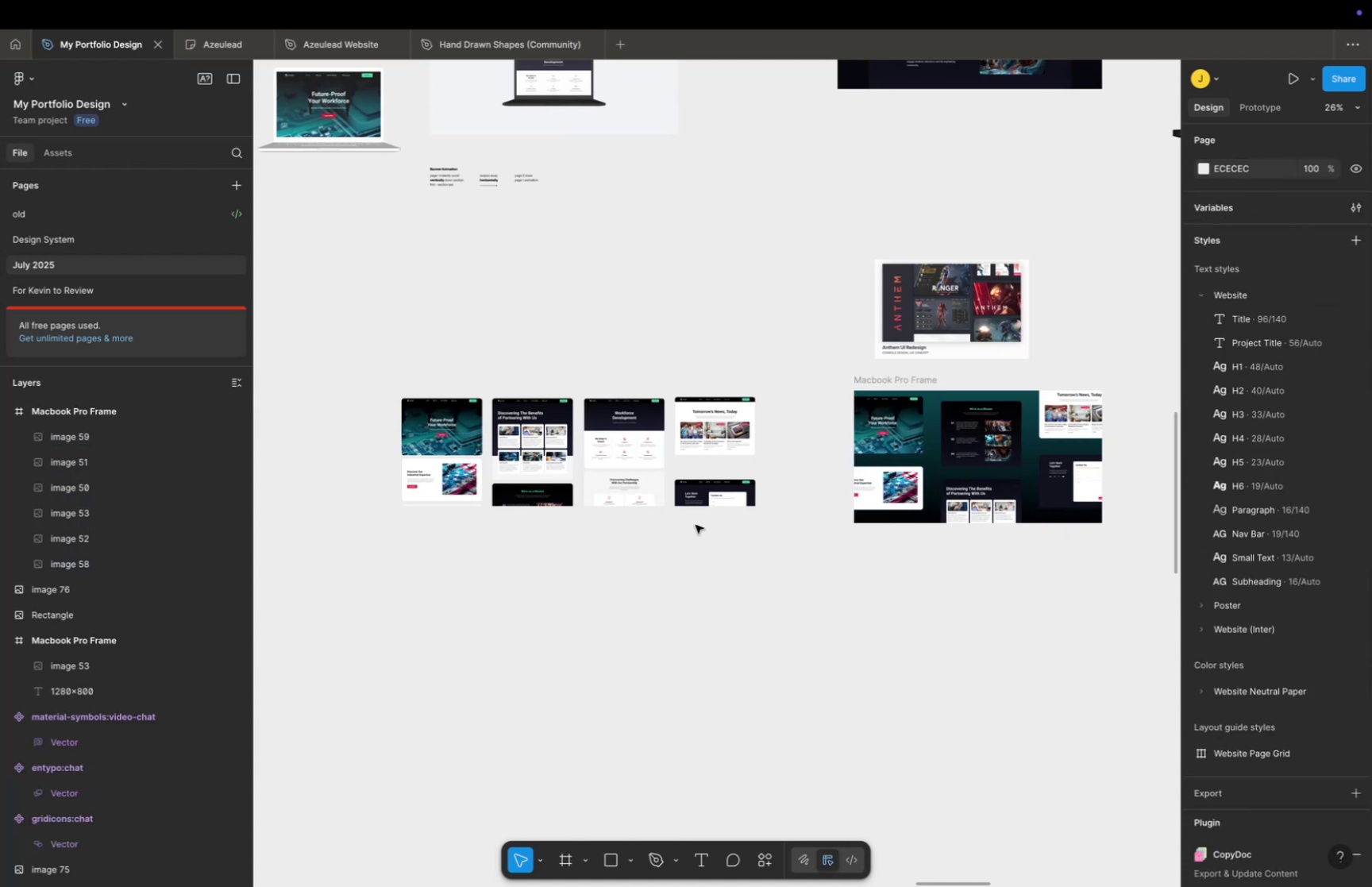 
double_click([649, 443])
 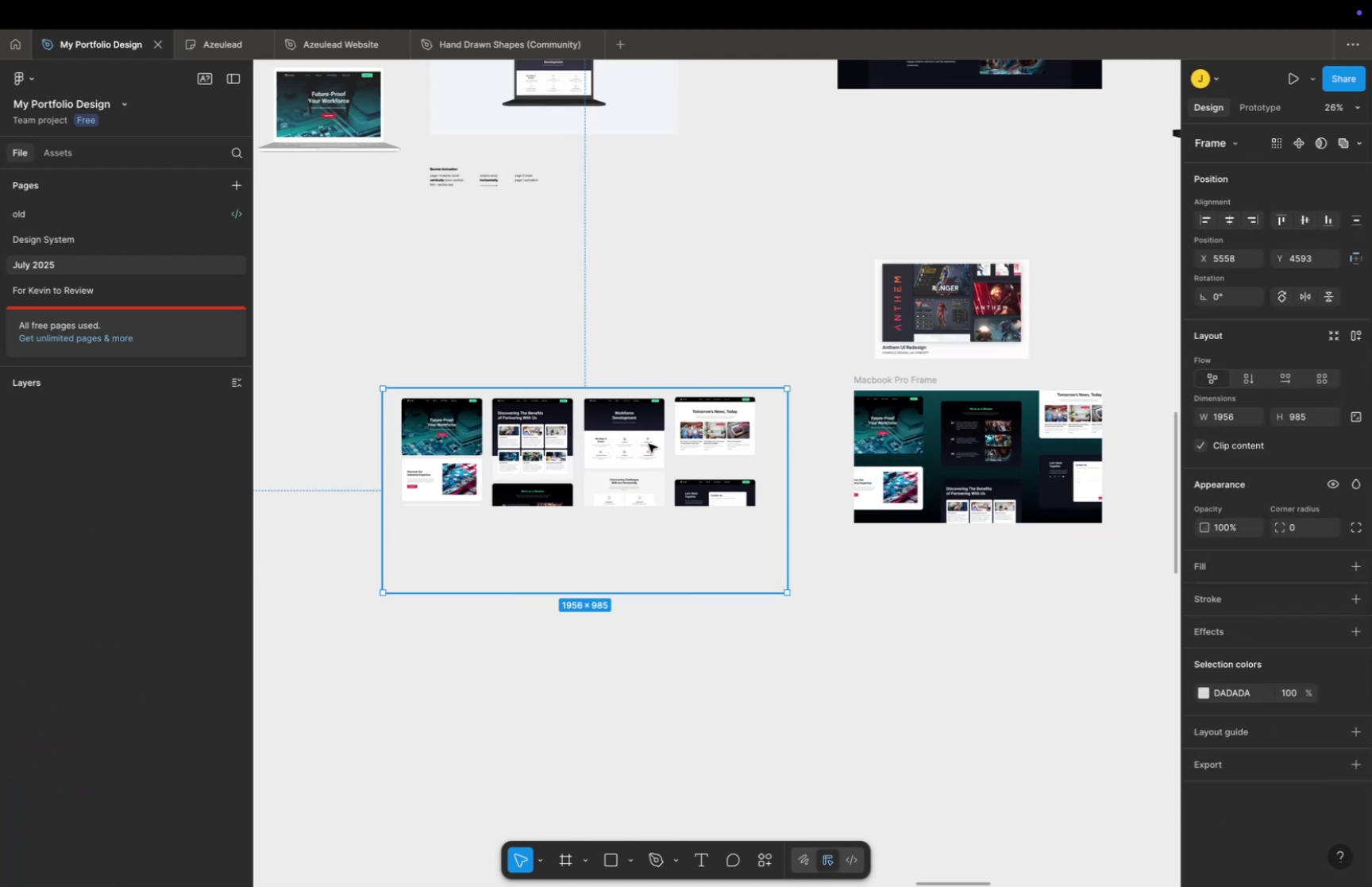 
triple_click([649, 443])
 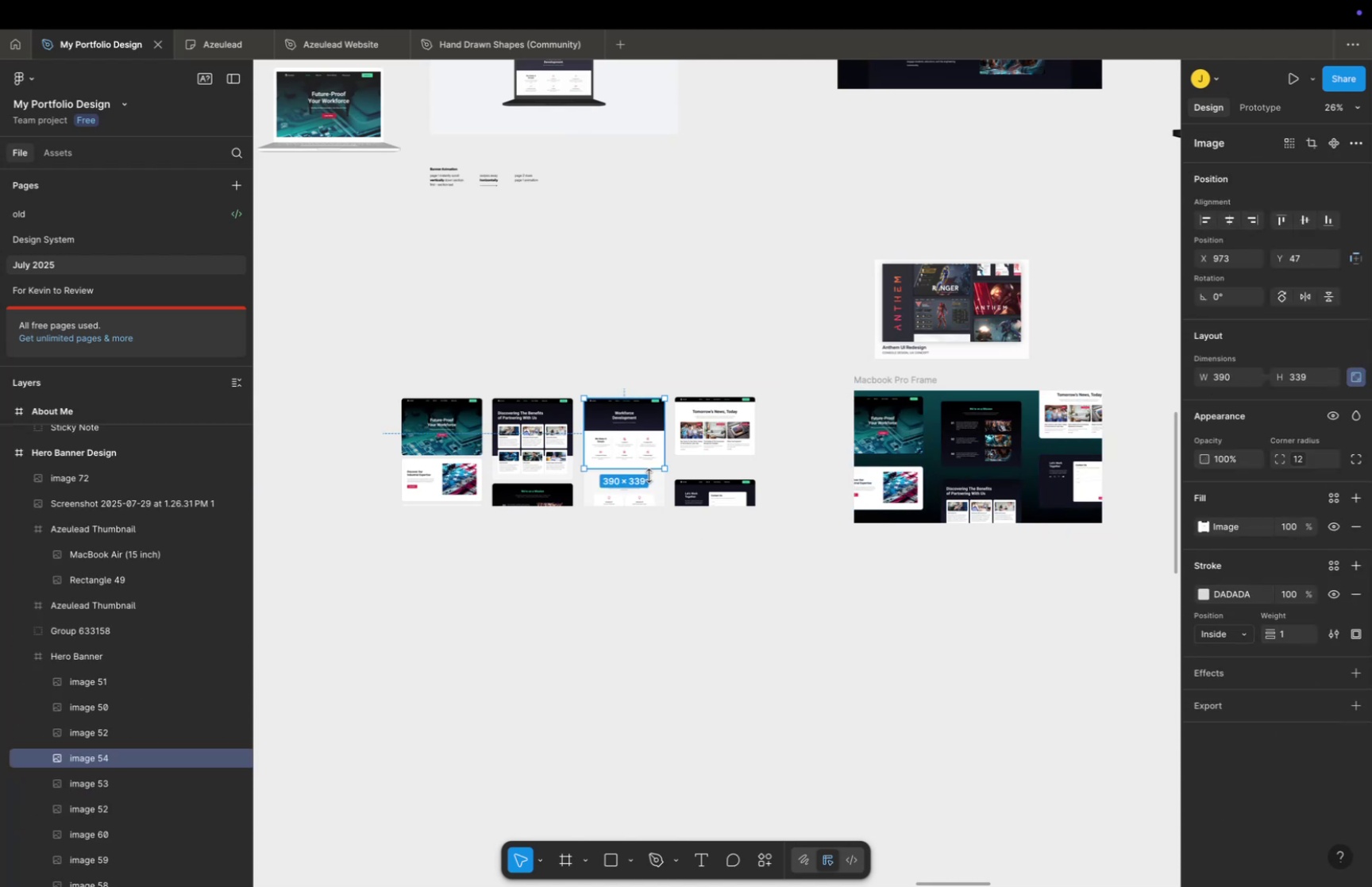 
hold_key(key=ShiftLeft, duration=0.45)
left_click([644, 490])
 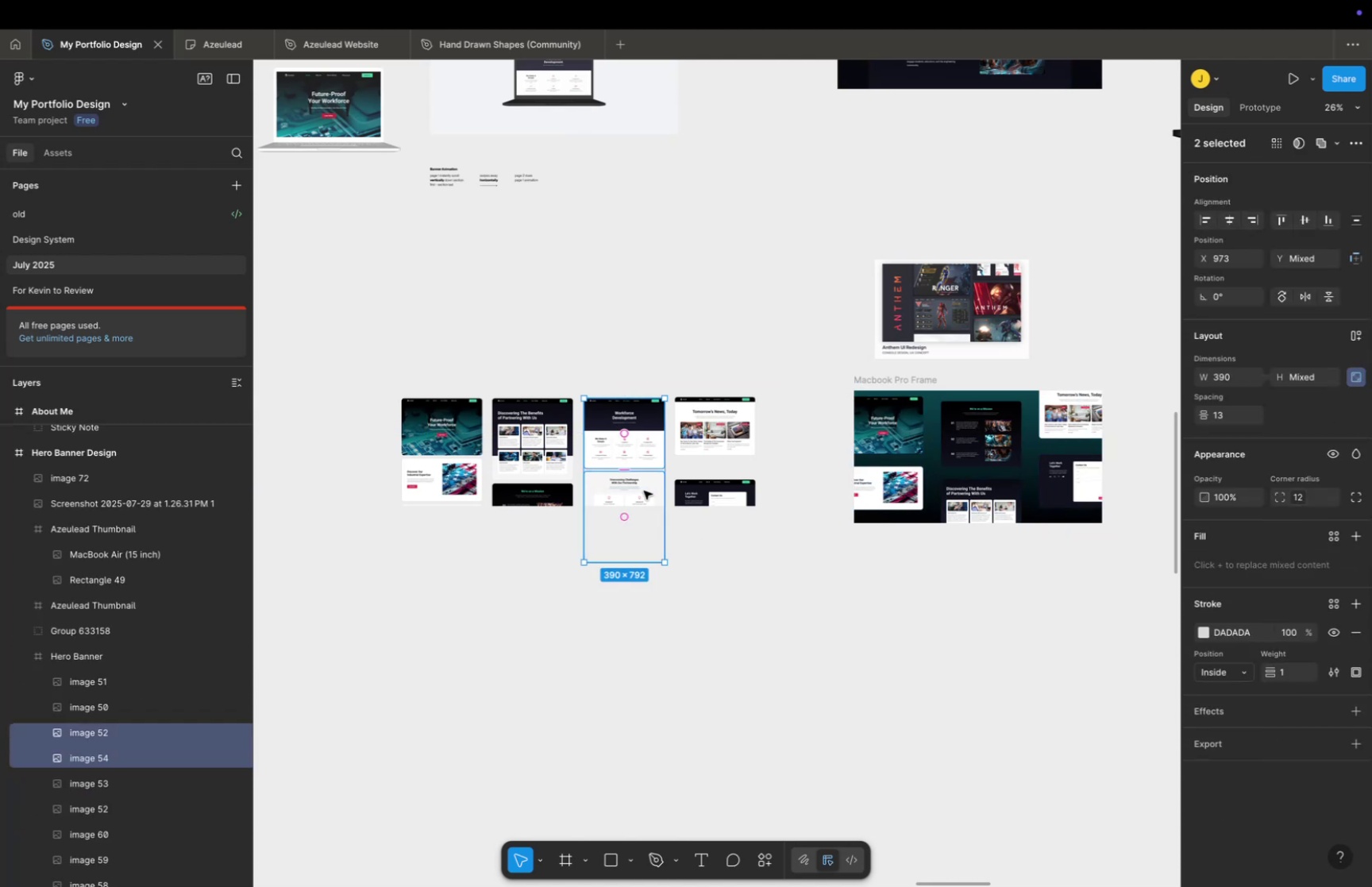 
key(Meta+C)
 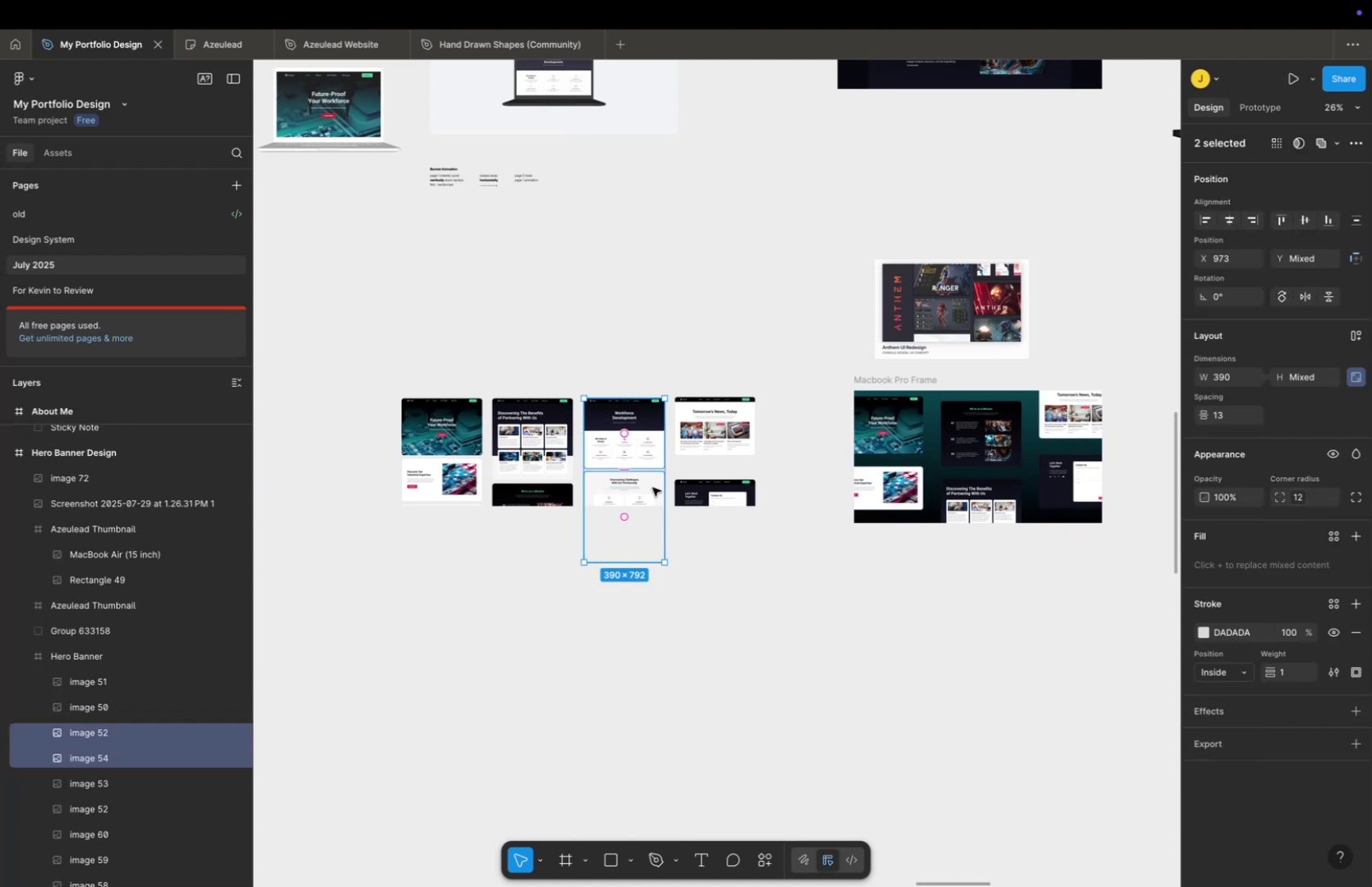 
key(Meta+V)
 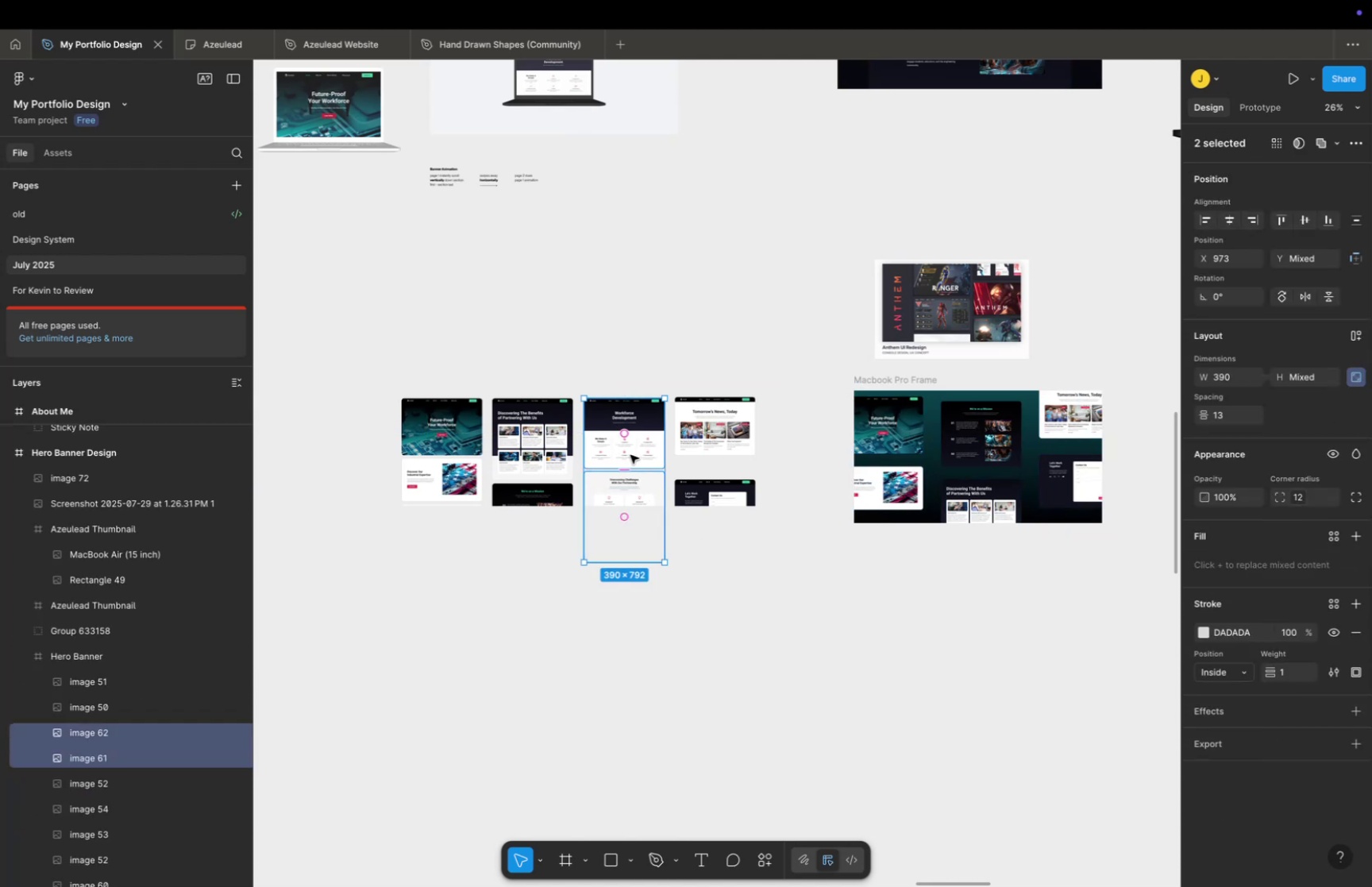 
left_click_drag(start_coordinate=[630, 454], to_coordinate=[883, 634])
 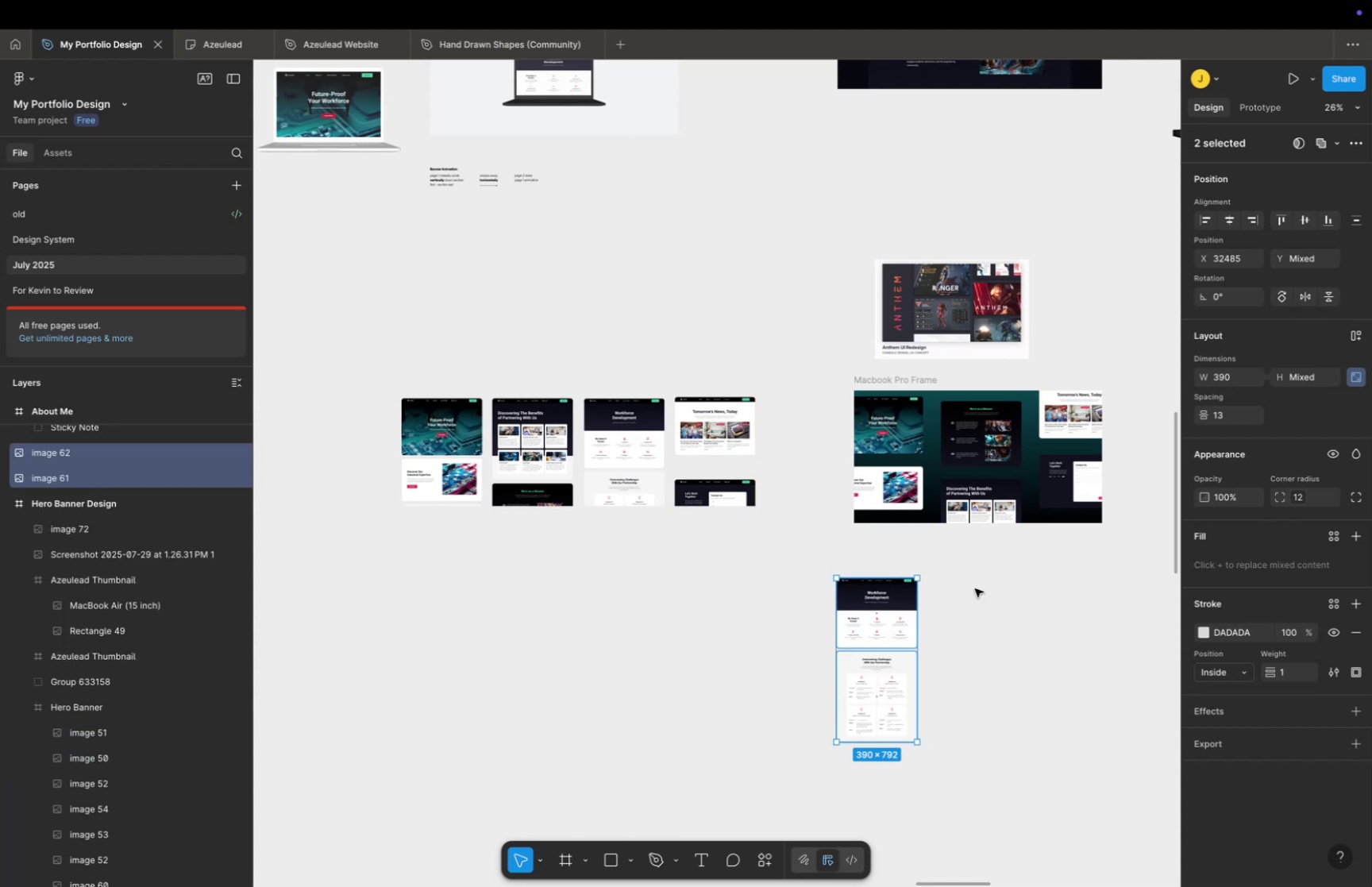 
left_click([975, 588])
 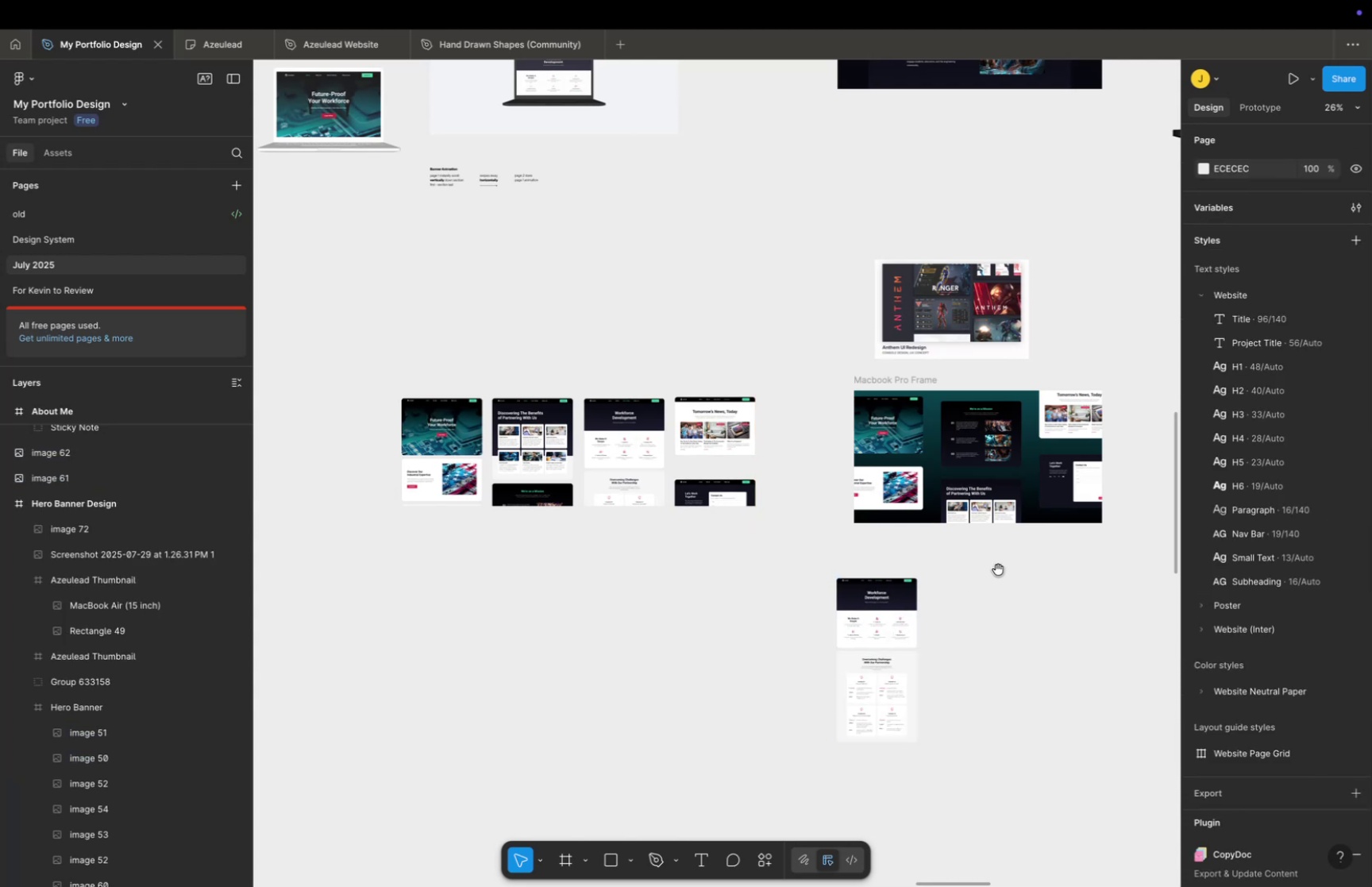 
hold_key(key=Space, duration=0.32)
 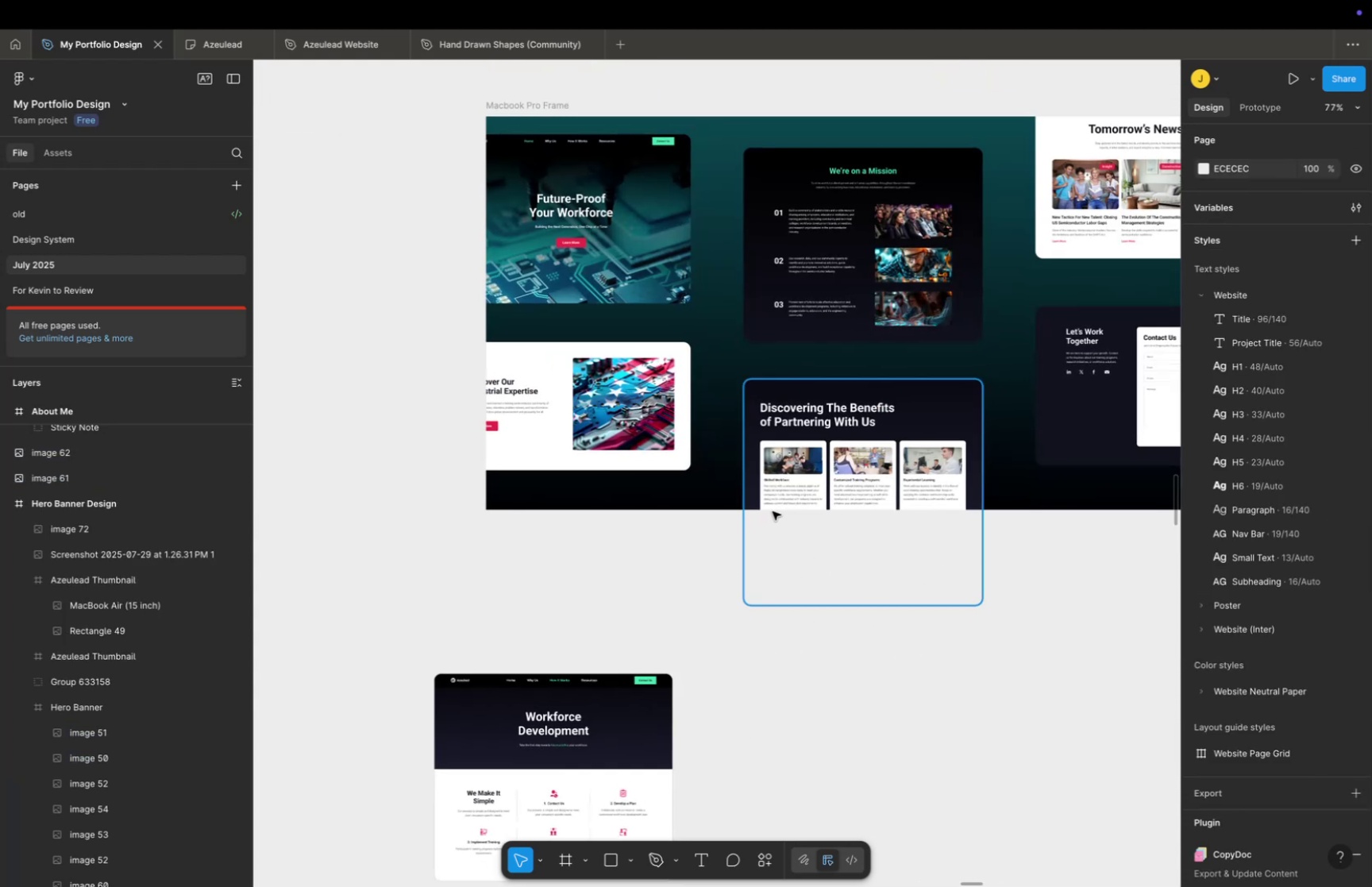 
left_click_drag(start_coordinate=[993, 566], to_coordinate=[817, 557])
 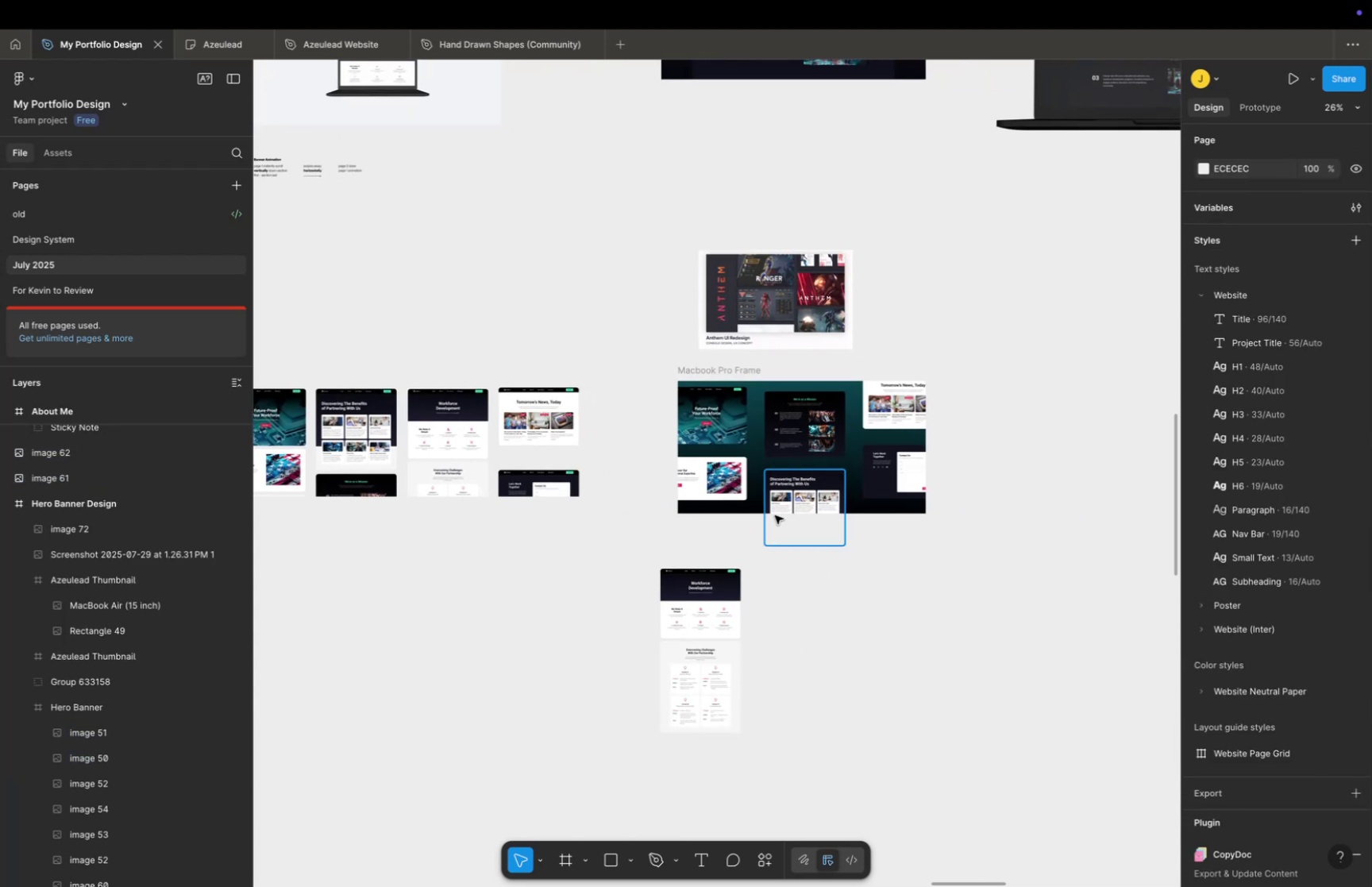 
hold_key(key=CommandLeft, duration=0.43)
scroll: coordinate [773, 511], scroll_direction: up, amount: 19.0
 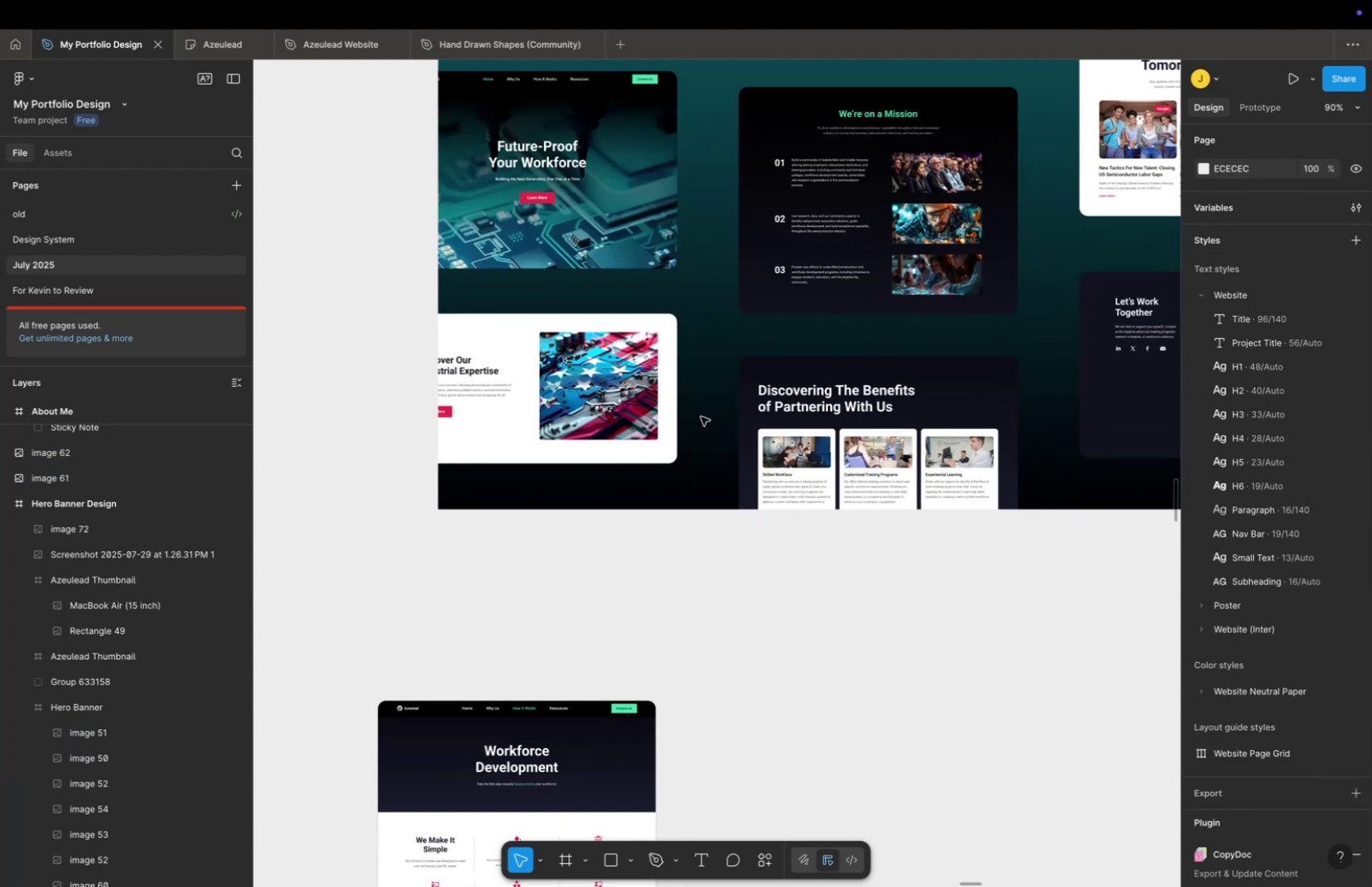 
hold_key(key=Space, duration=0.34)
 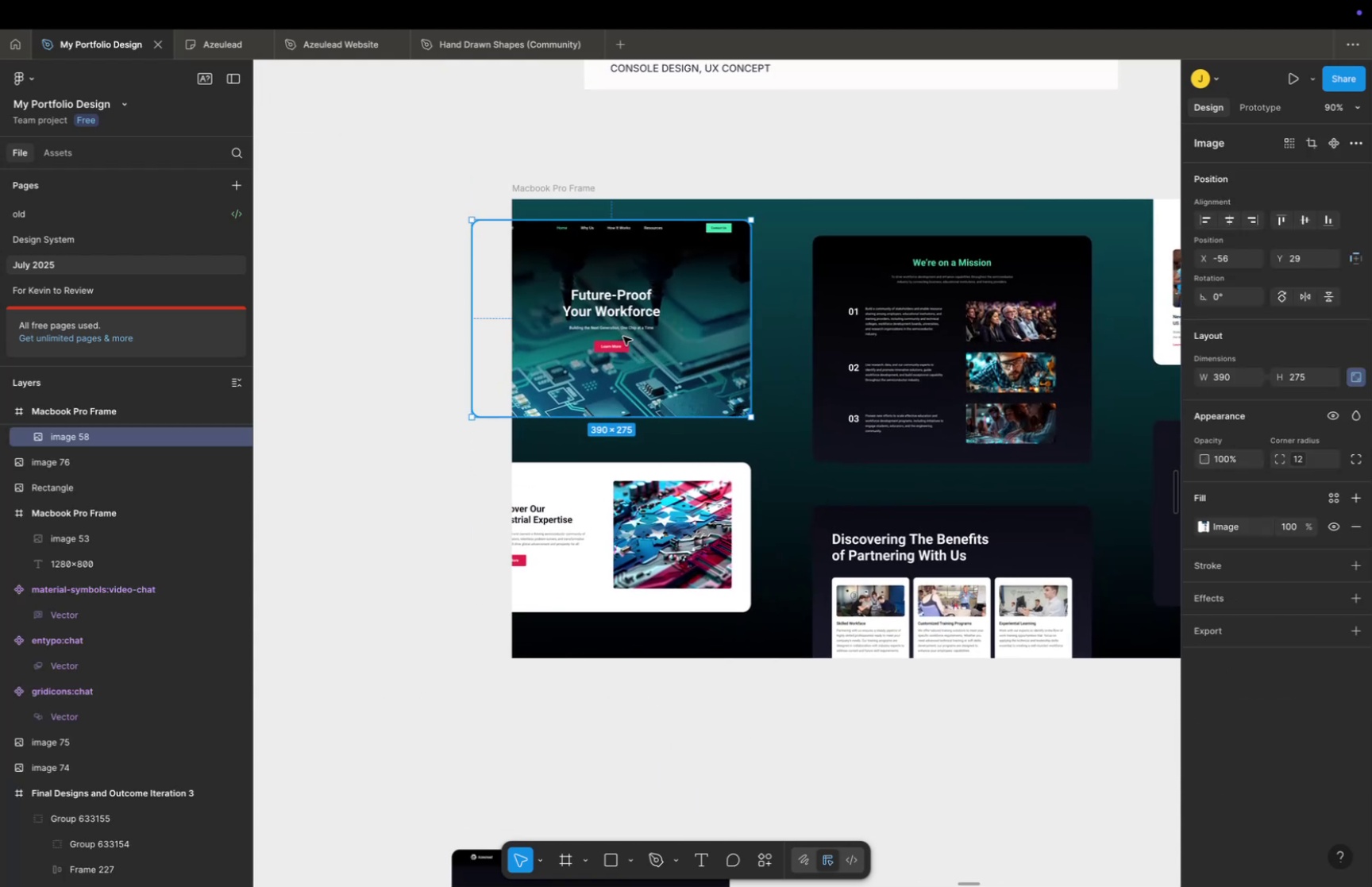 
left_click_drag(start_coordinate=[700, 415], to_coordinate=[774, 563])
 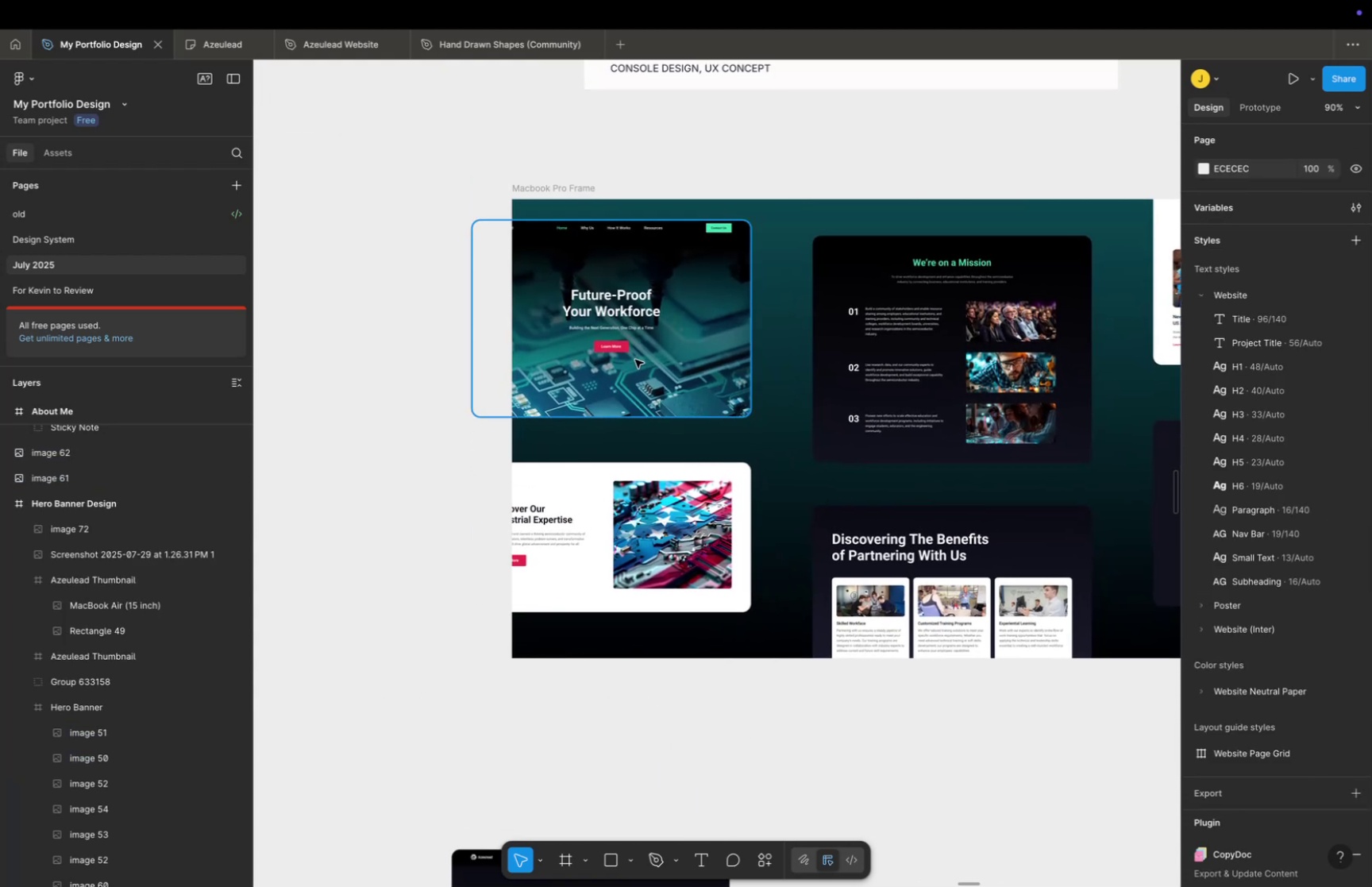 
double_click([635, 359])
 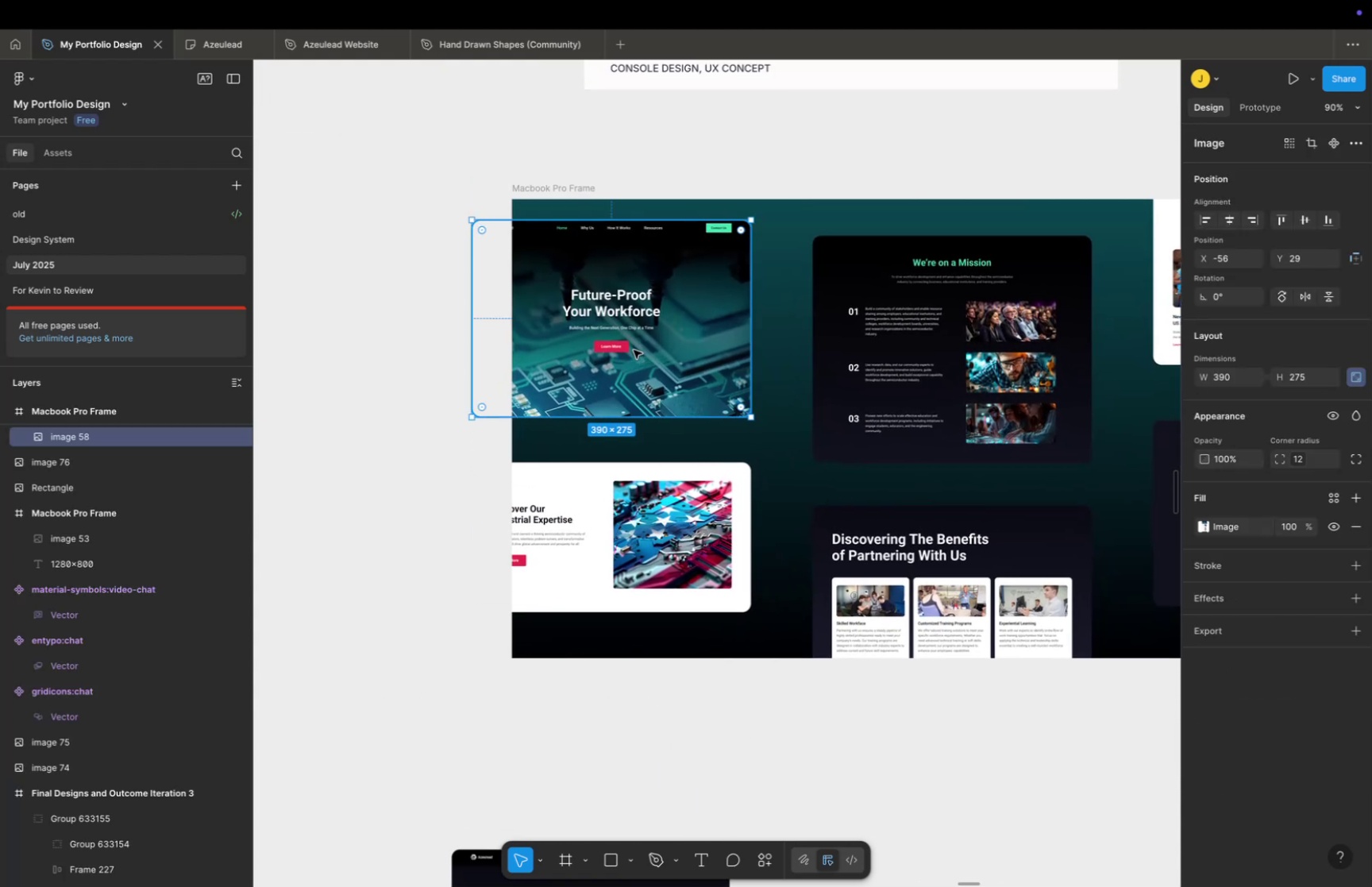 
hold_key(key=ShiftLeft, duration=1.7)
left_click_drag(start_coordinate=[632, 346], to_coordinate=[579, 328])
 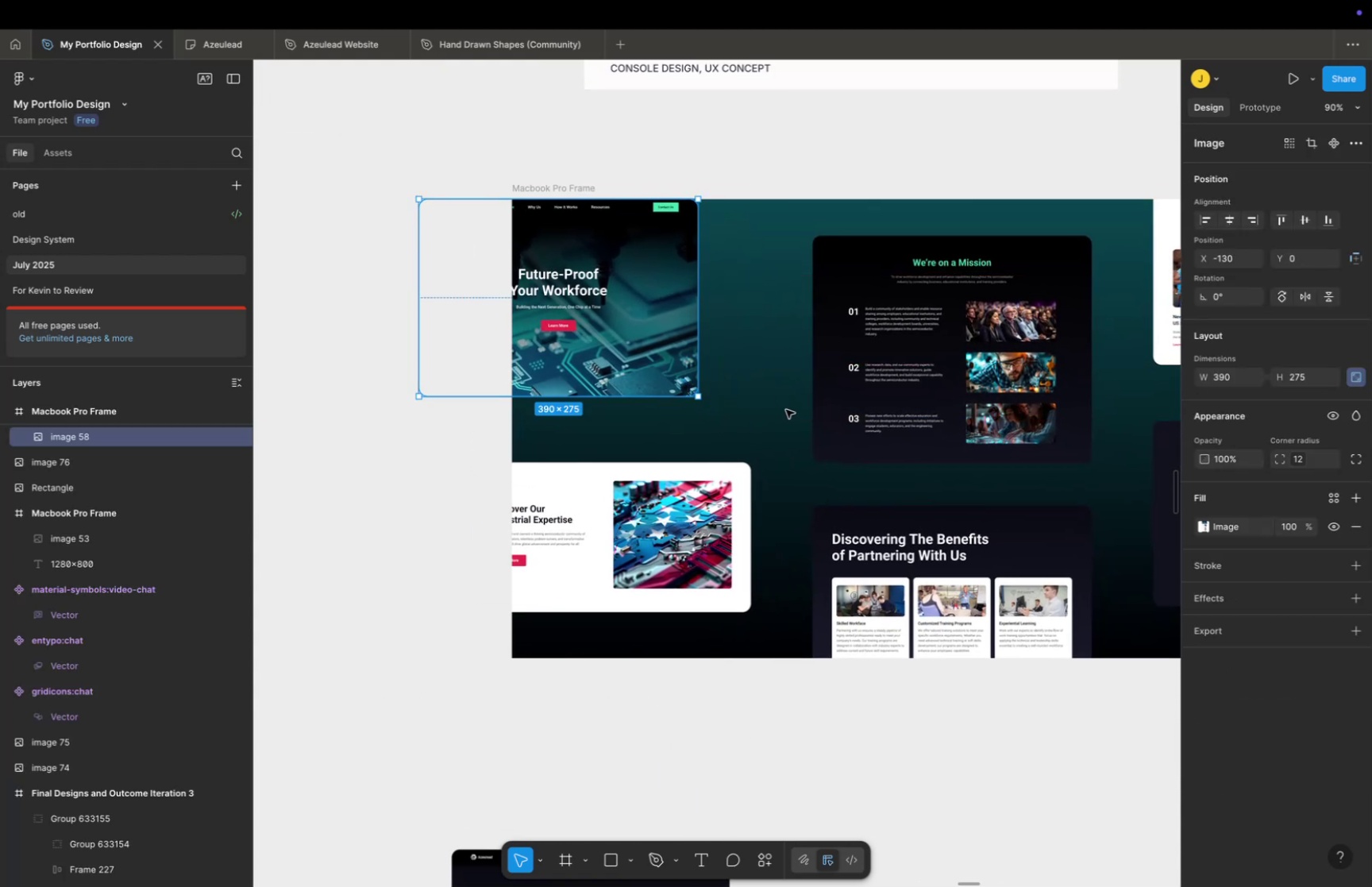 
left_click([786, 409])
 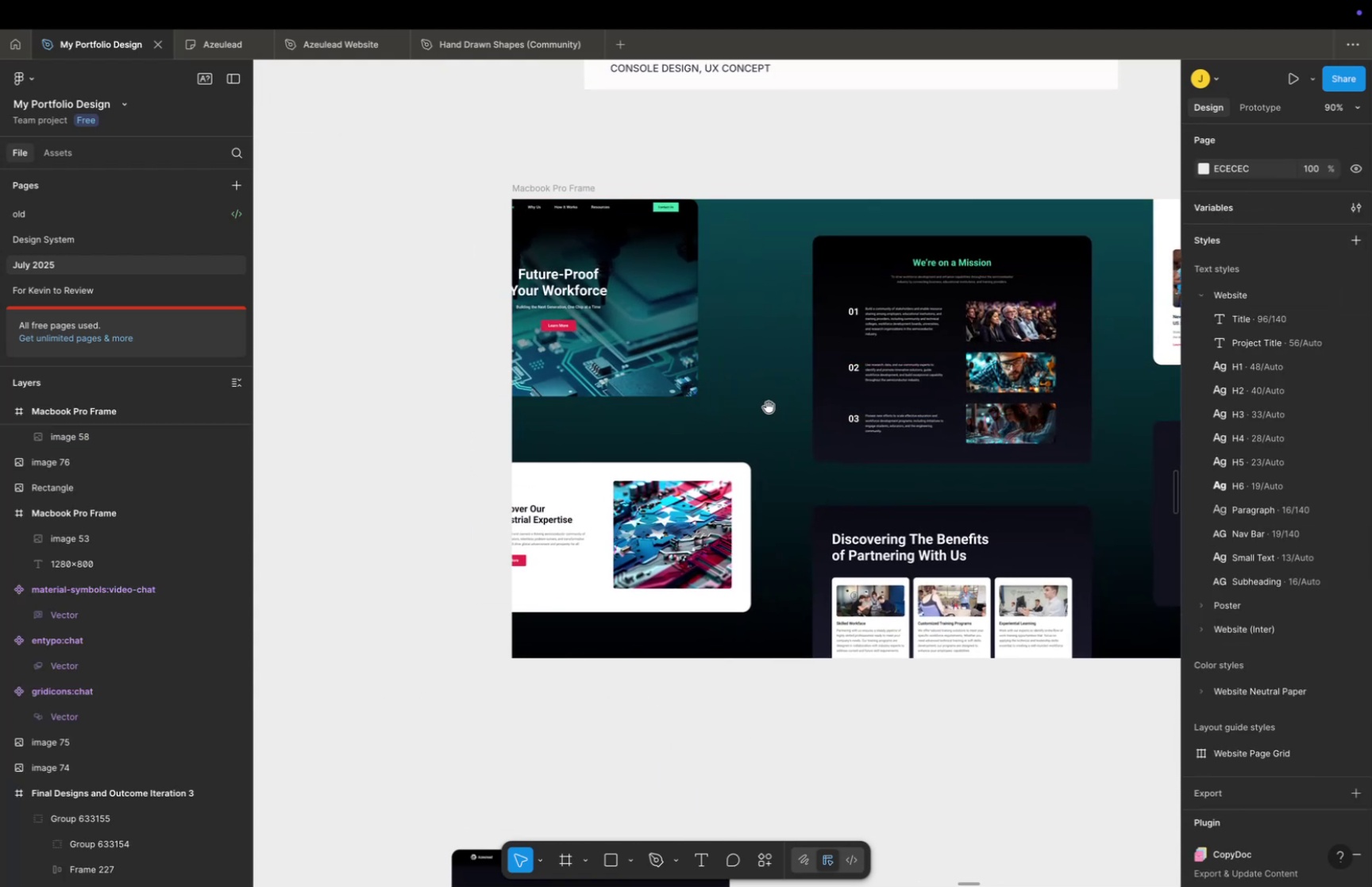 
key(Space)
 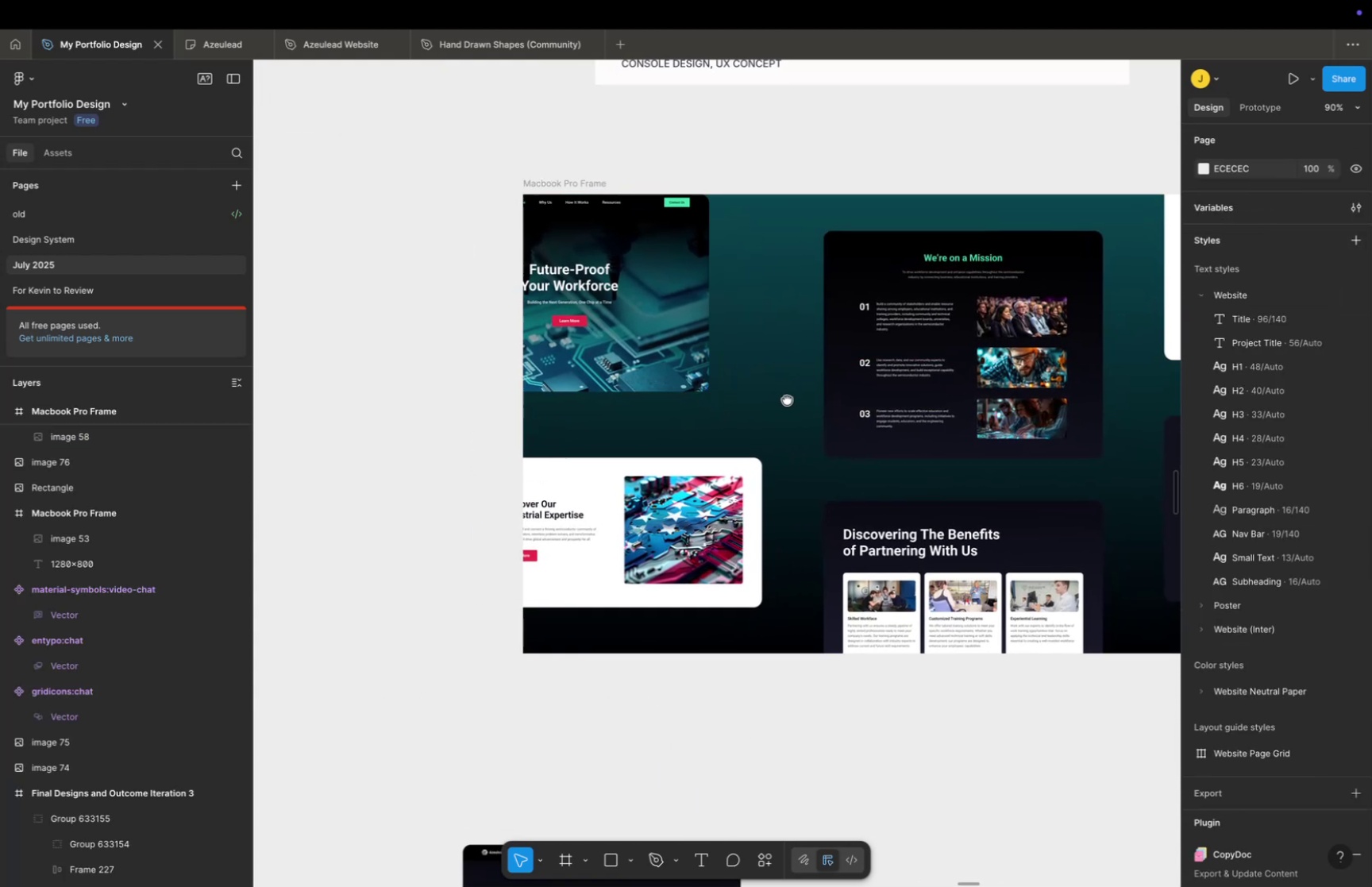 
left_click_drag(start_coordinate=[773, 404], to_coordinate=[798, 395])
 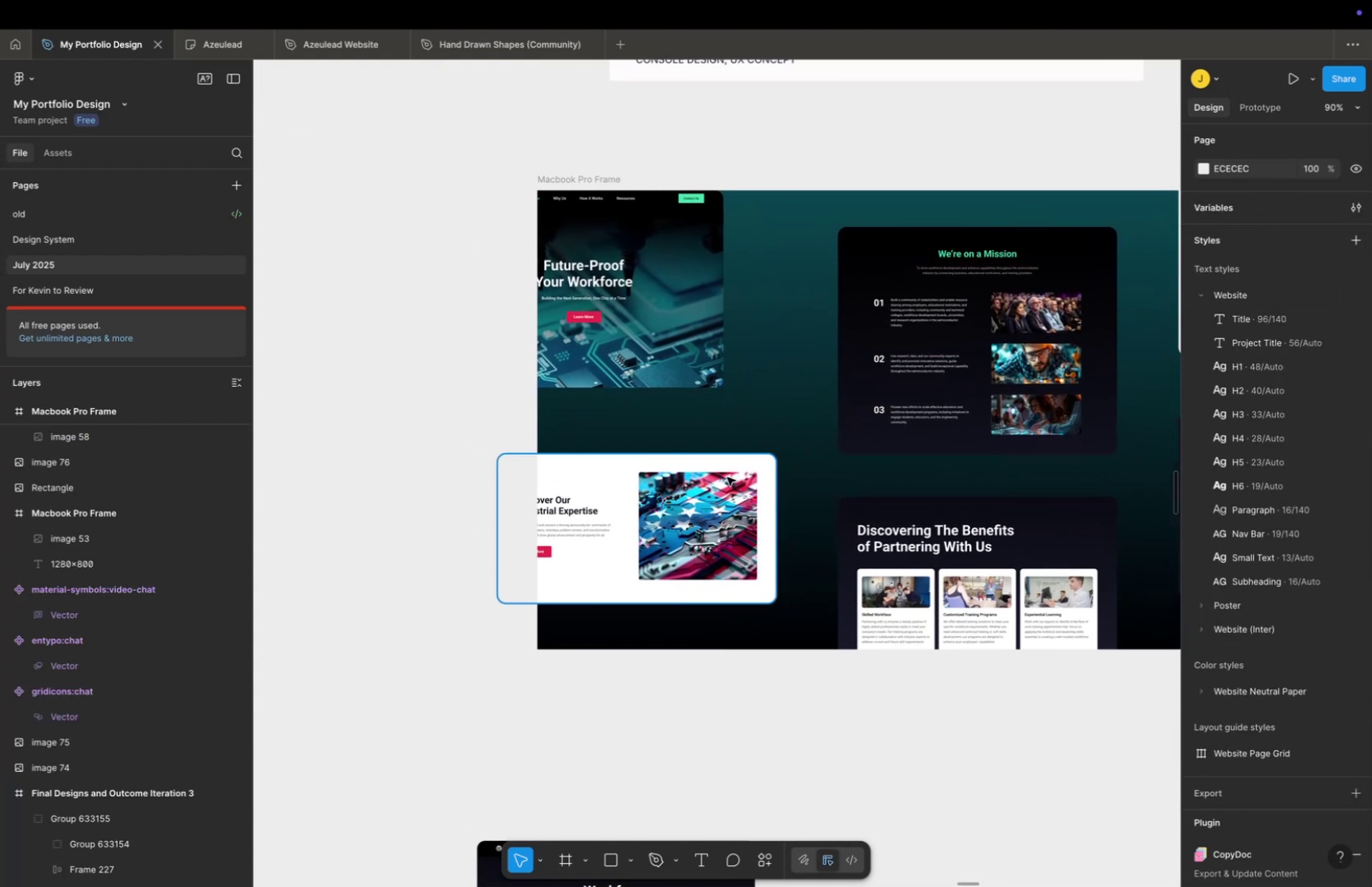 
triple_click([727, 476])
 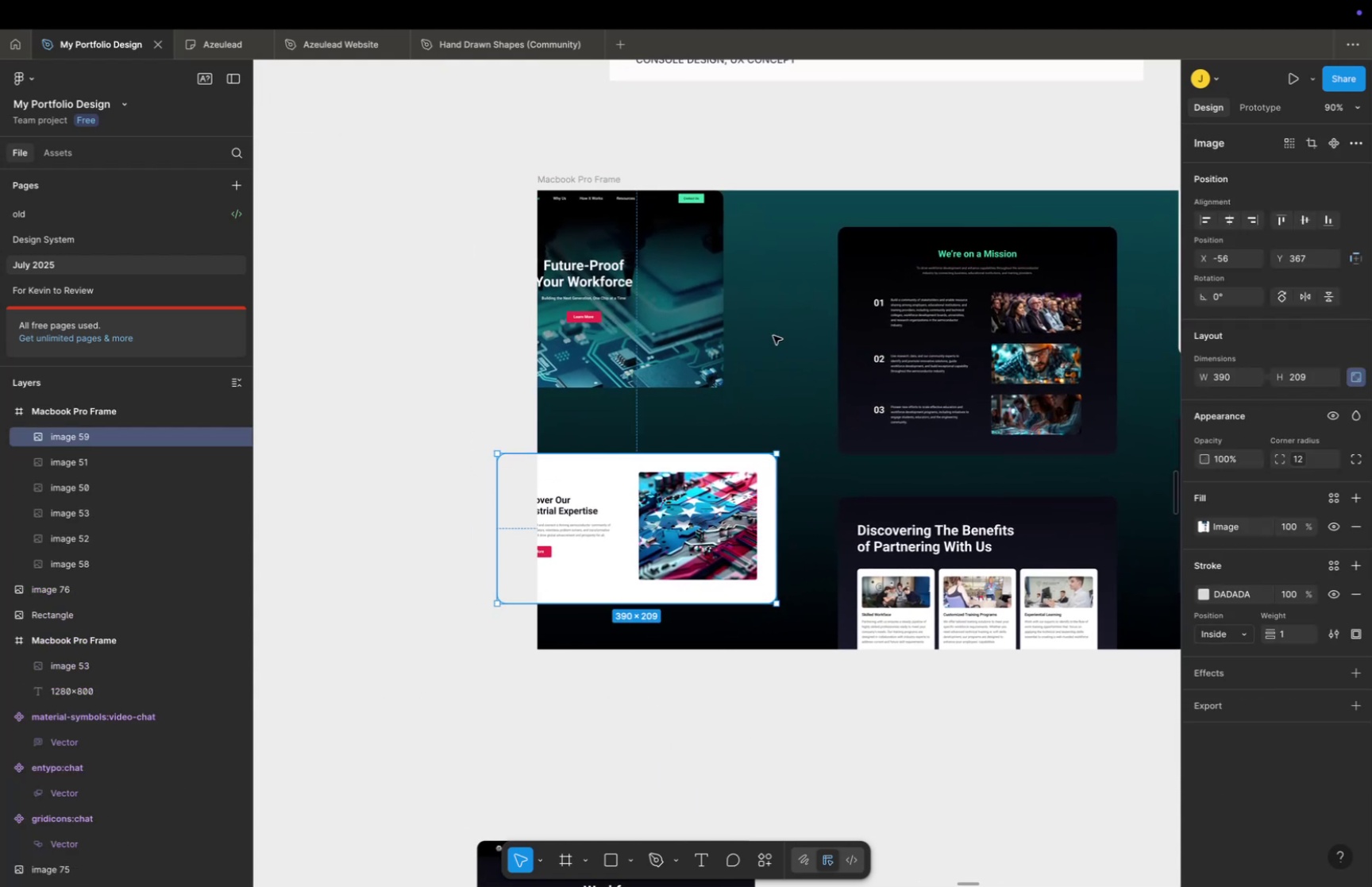 
key(Space)
 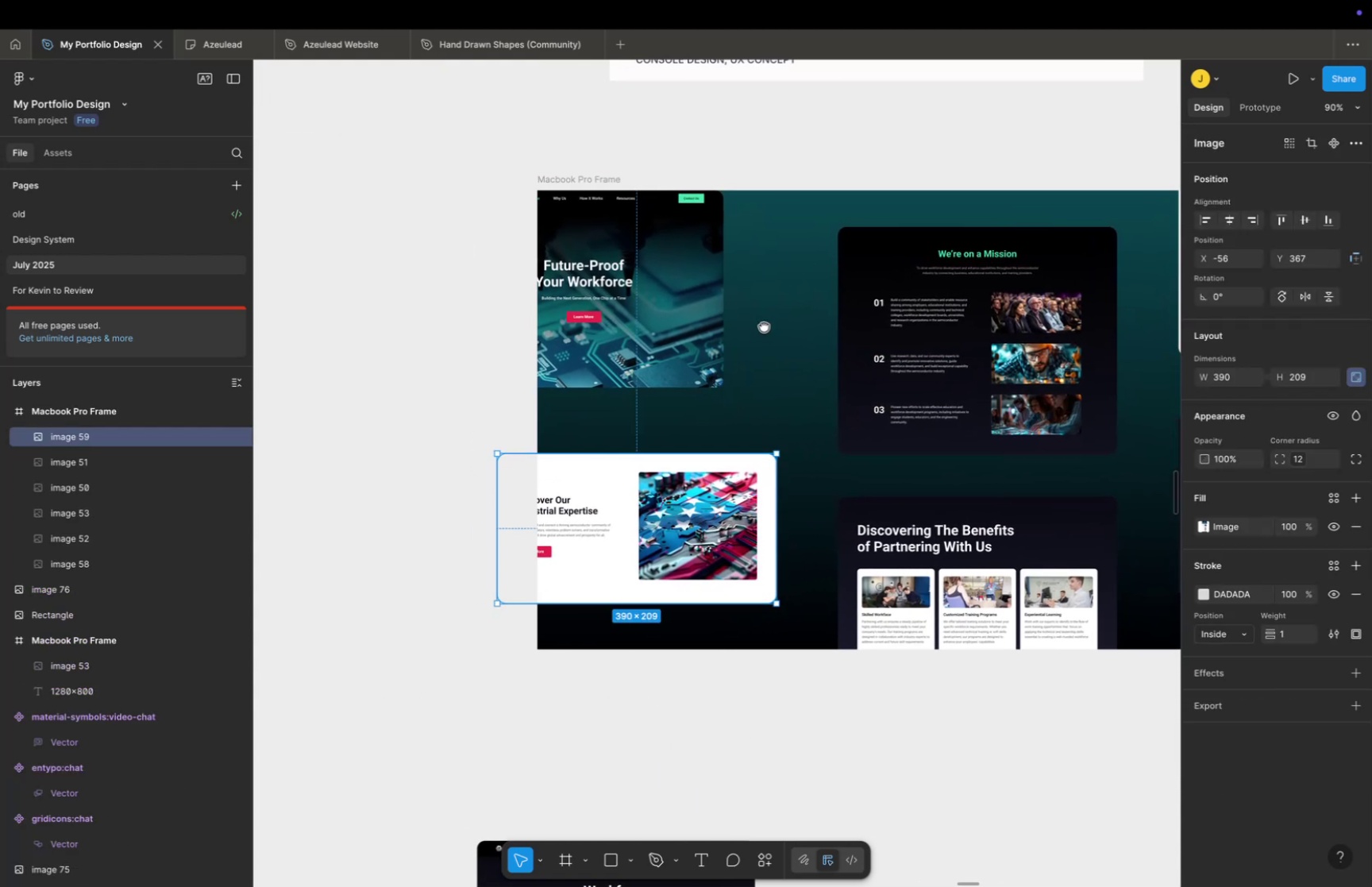 
left_click_drag(start_coordinate=[771, 330], to_coordinate=[688, 301])
 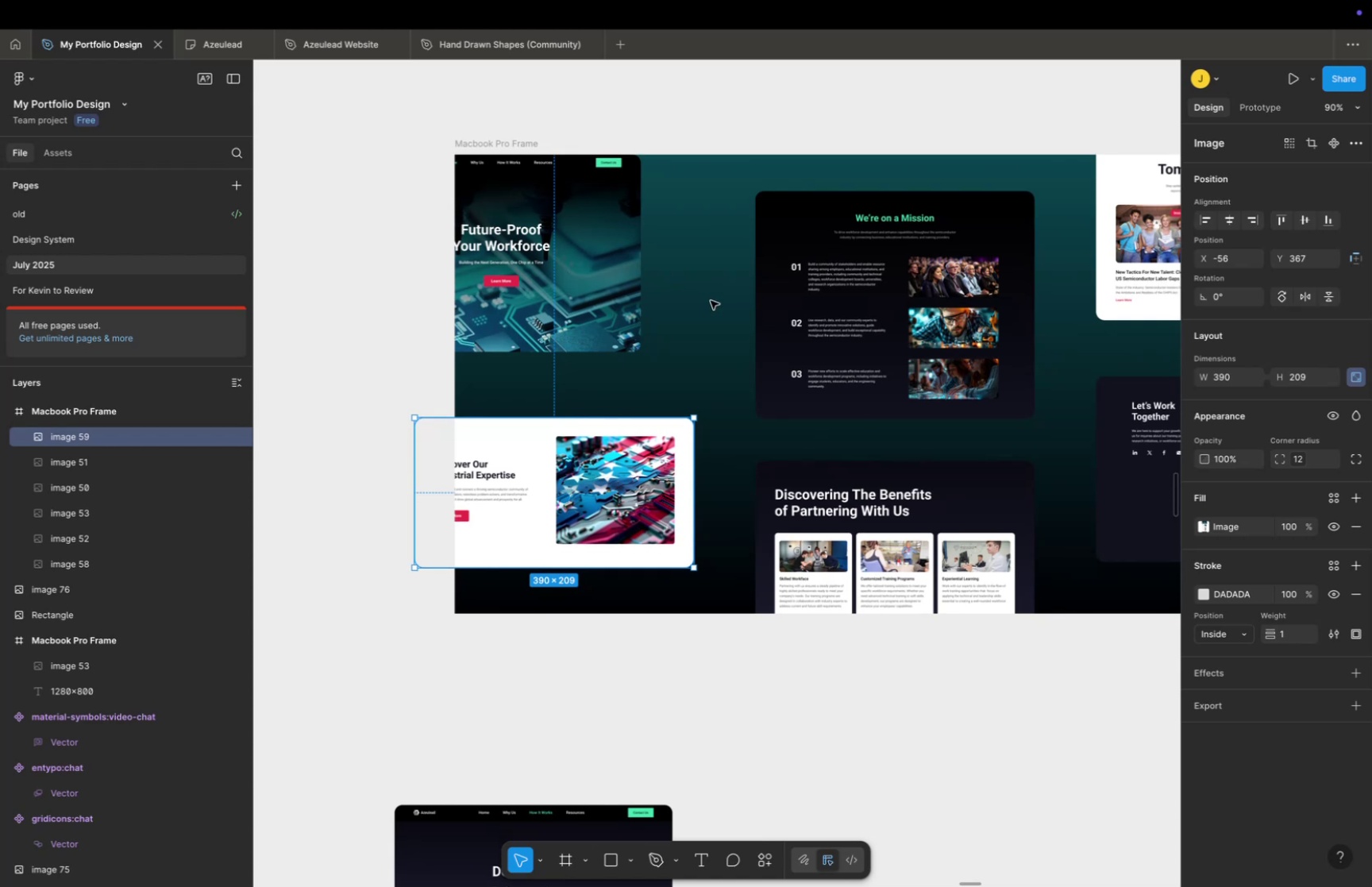 
scroll: coordinate [719, 311], scroll_direction: down, amount: 9.0
 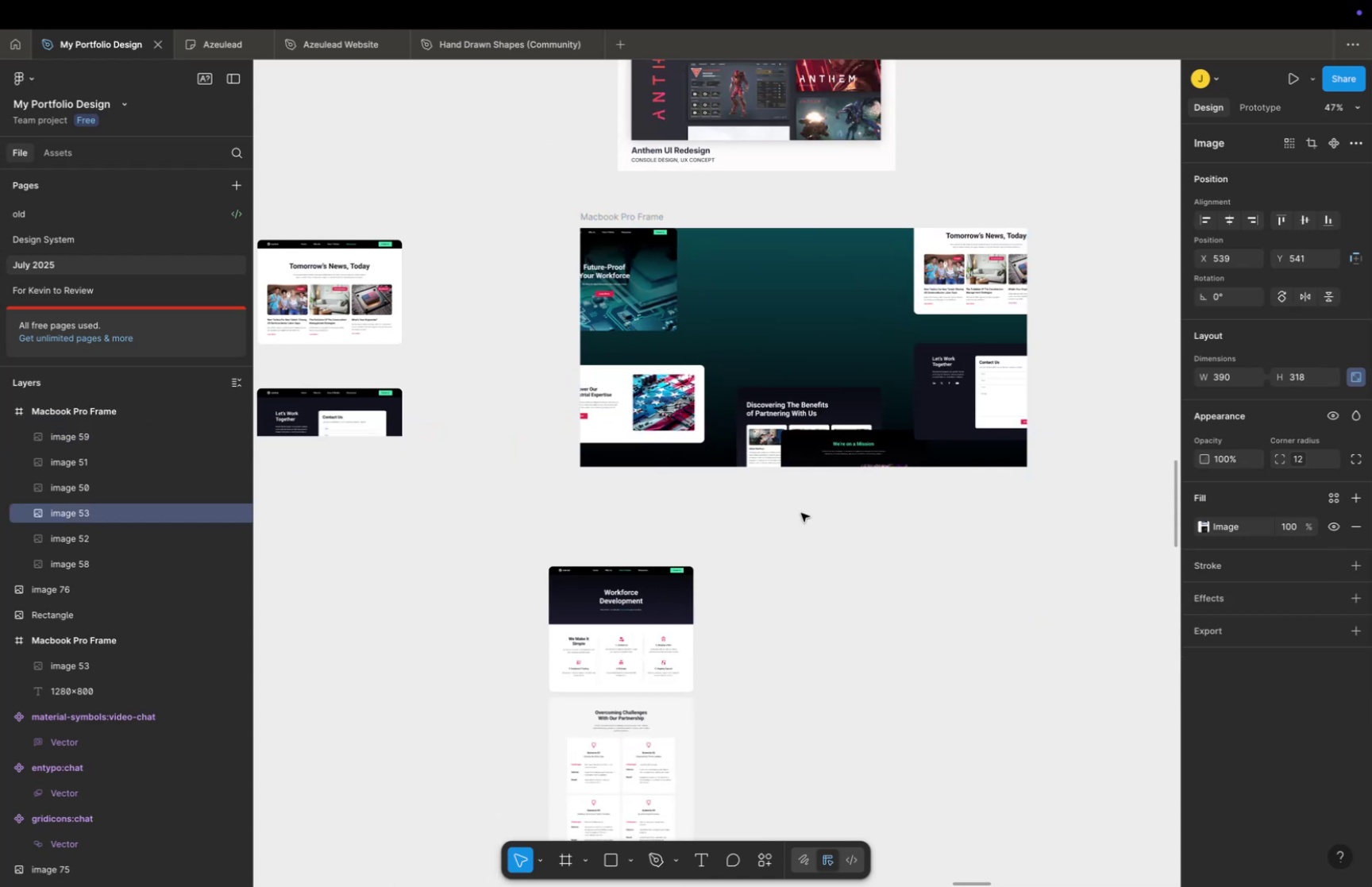 
key(Meta+CommandLeft)
 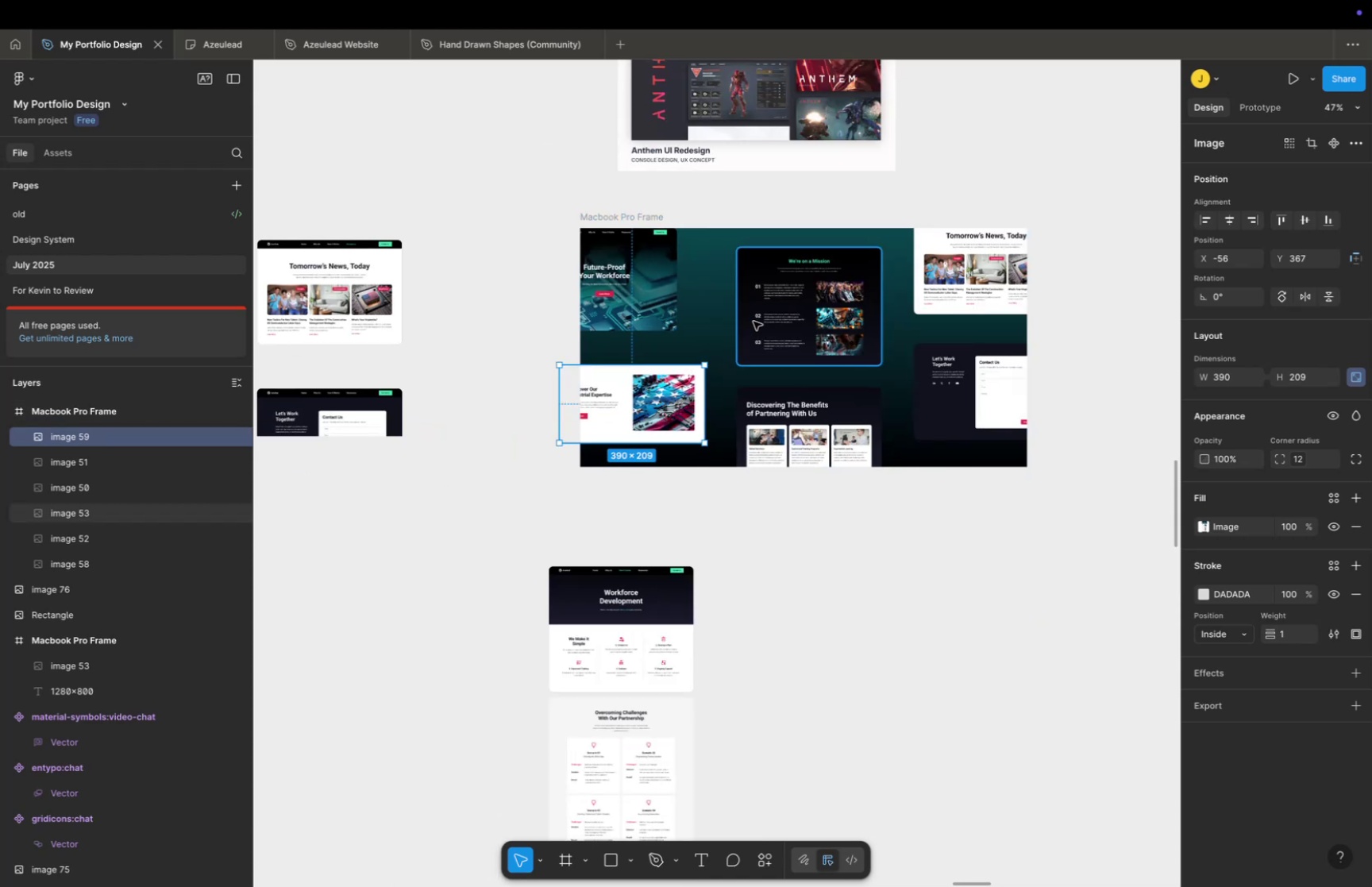 
left_click_drag(start_coordinate=[755, 322], to_coordinate=[773, 445])
 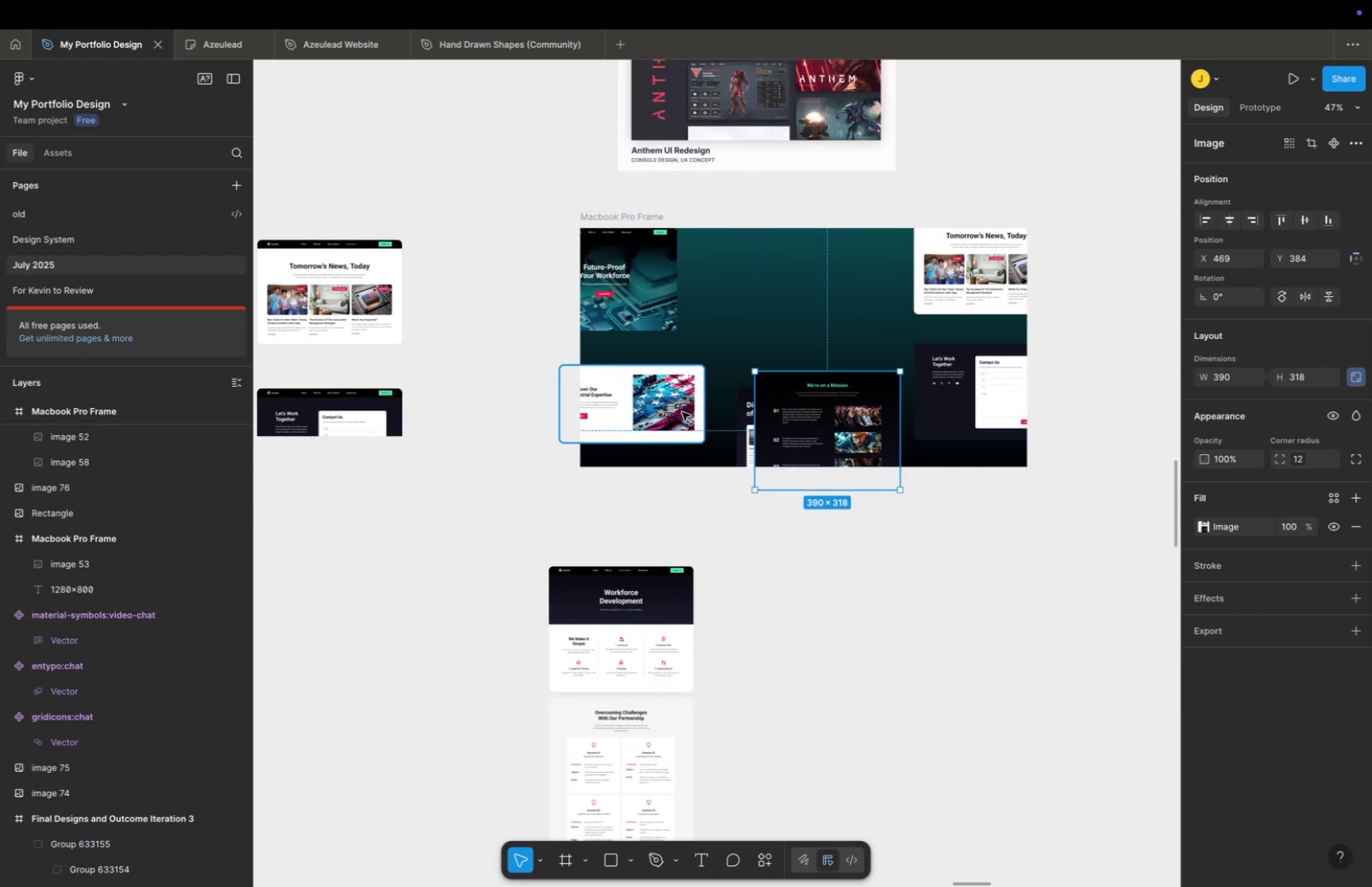 
left_click_drag(start_coordinate=[682, 411], to_coordinate=[806, 297])
 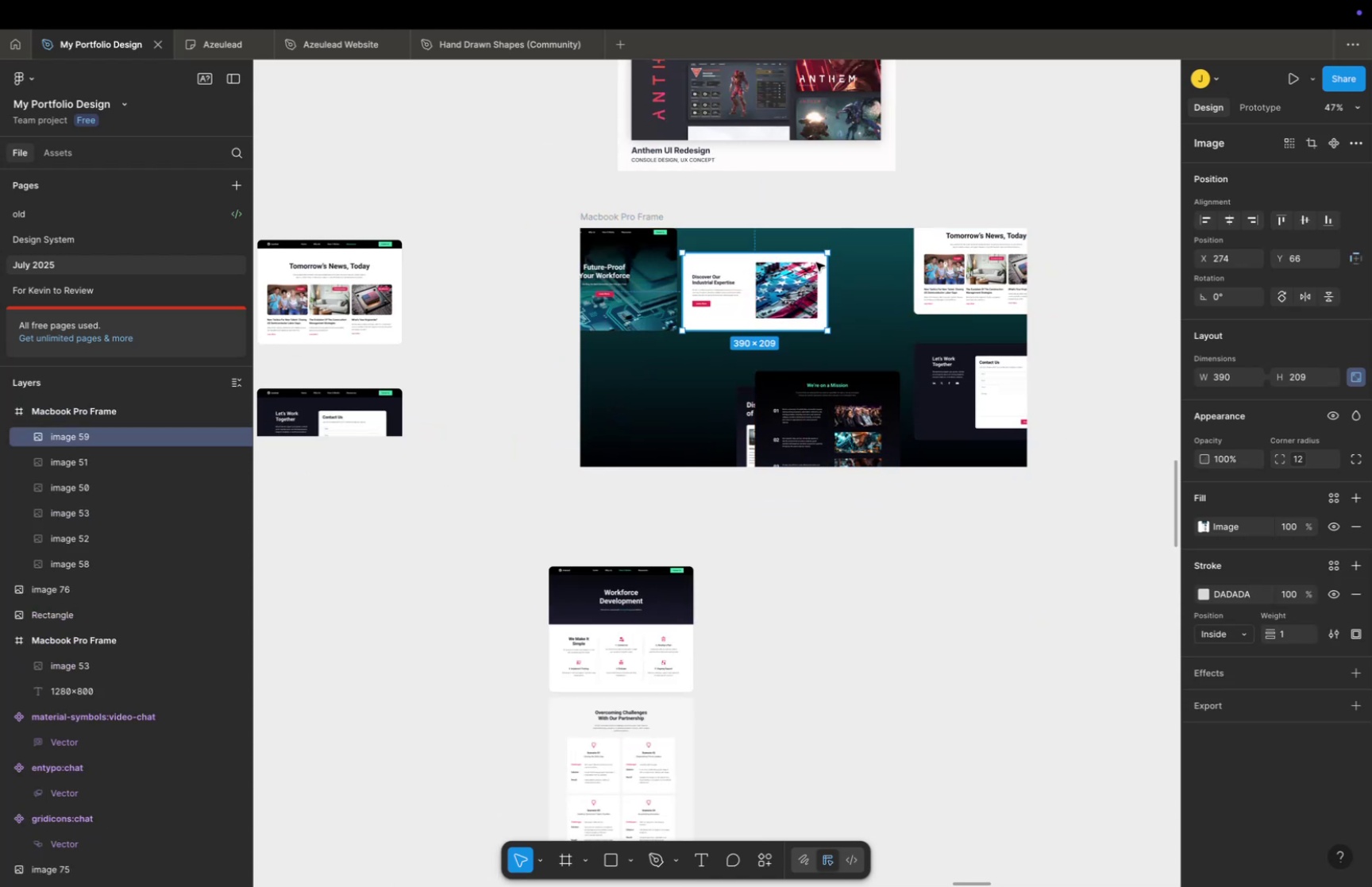 
left_click([816, 262])
 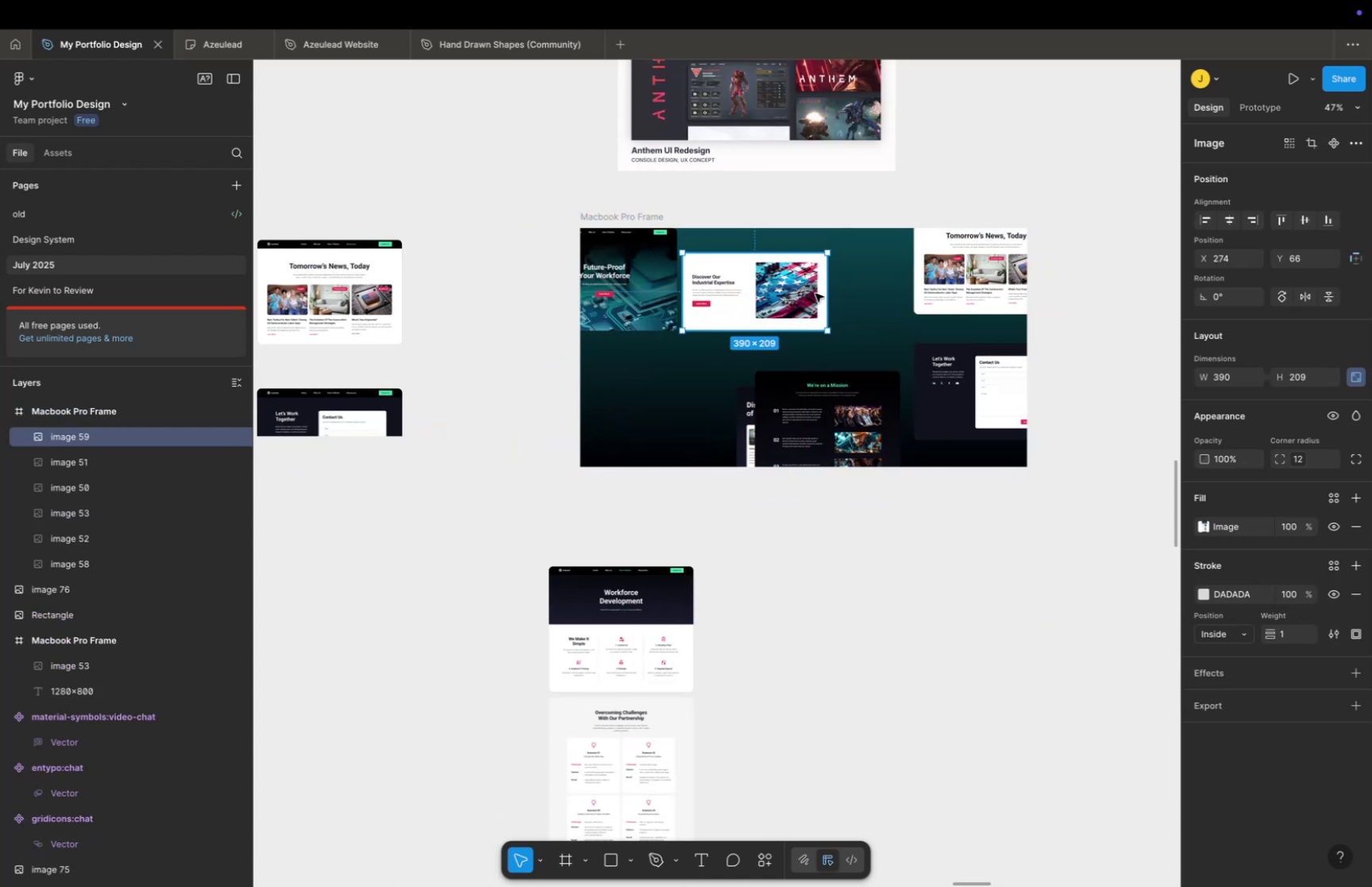 
key(Space)
 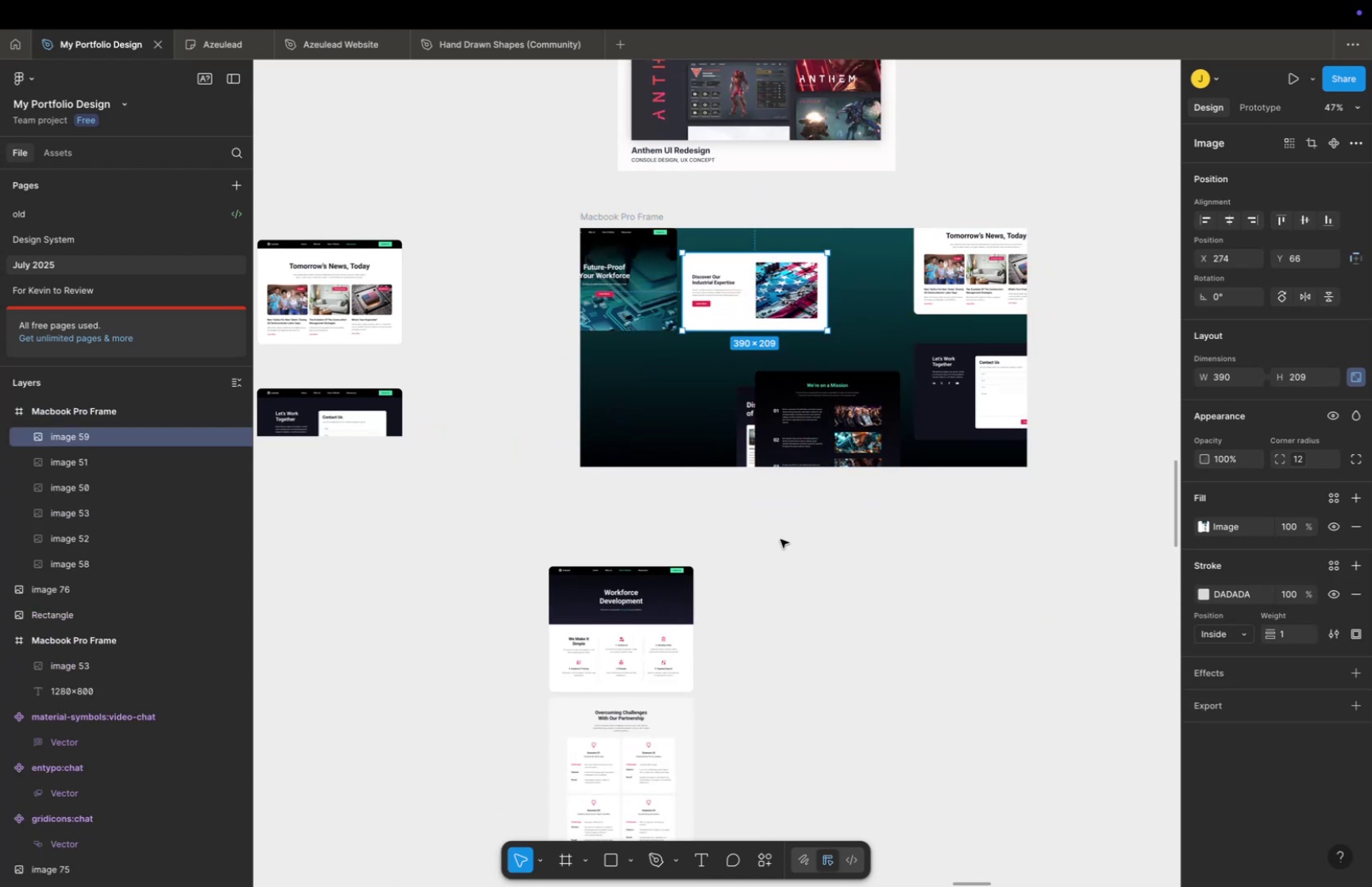 
key(Meta+CommandLeft)
 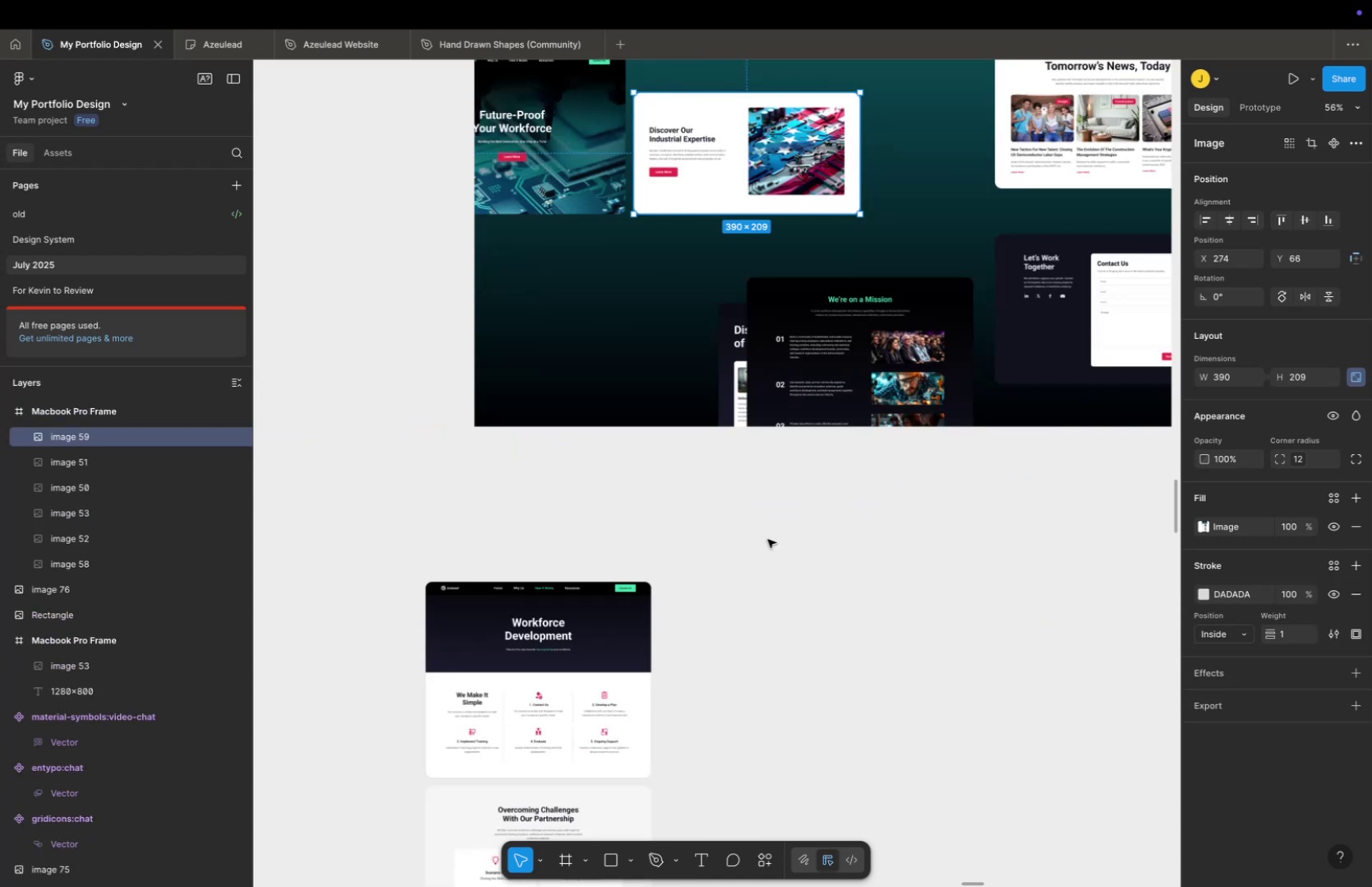 
scroll: coordinate [769, 538], scroll_direction: up, amount: 5.0
 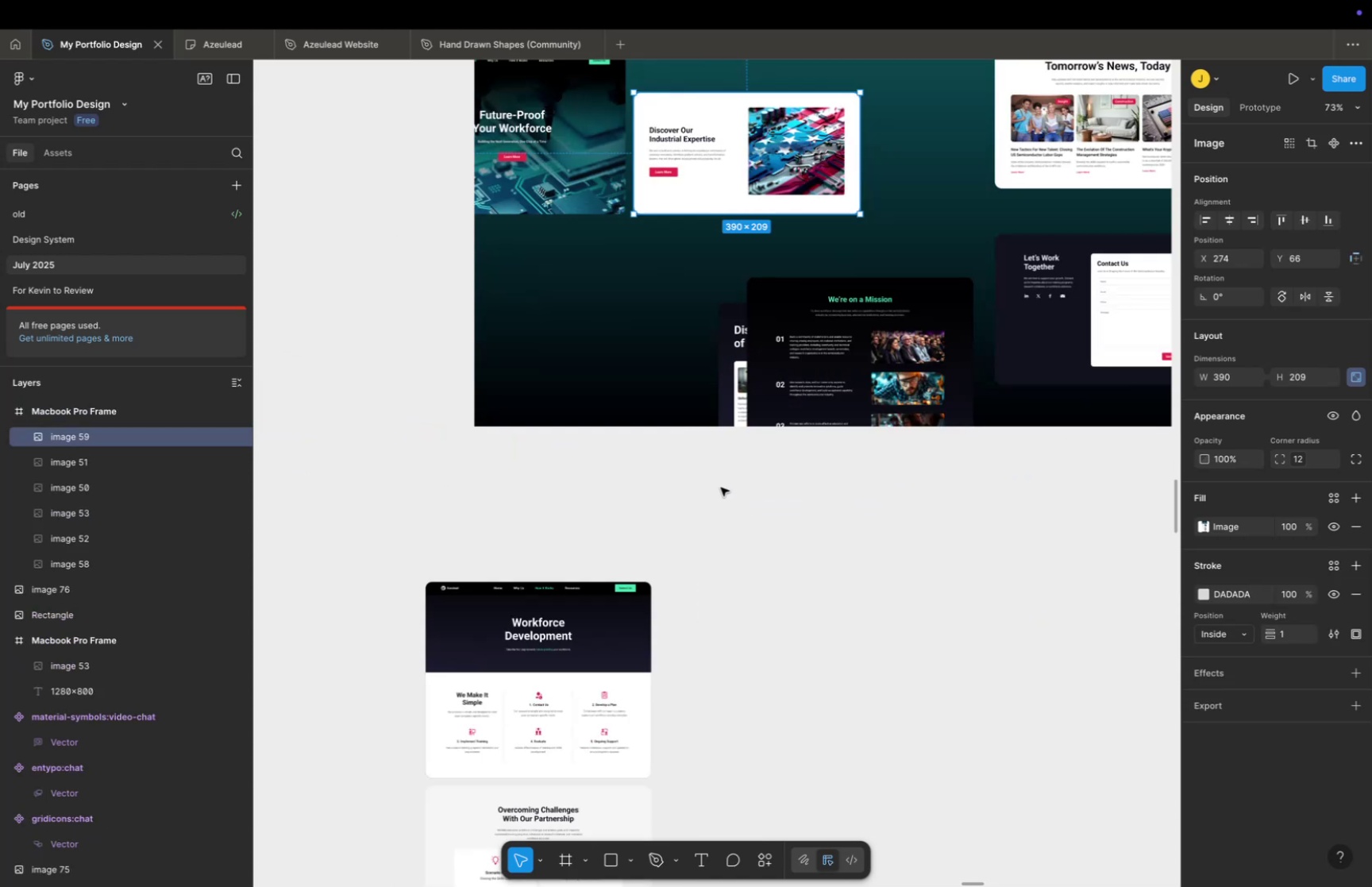 
key(Space)
 